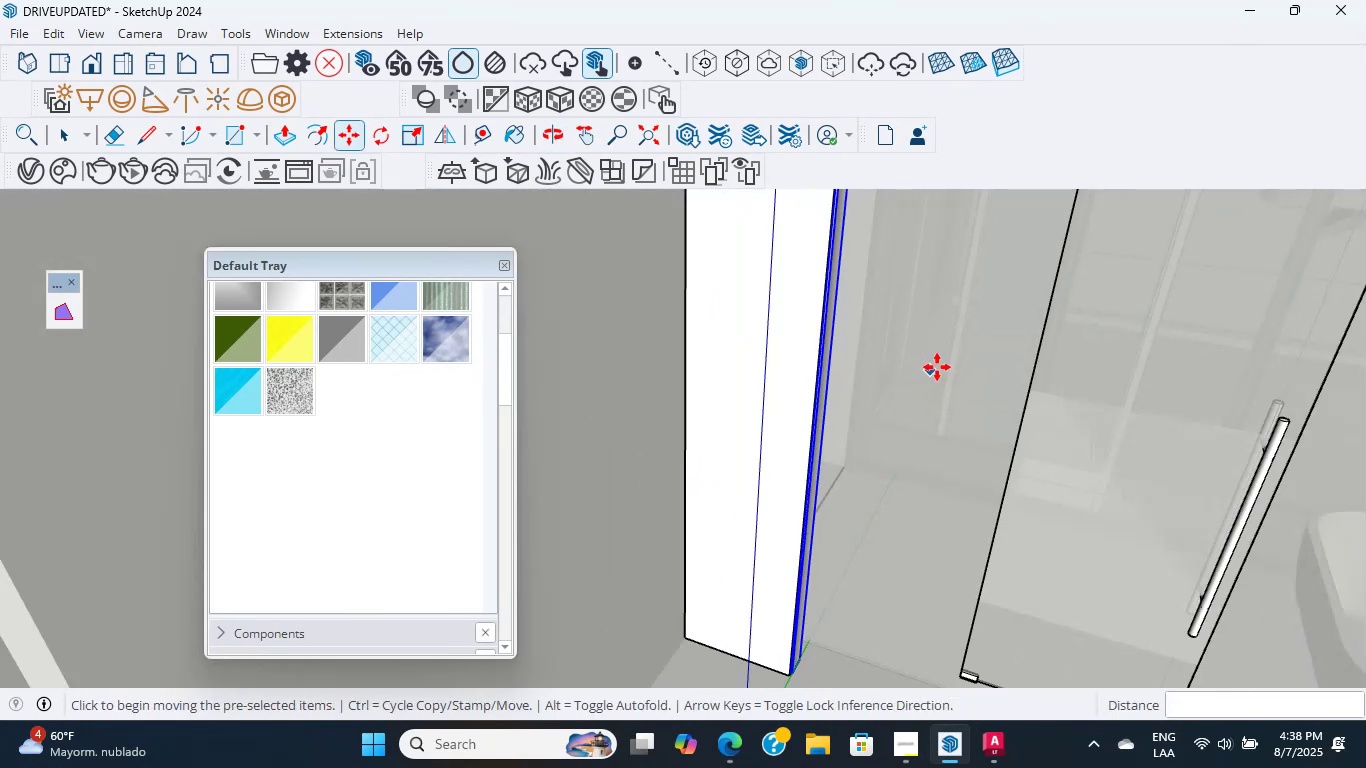 
scroll: coordinate [825, 462], scroll_direction: down, amount: 4.0
 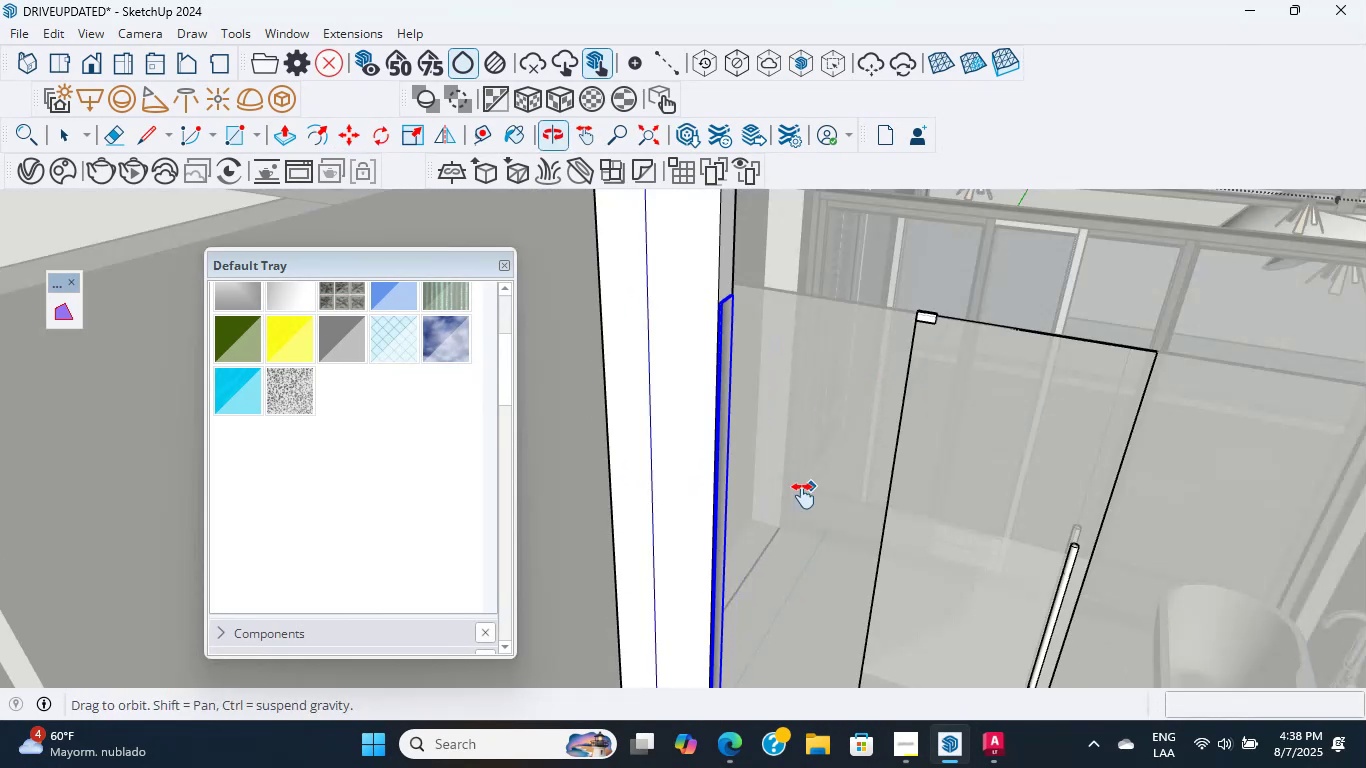 
hold_key(key=ShiftLeft, duration=2.14)
scroll: coordinate [741, 337], scroll_direction: down, amount: 4.0
 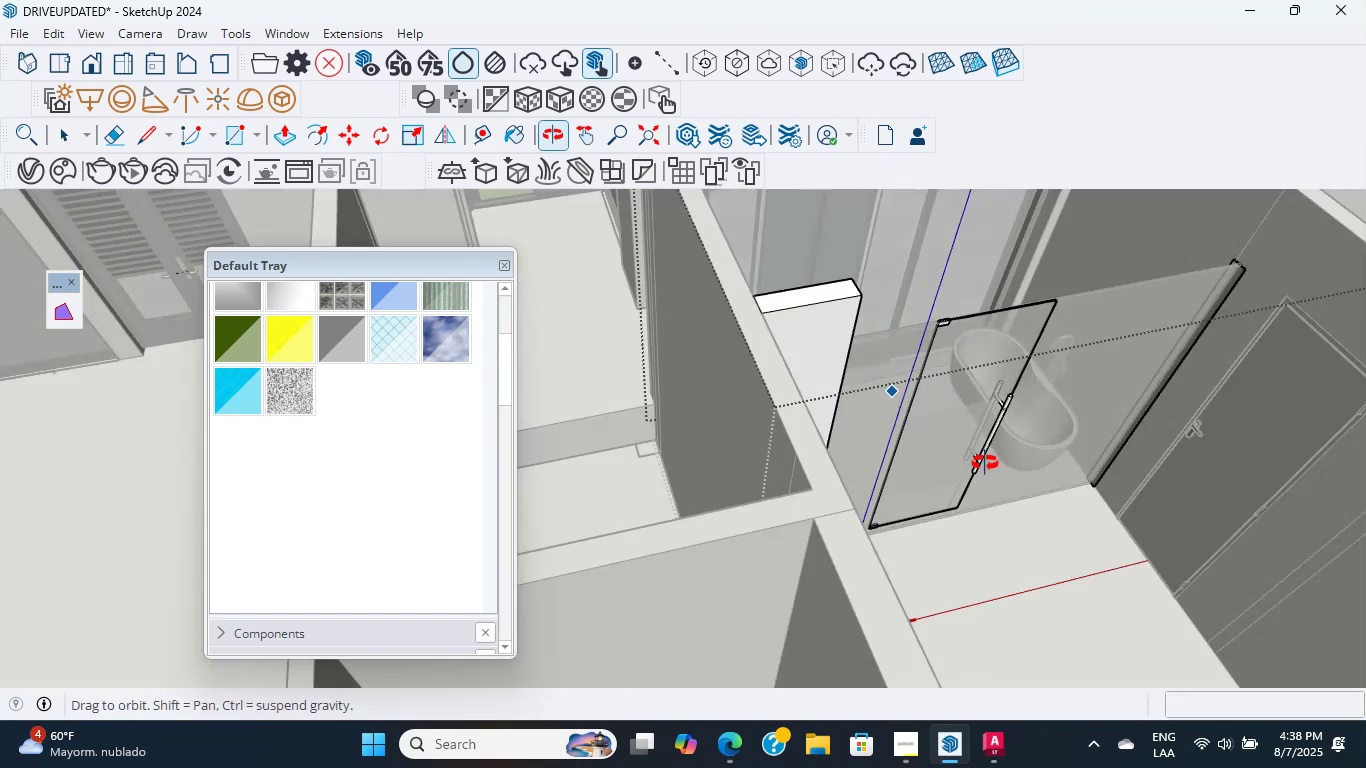 
hold_key(key=ShiftLeft, duration=1.27)
scroll: coordinate [987, 417], scroll_direction: up, amount: 4.0
 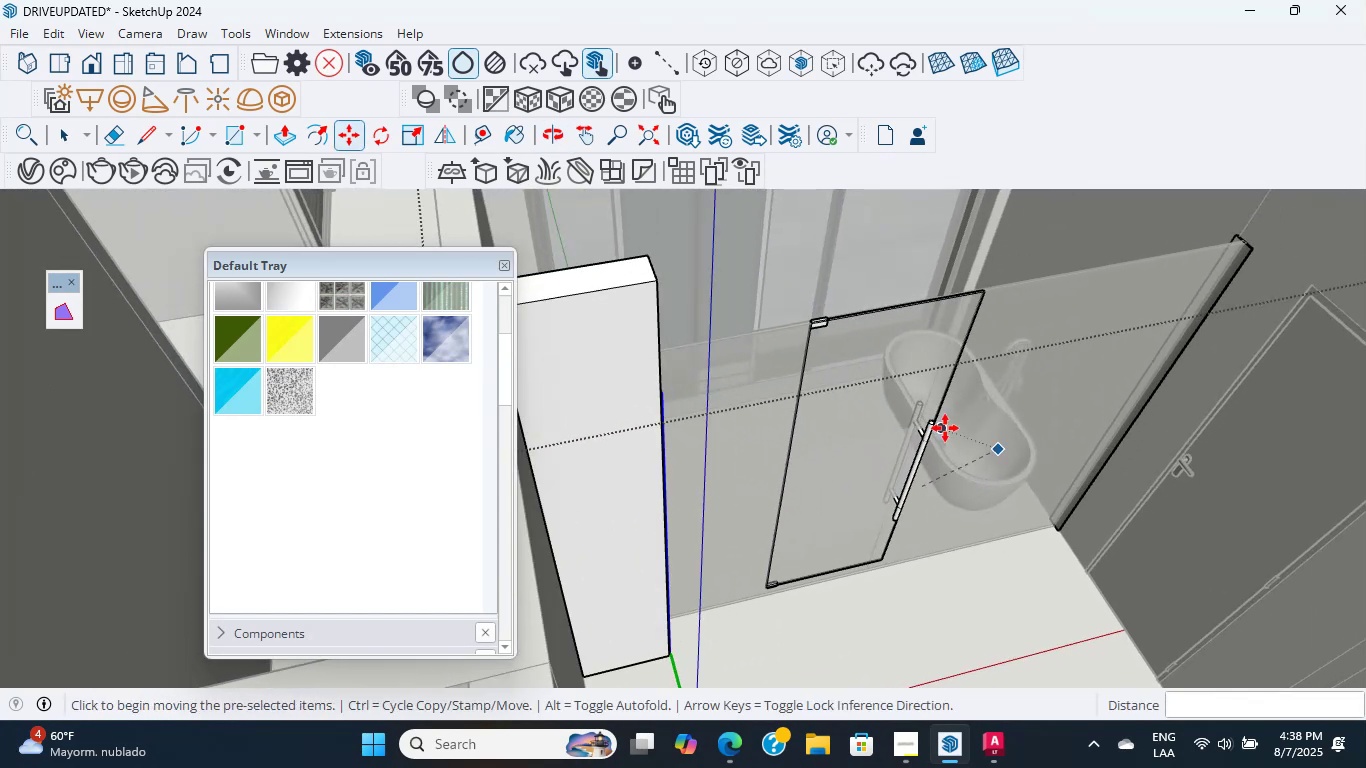 
scroll: coordinate [935, 434], scroll_direction: down, amount: 1.0
 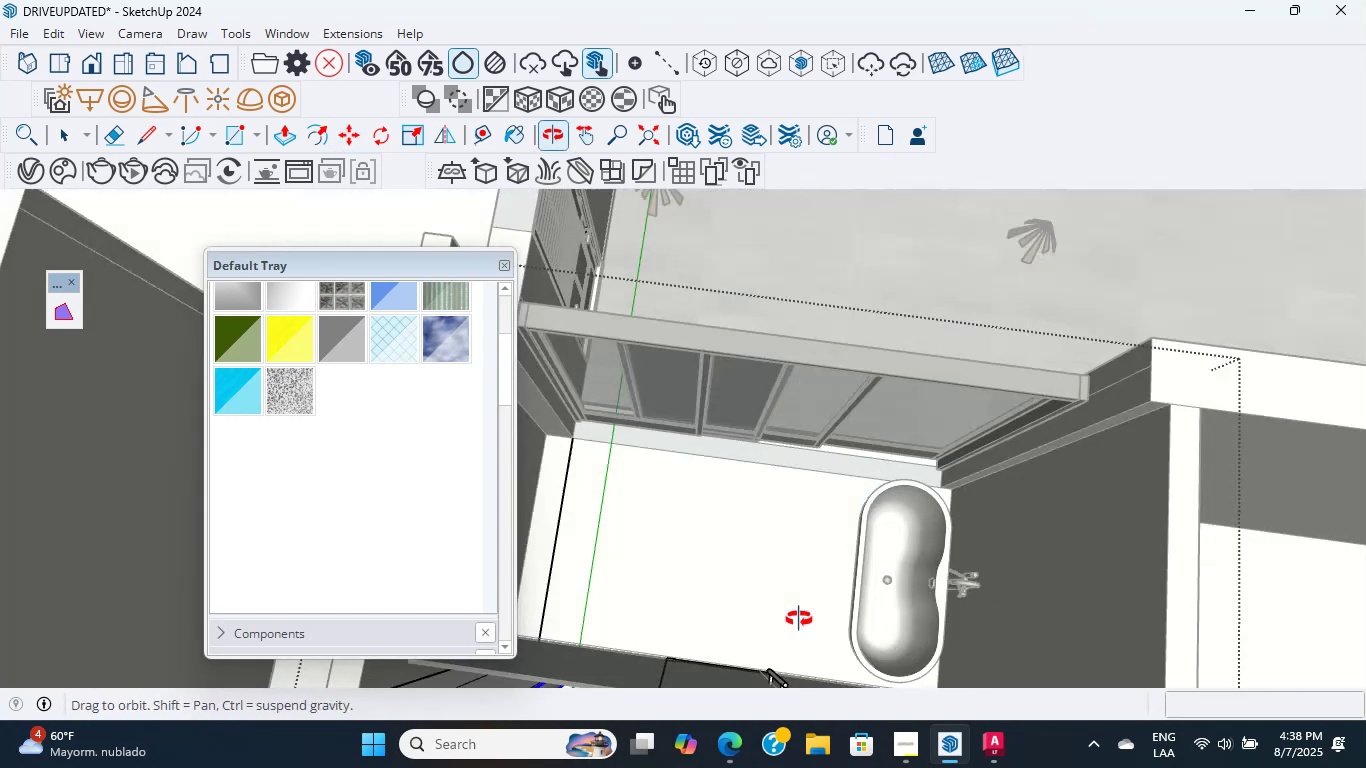 
scroll: coordinate [617, 567], scroll_direction: up, amount: 13.0
 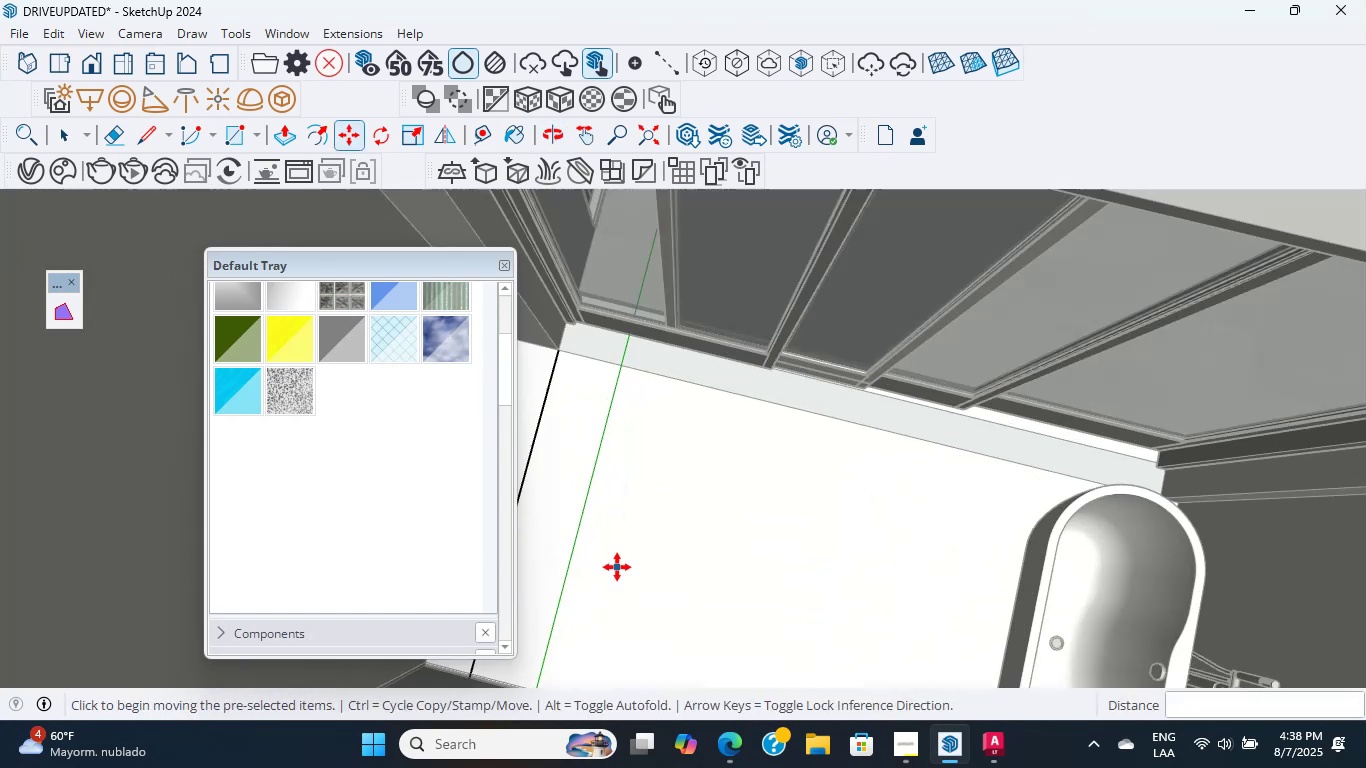 
key(E)
 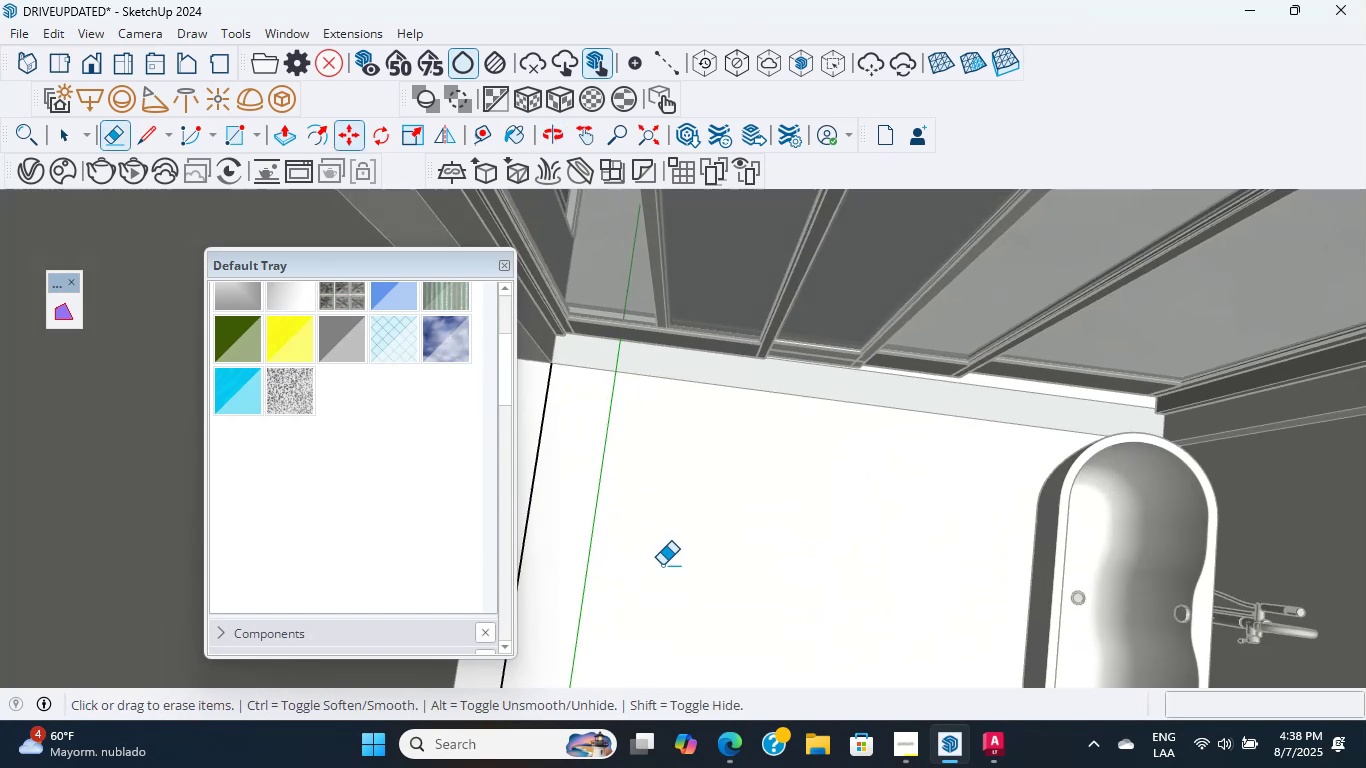 
hold_key(key=ShiftLeft, duration=0.54)
scroll: coordinate [541, 545], scroll_direction: up, amount: 1.0
 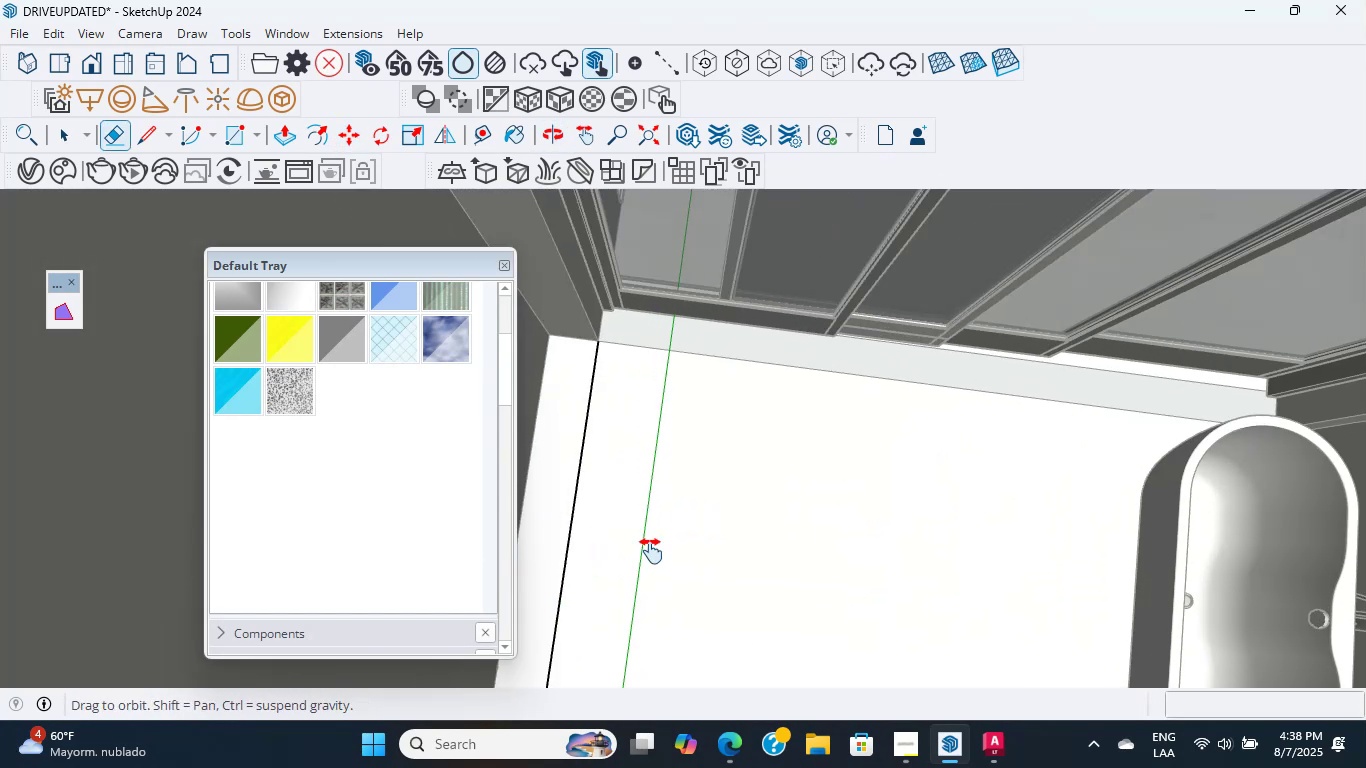 
left_click_drag(start_coordinate=[771, 548], to_coordinate=[755, 542])
 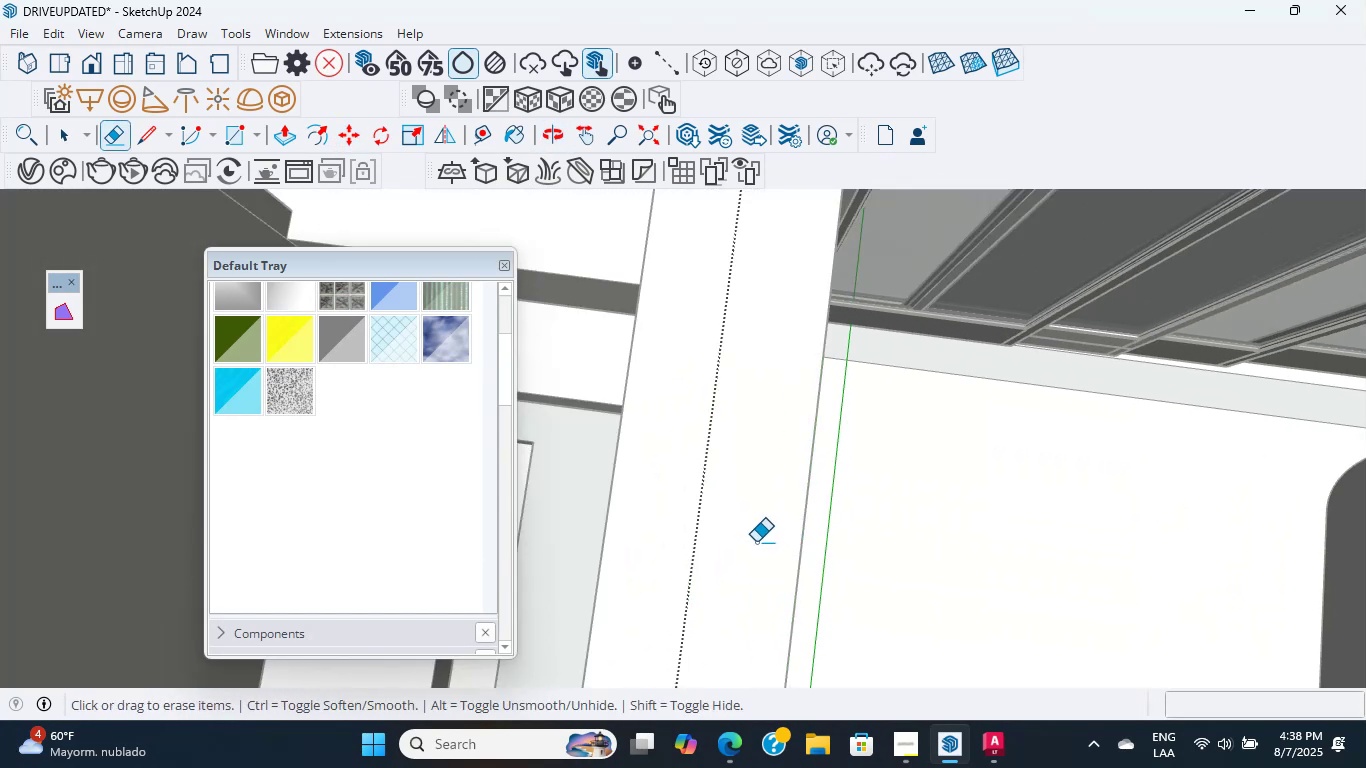 
hold_key(key=ShiftLeft, duration=0.54)
 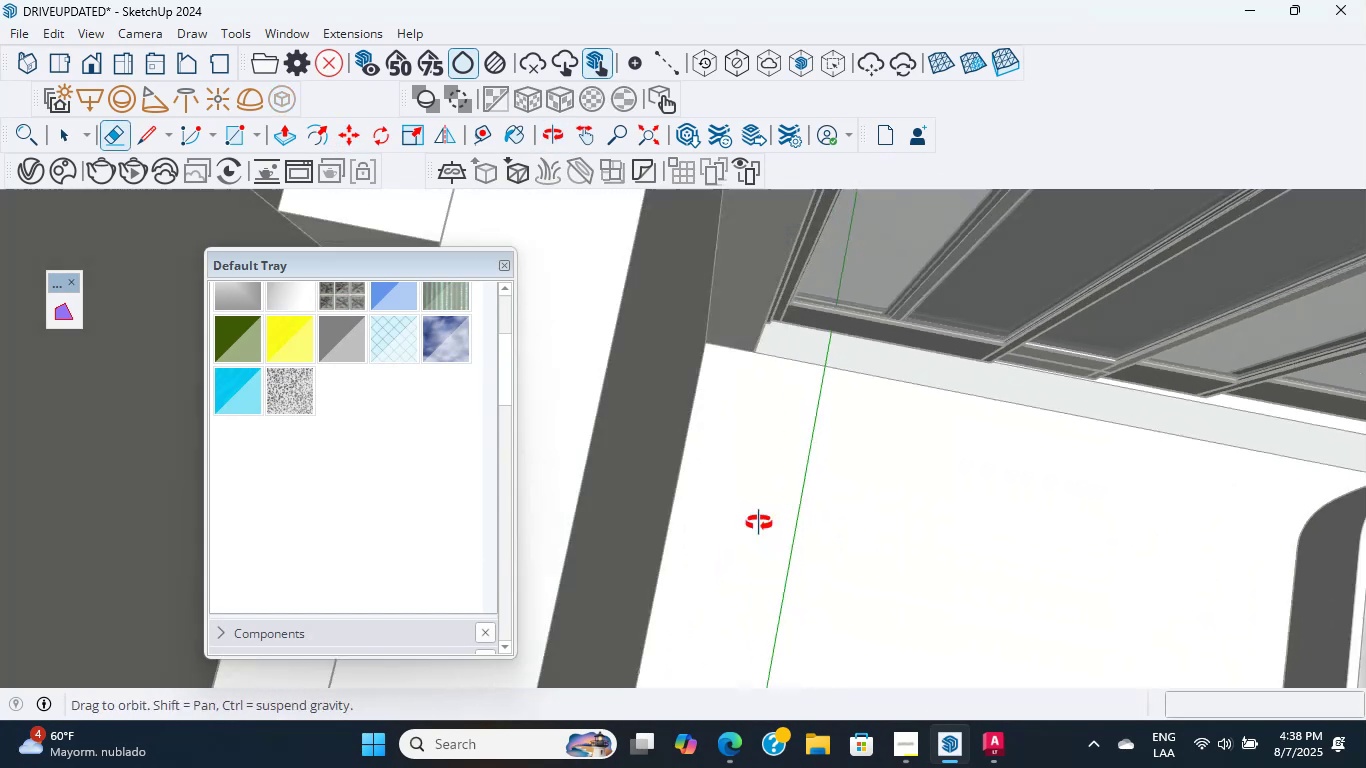 
scroll: coordinate [724, 497], scroll_direction: down, amount: 17.0
 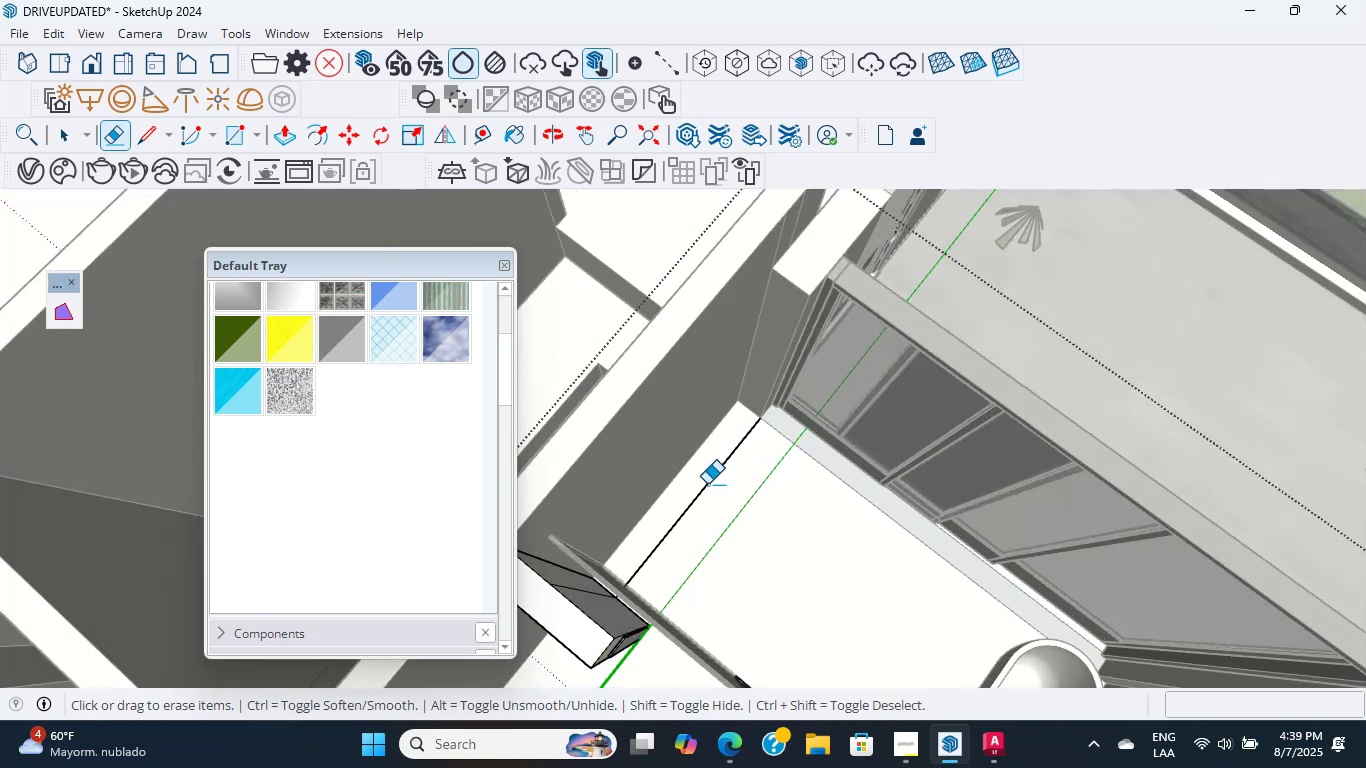 
key(Control+Z)
 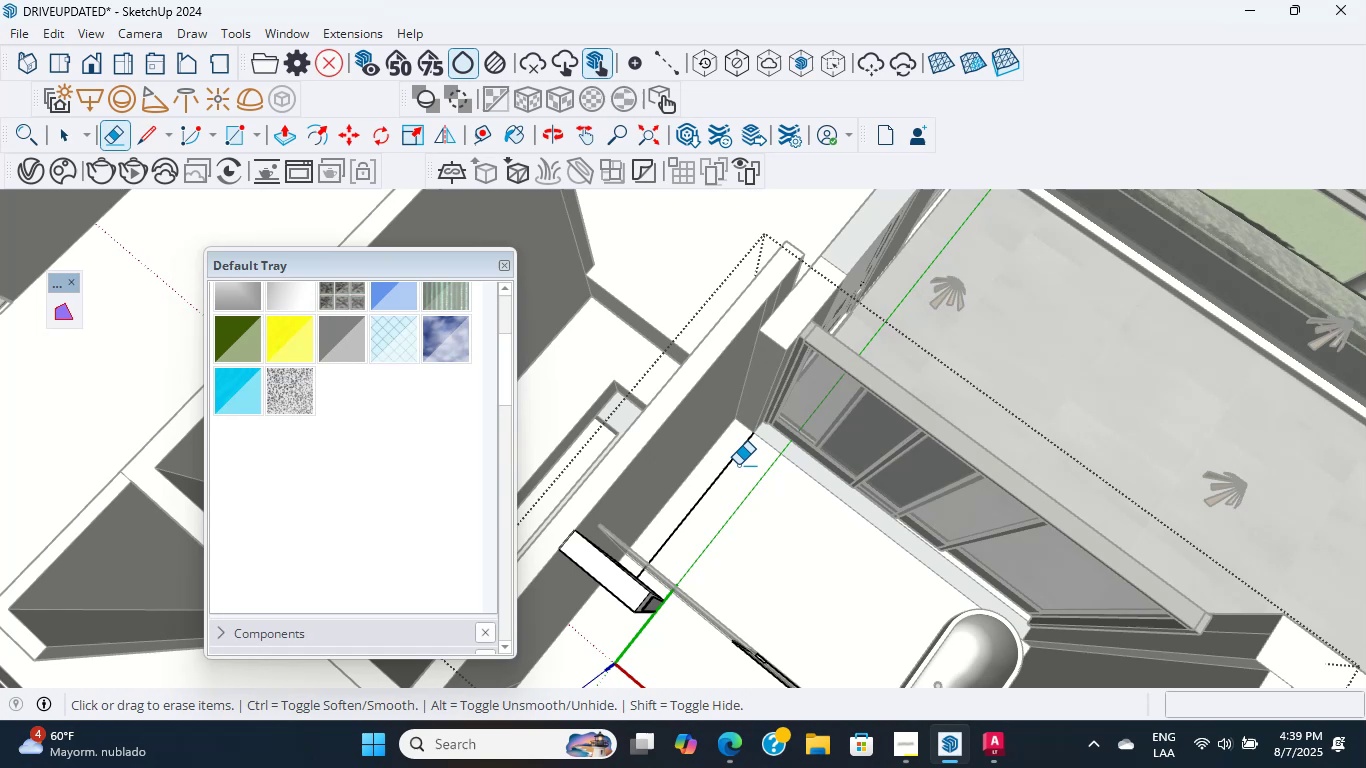 
left_click_drag(start_coordinate=[724, 498], to_coordinate=[707, 484])
 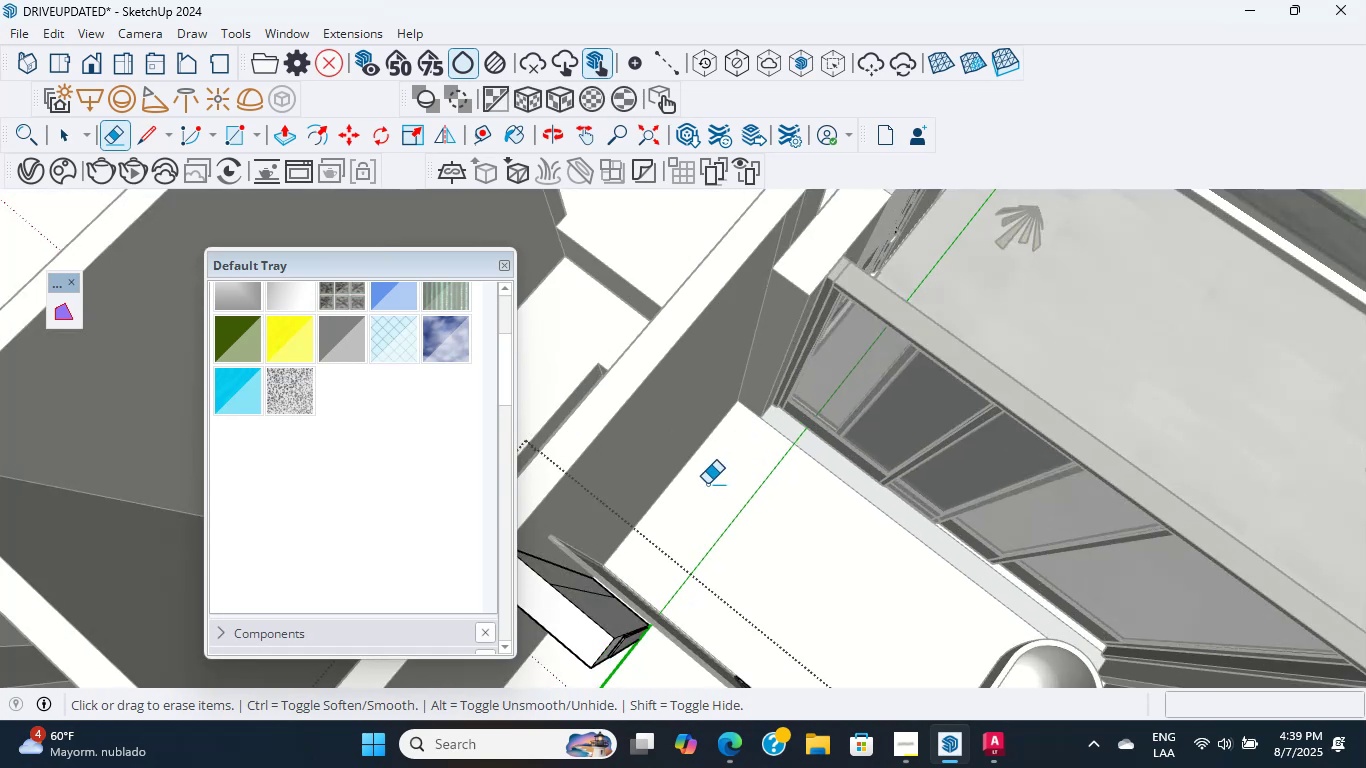 
scroll: coordinate [743, 342], scroll_direction: down, amount: 4.0
 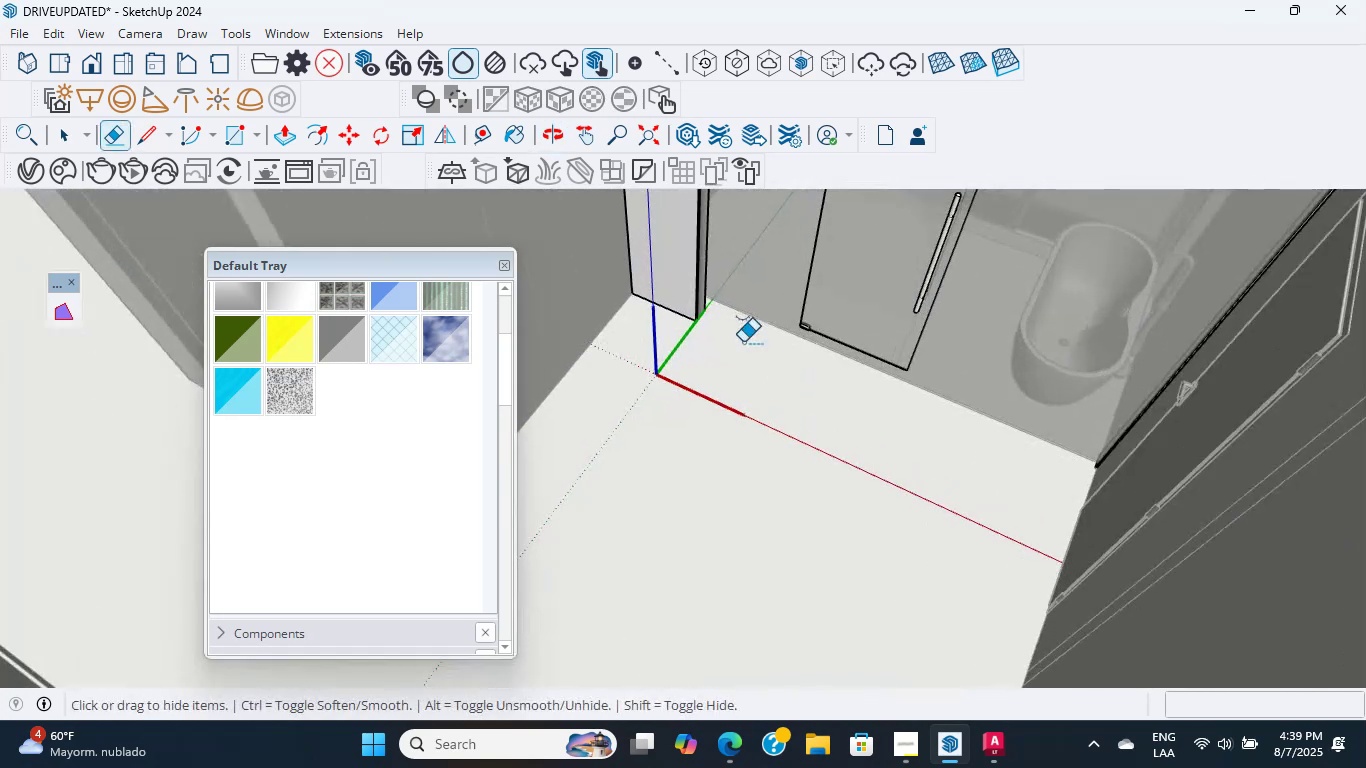 
hold_key(key=ShiftLeft, duration=0.39)
 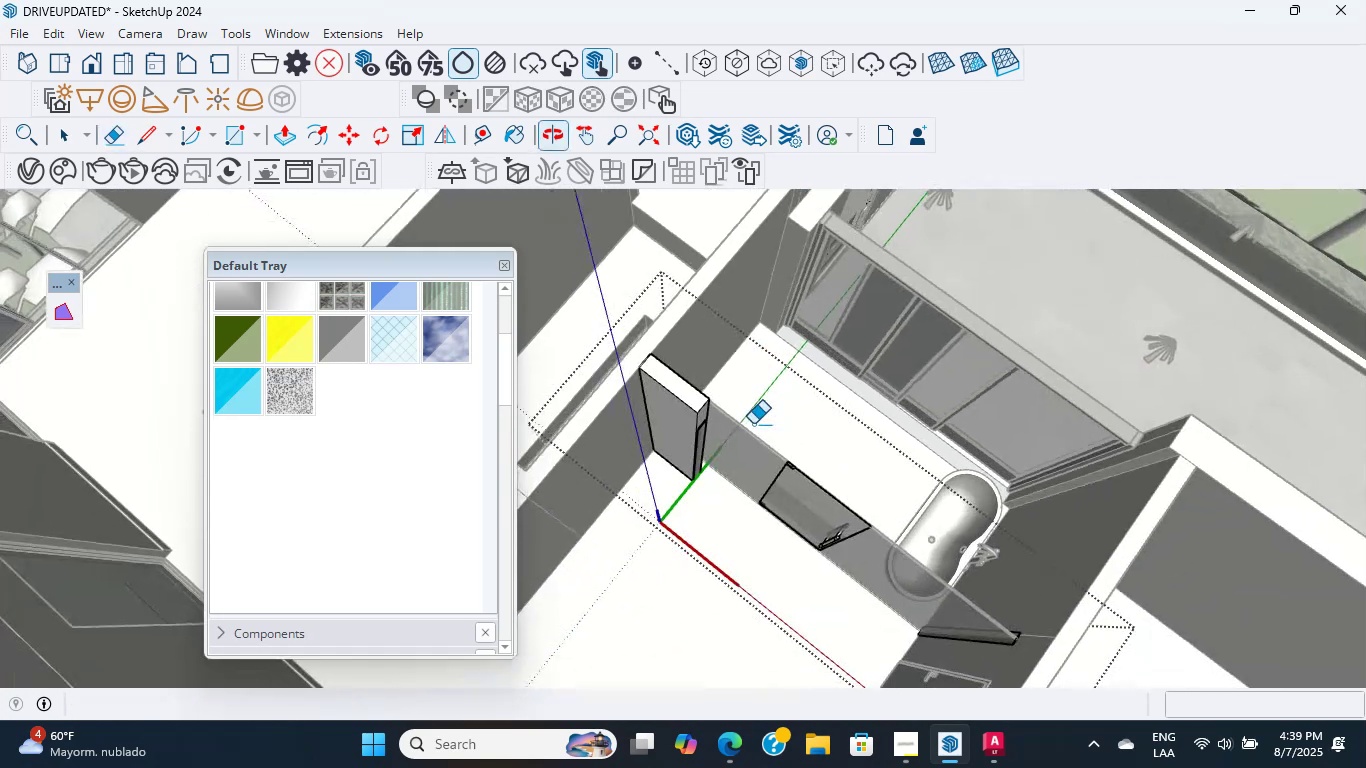 
hold_key(key=ShiftLeft, duration=0.6)
 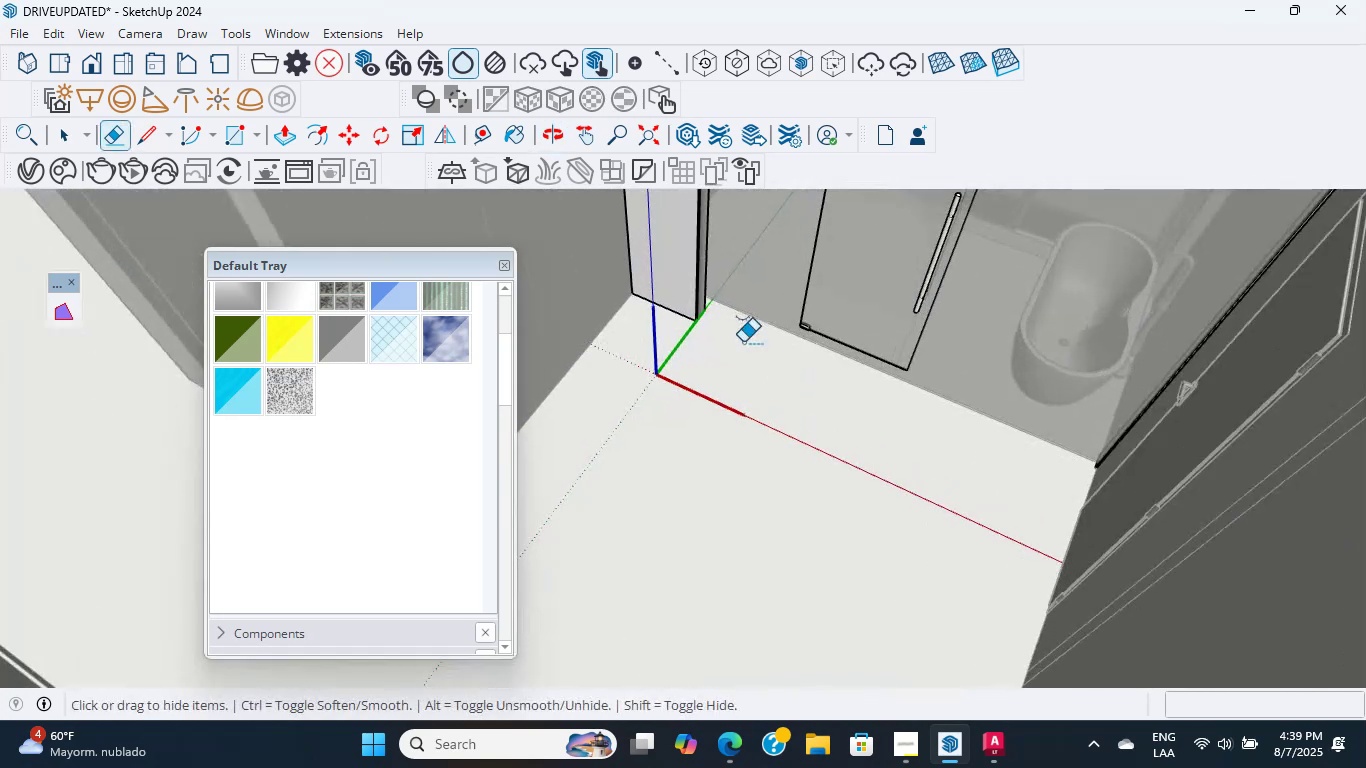 
scroll: coordinate [682, 464], scroll_direction: up, amount: 1.0
 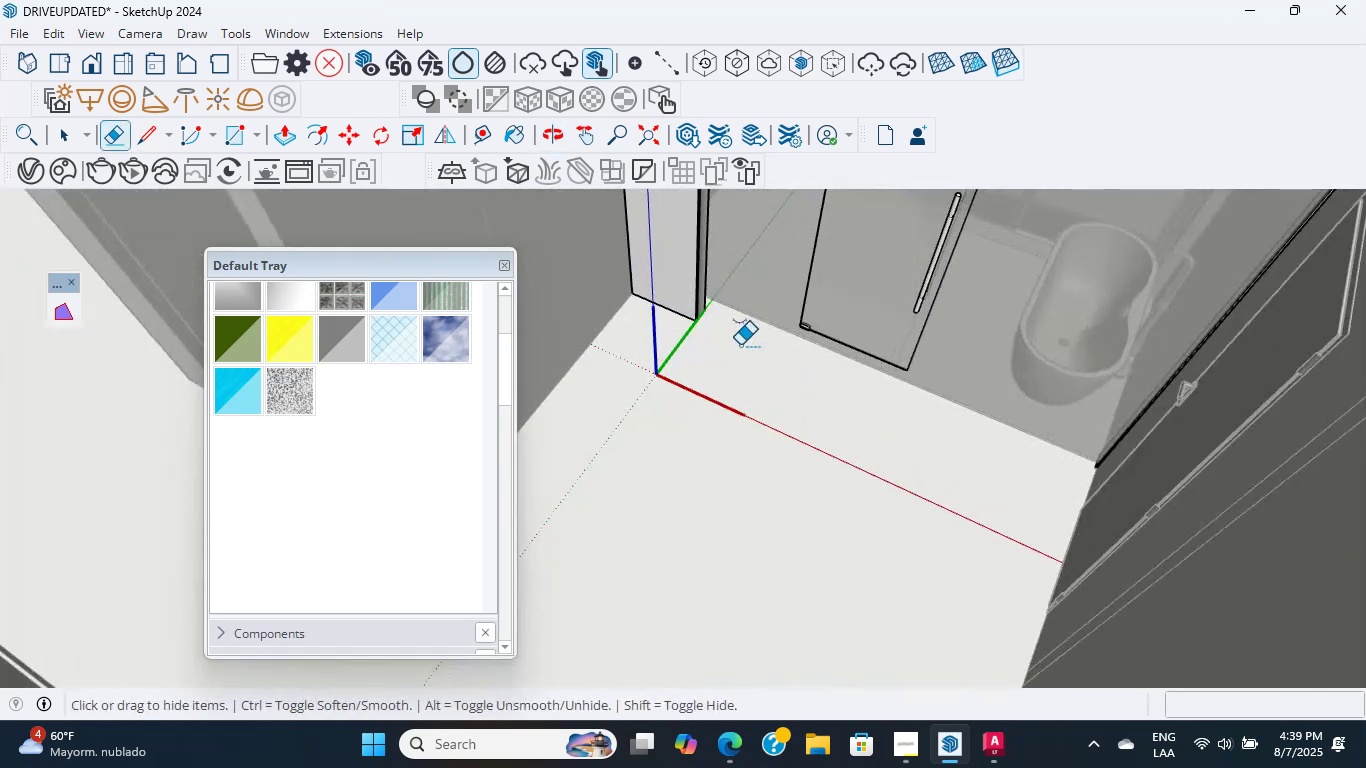 
hold_key(key=ShiftLeft, duration=1.52)
scroll: coordinate [841, 574], scroll_direction: up, amount: 3.0
 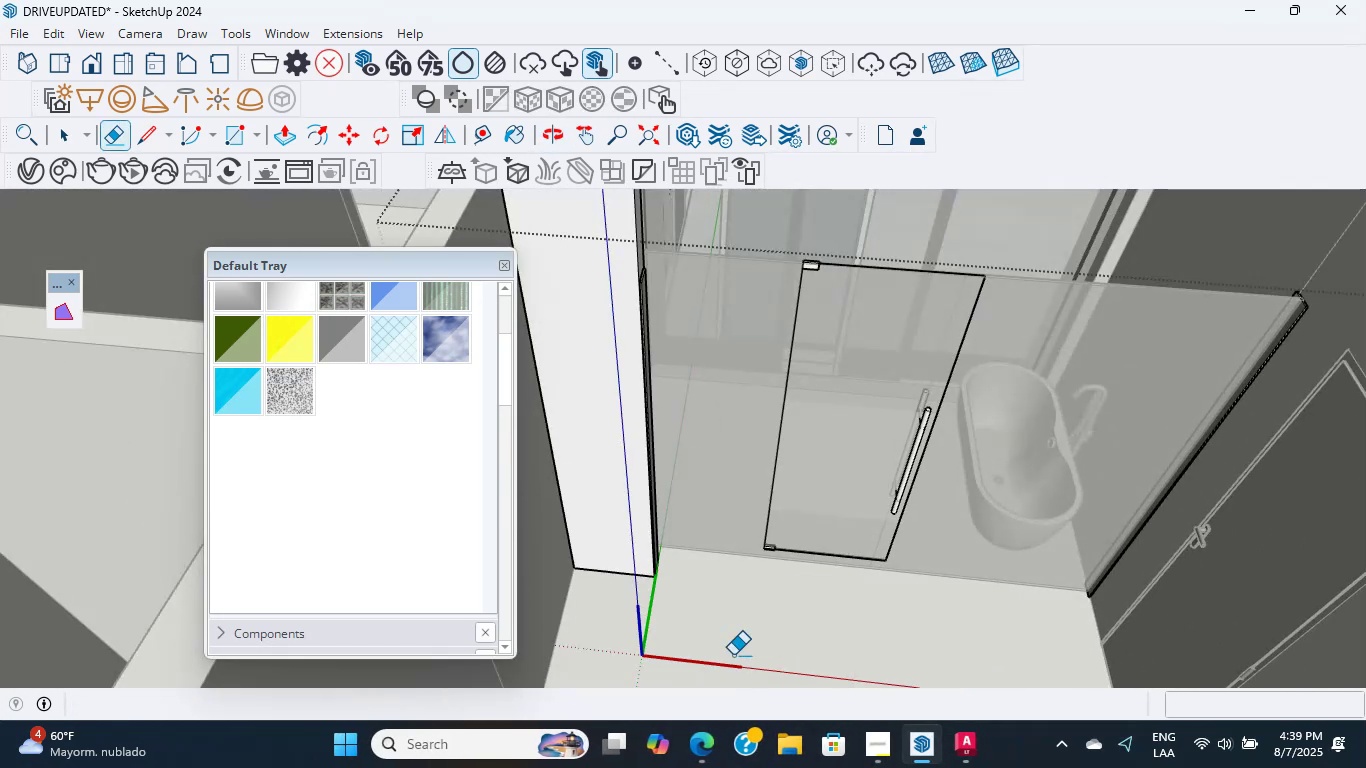 
hold_key(key=ShiftLeft, duration=0.55)
scroll: coordinate [902, 671], scroll_direction: down, amount: 4.0
 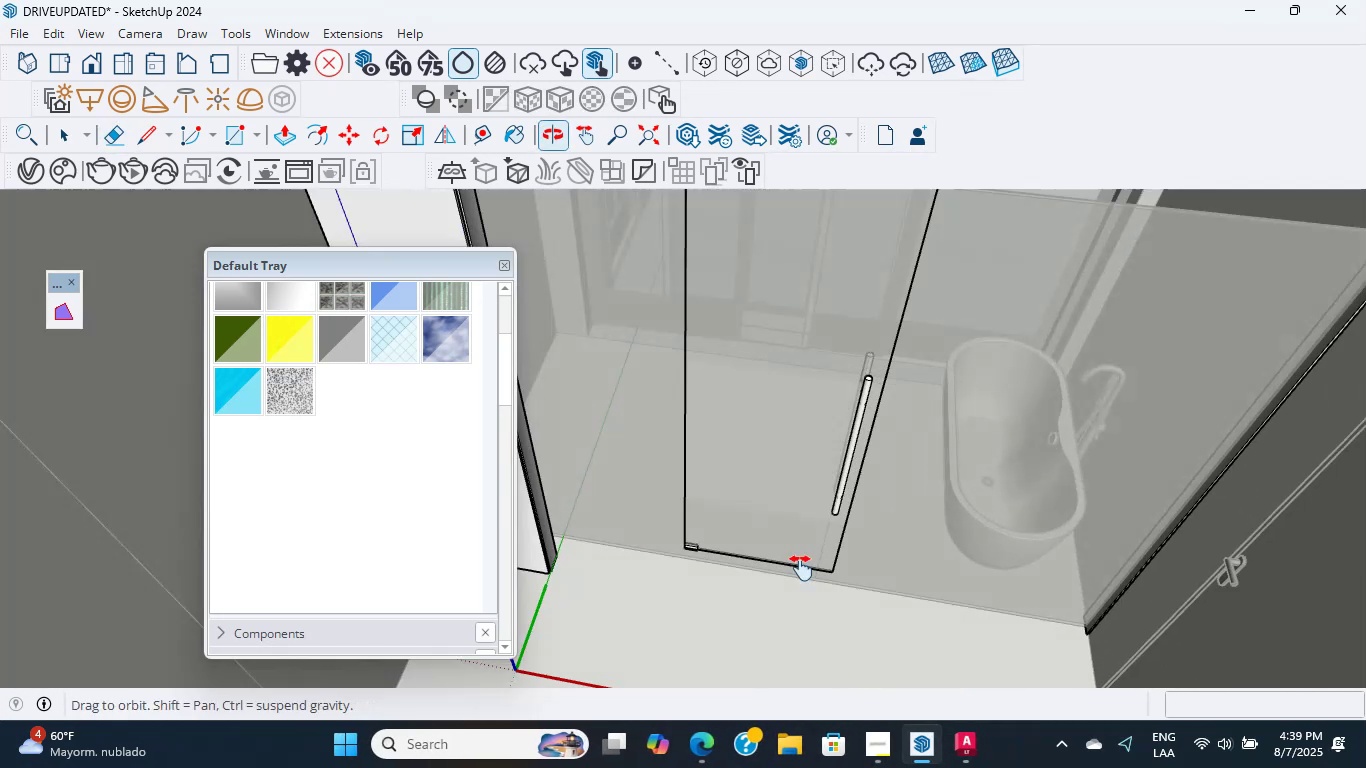 
hold_key(key=ShiftLeft, duration=0.35)
 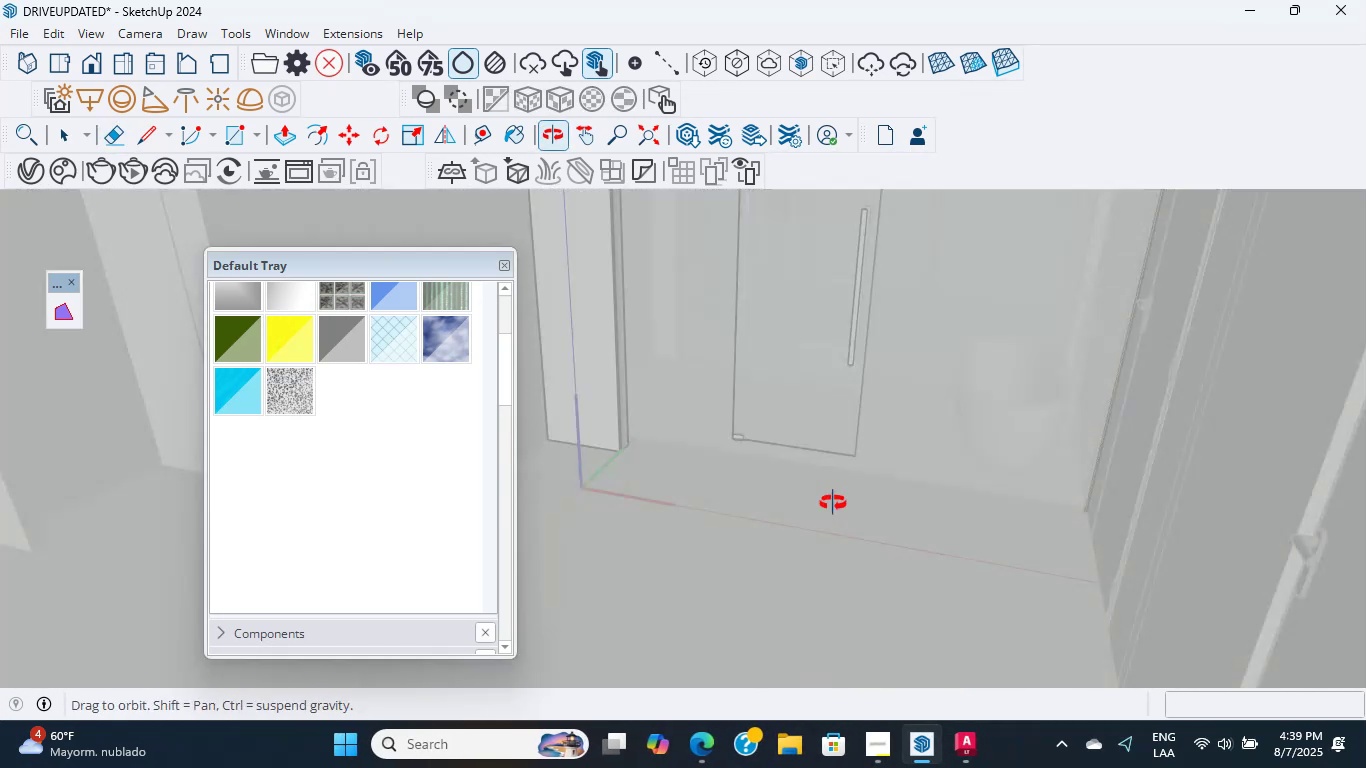 
scroll: coordinate [914, 600], scroll_direction: up, amount: 4.0
 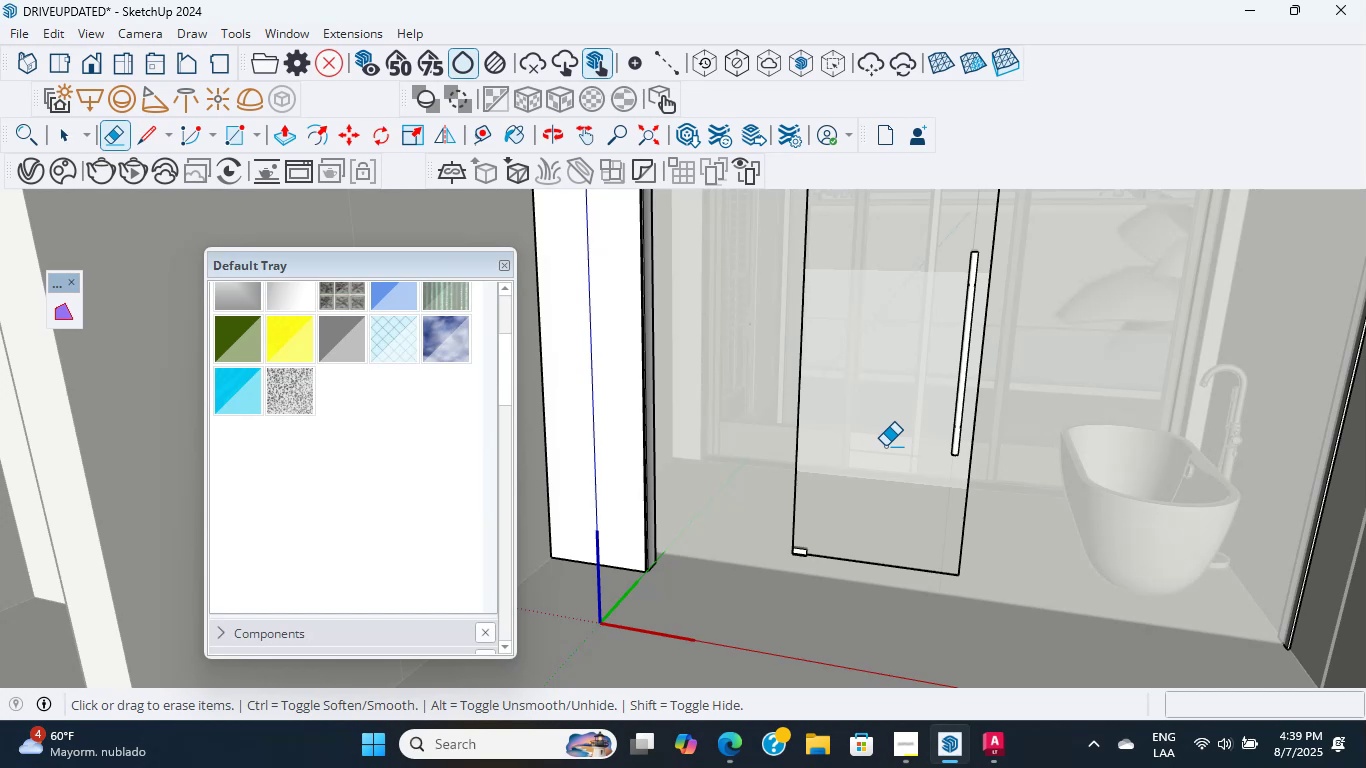 
wait(37.67)
 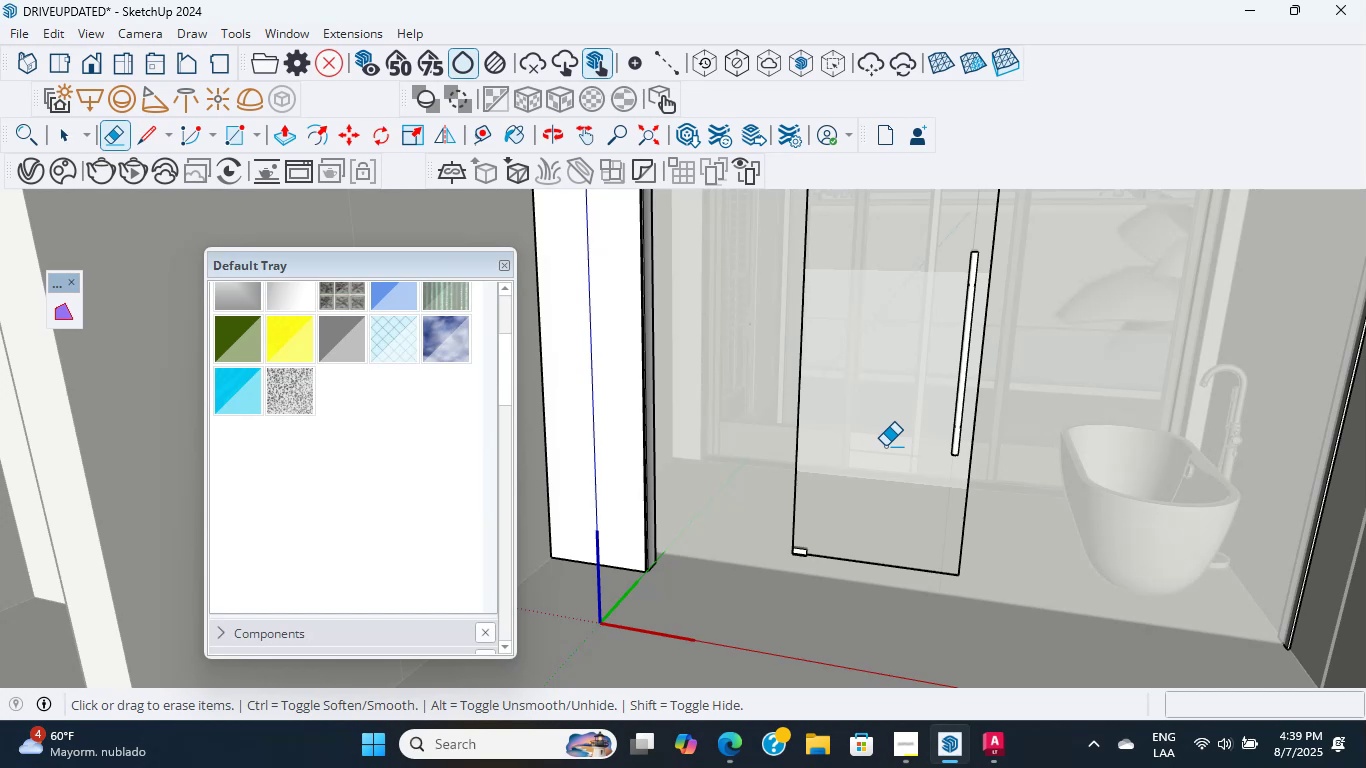 
scroll: coordinate [753, 492], scroll_direction: down, amount: 10.0
 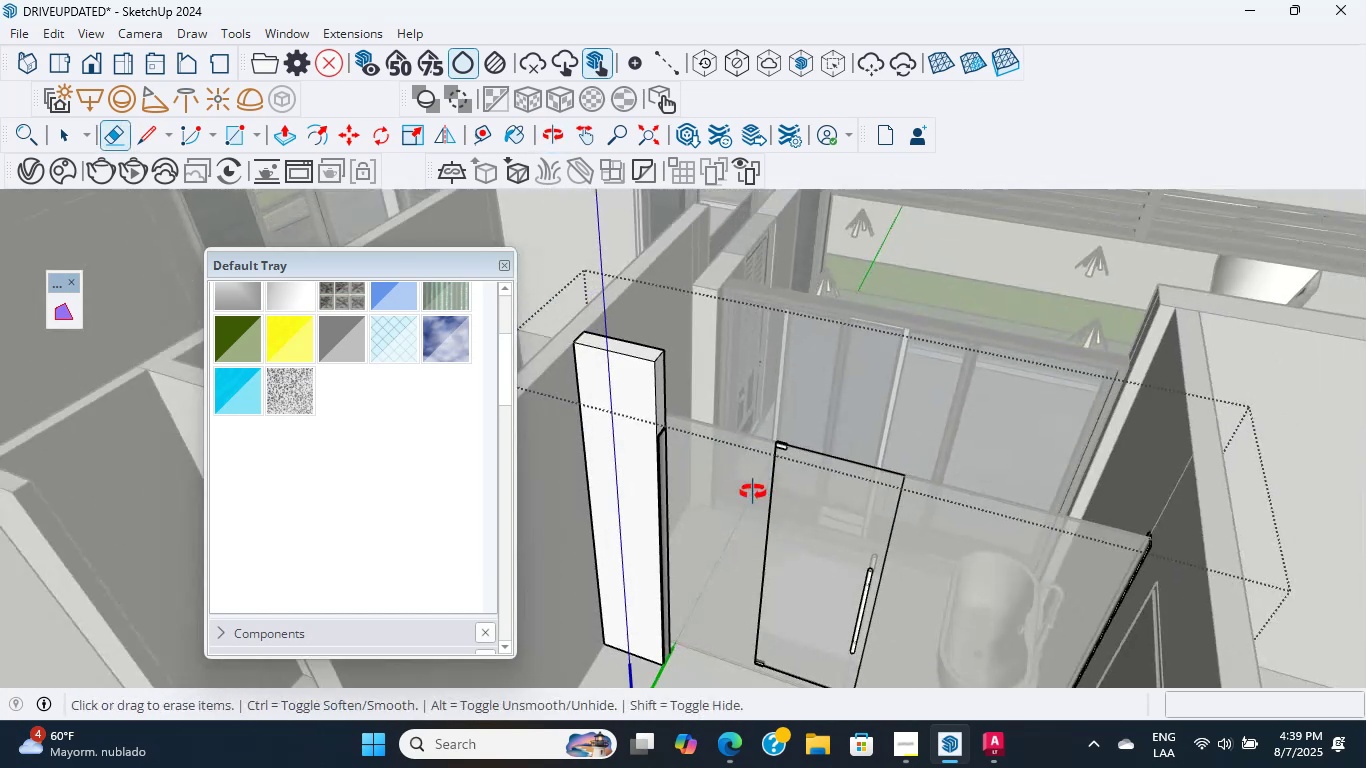 
key(Shift+ShiftLeft)
 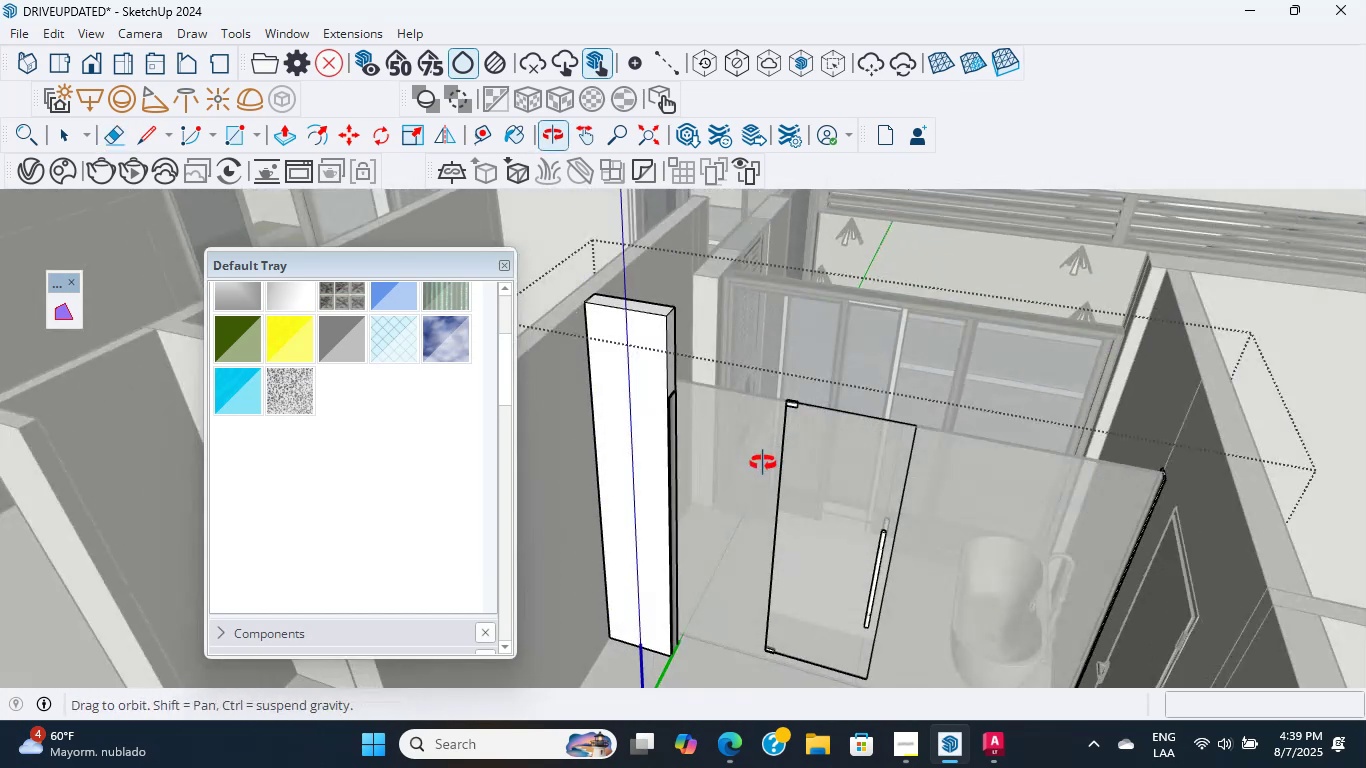 
scroll: coordinate [1231, 484], scroll_direction: up, amount: 14.0
 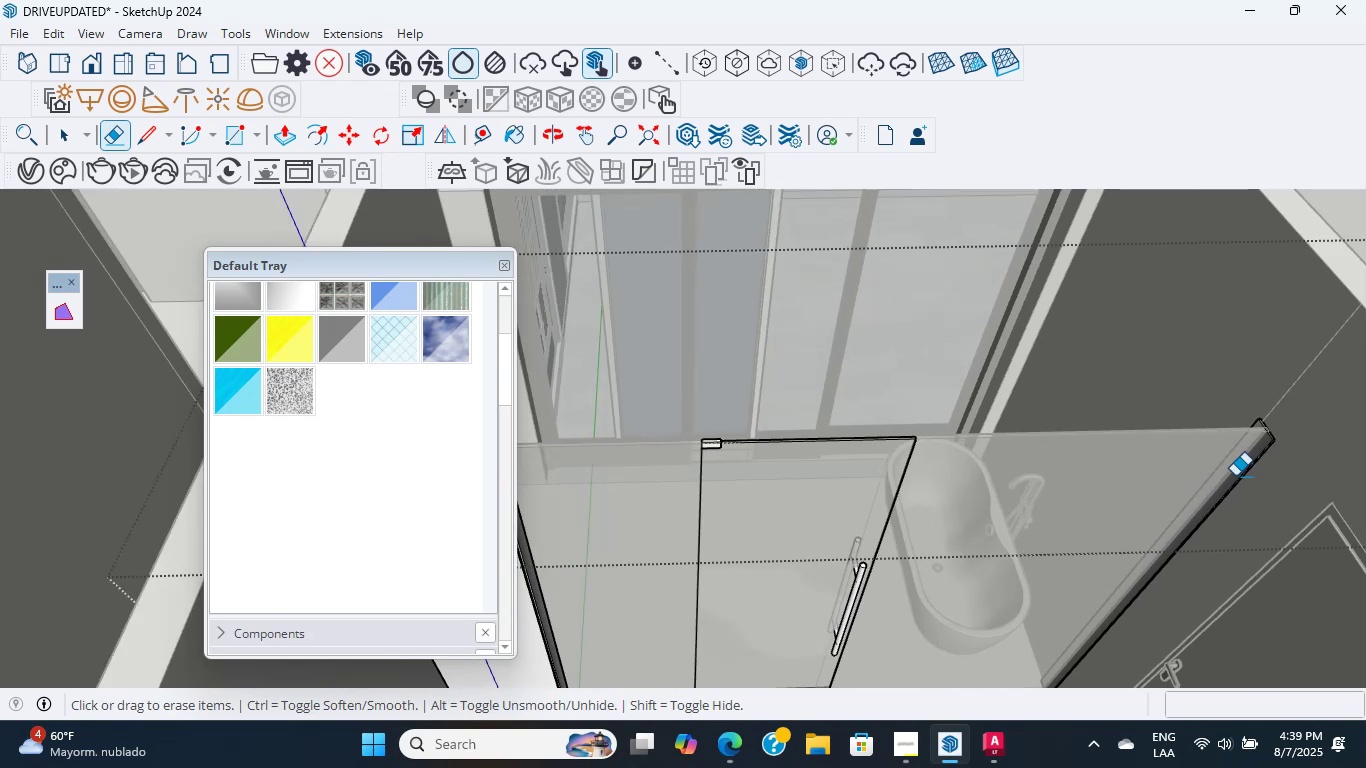 
hold_key(key=ShiftLeft, duration=0.54)
 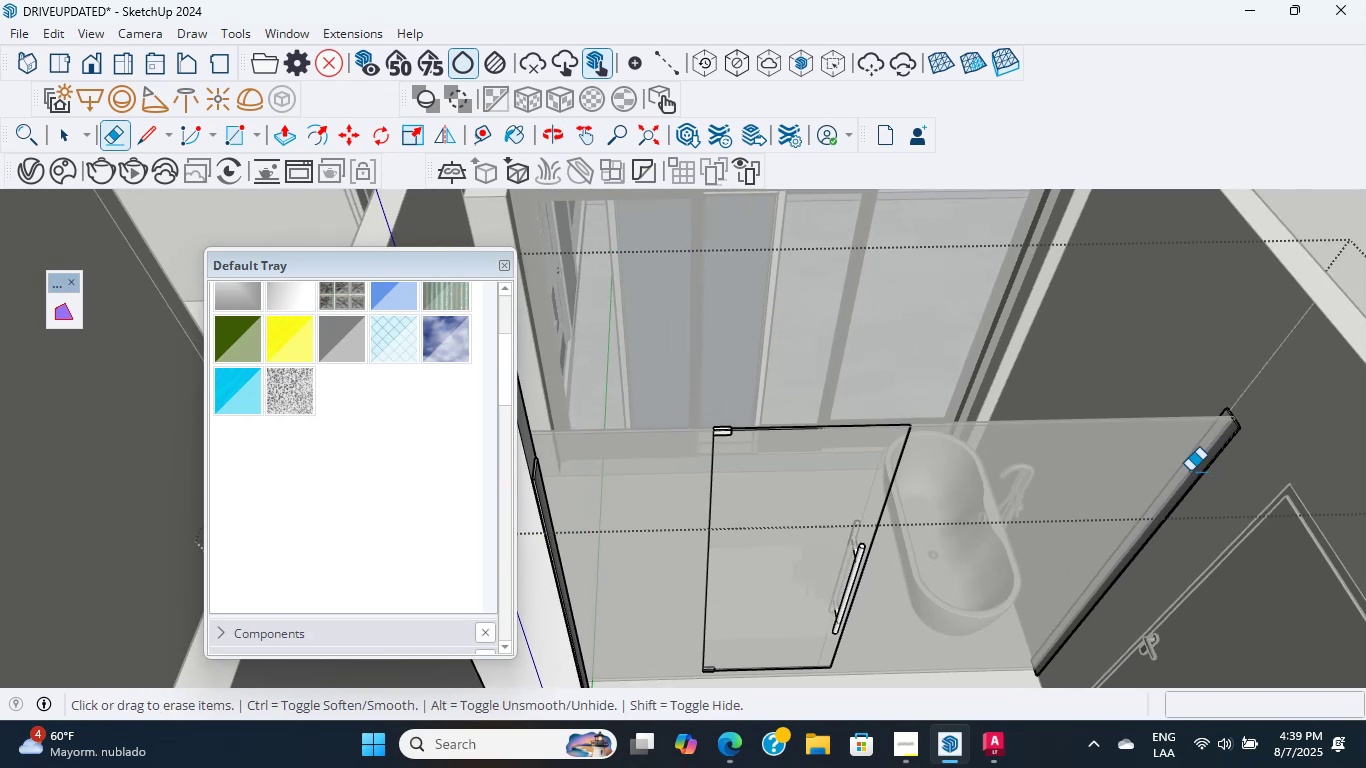 
key(L)
 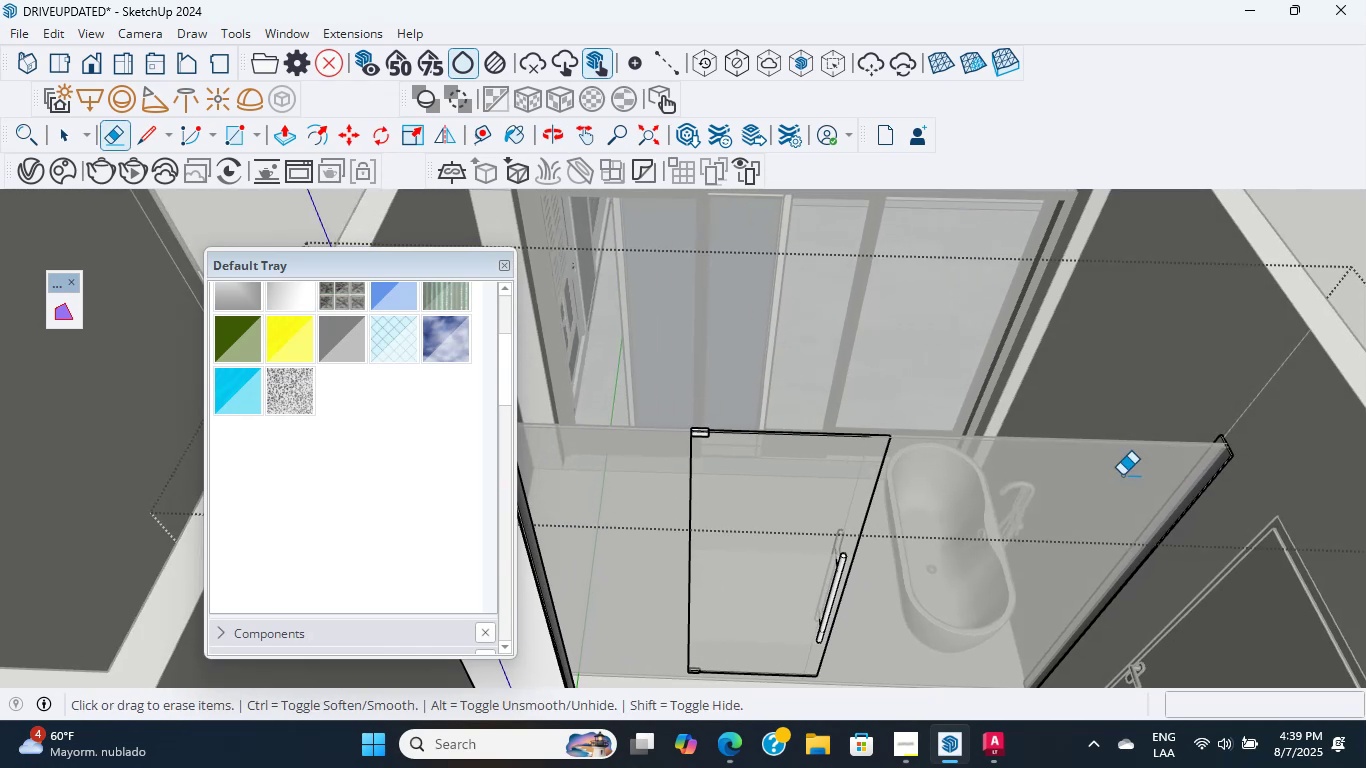 
scroll: coordinate [977, 414], scroll_direction: down, amount: 3.0
 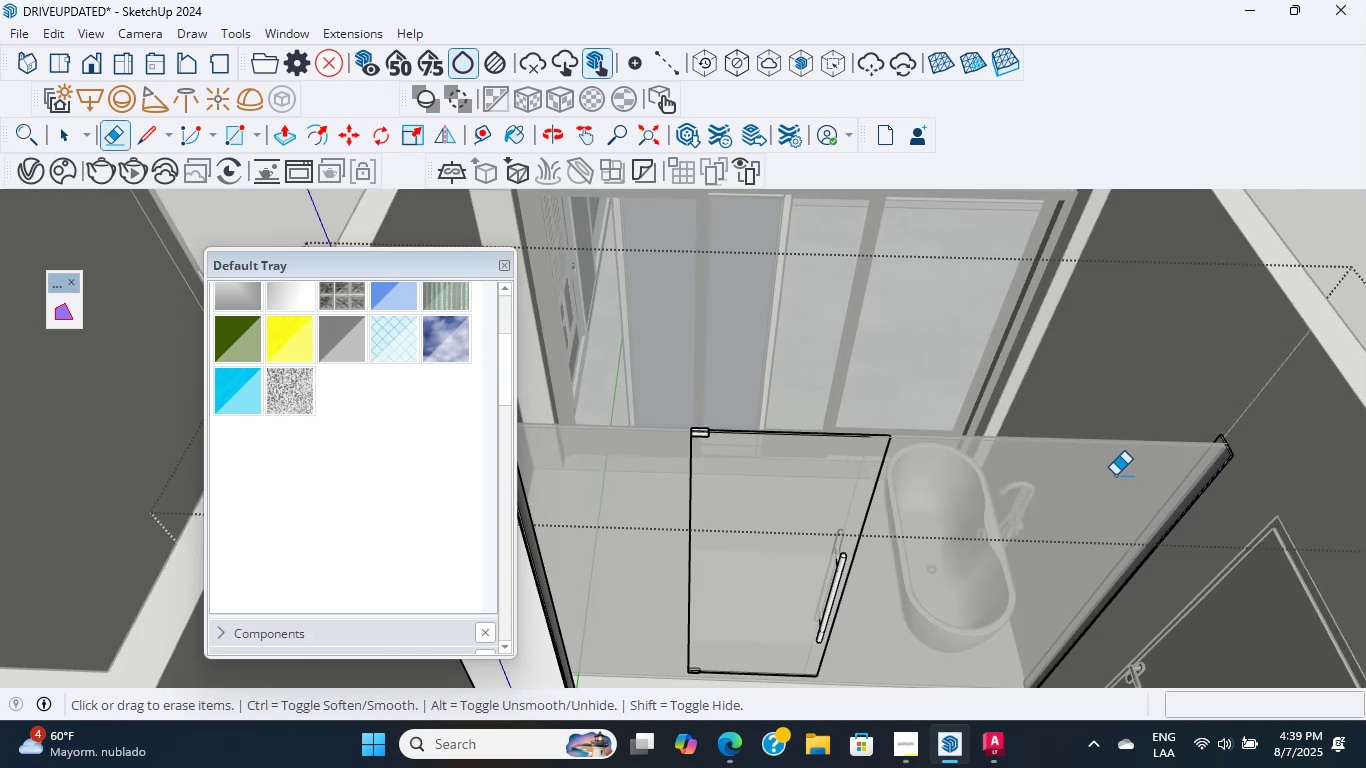 
hold_key(key=ShiftLeft, duration=0.32)
 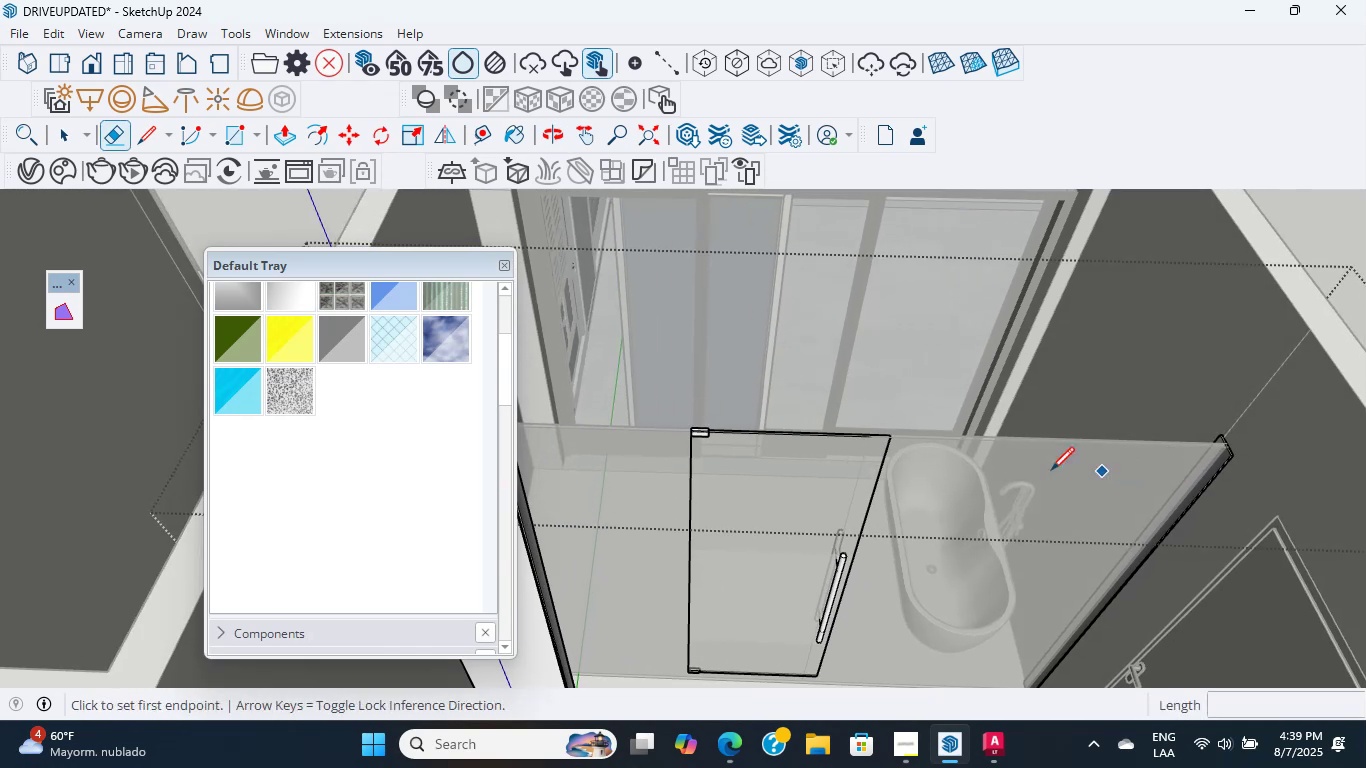 
scroll: coordinate [677, 440], scroll_direction: up, amount: 19.0
 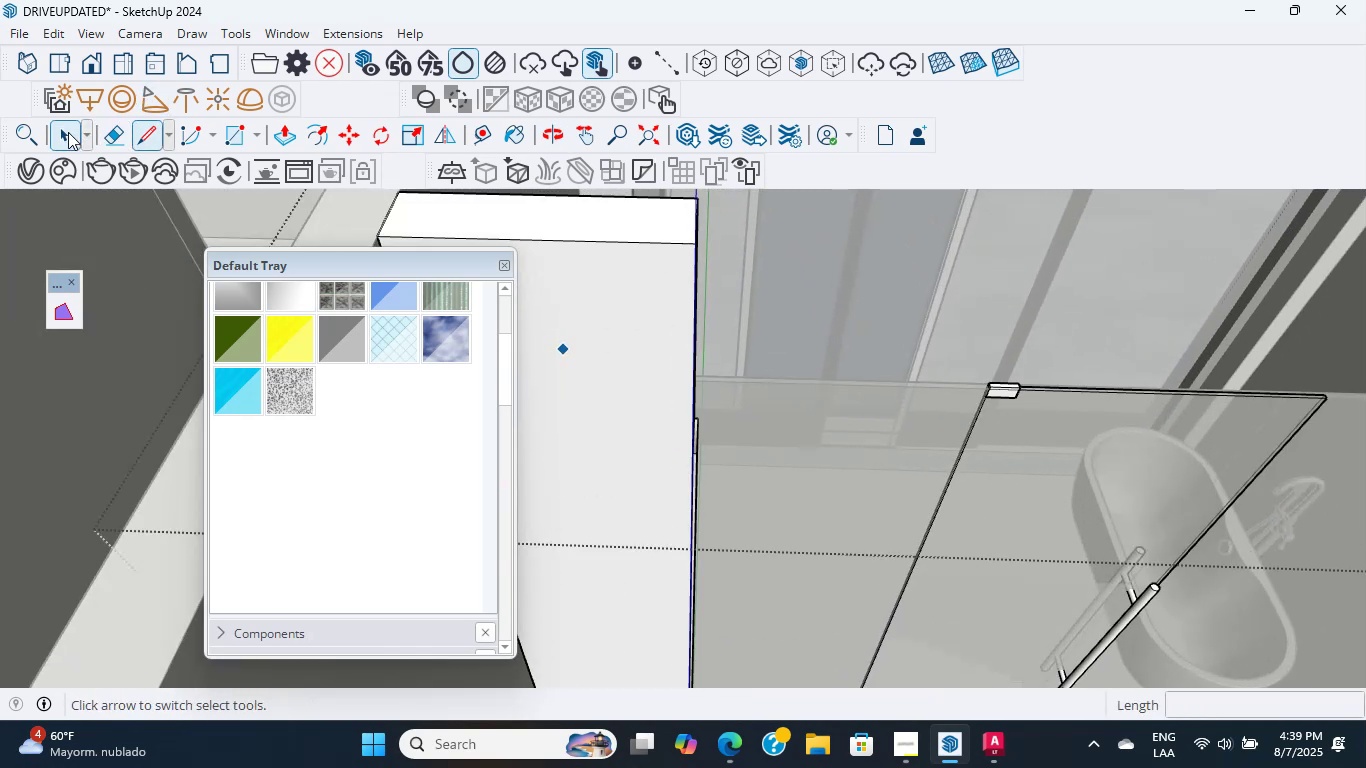 
double_click([768, 454])
 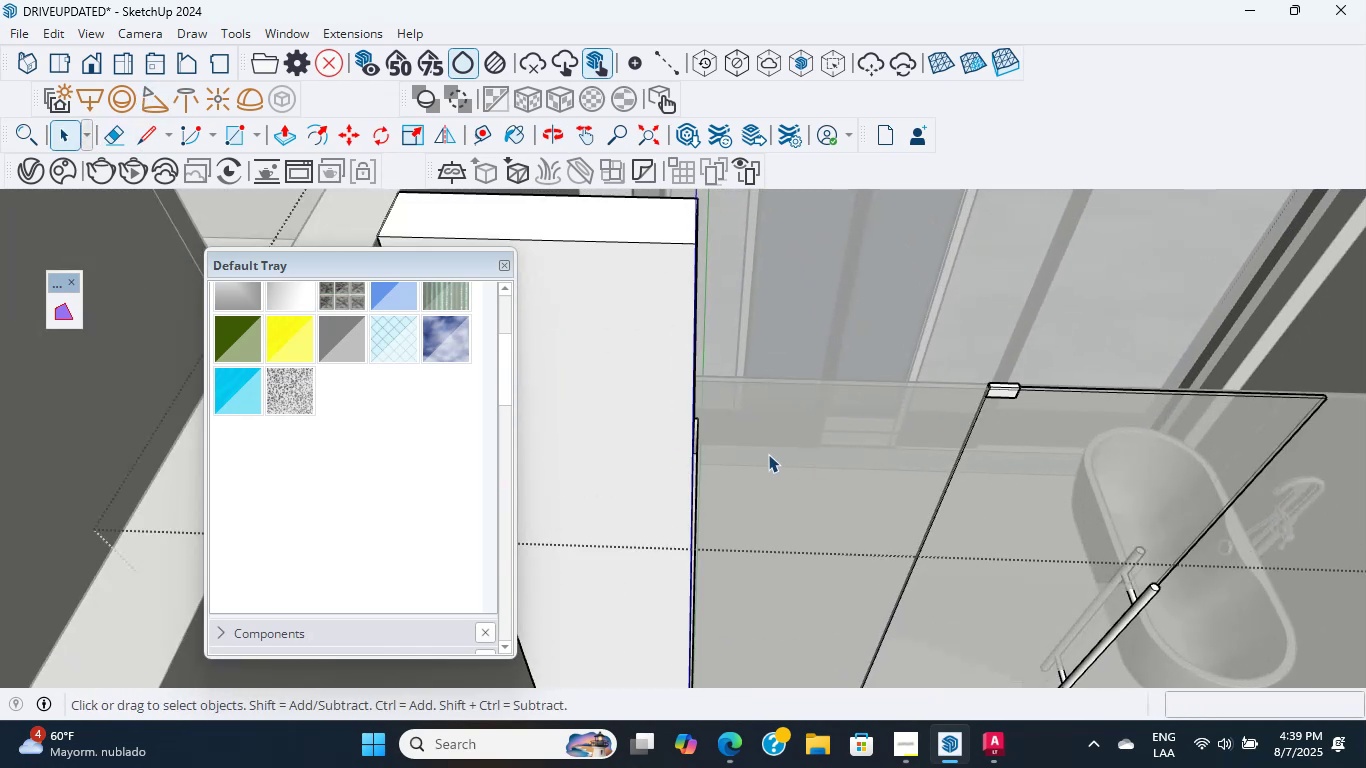 
scroll: coordinate [819, 477], scroll_direction: down, amount: 33.0
 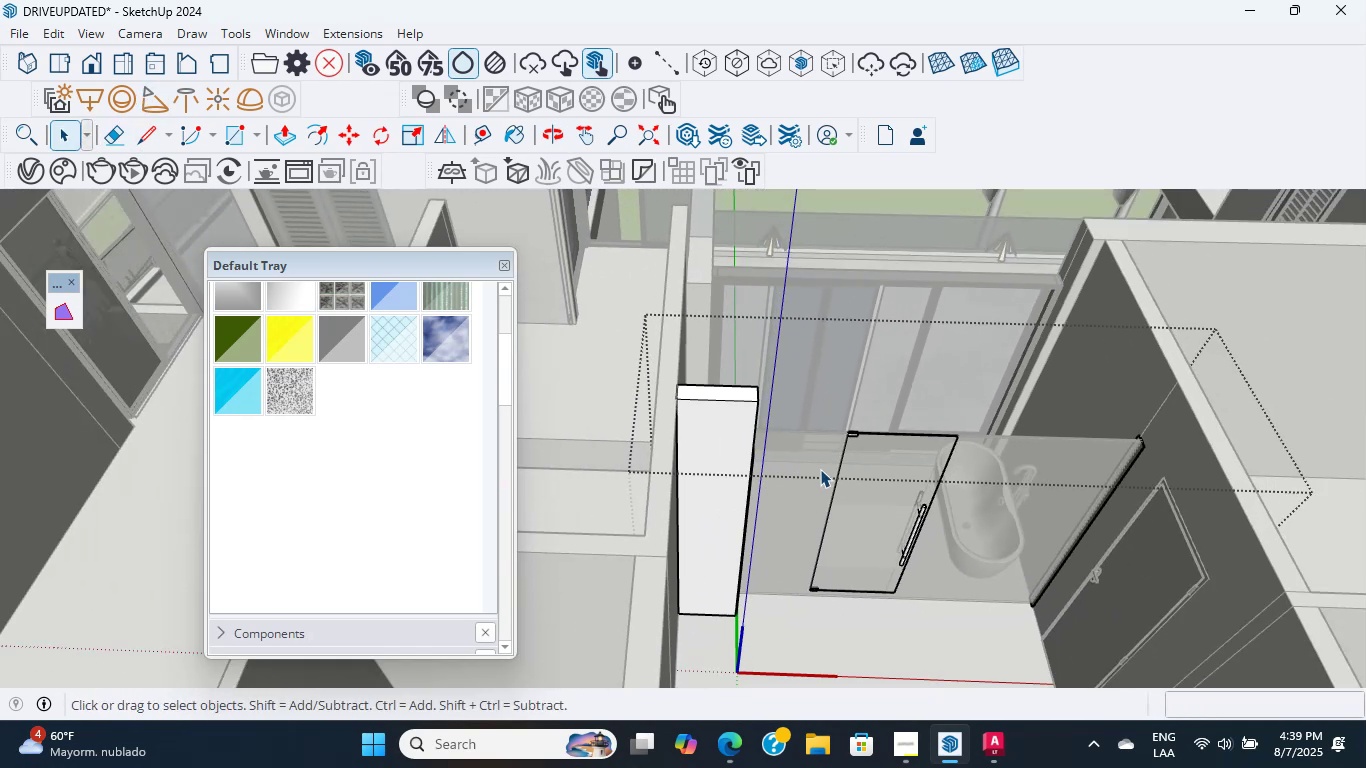 
key(Shift+ShiftLeft)
 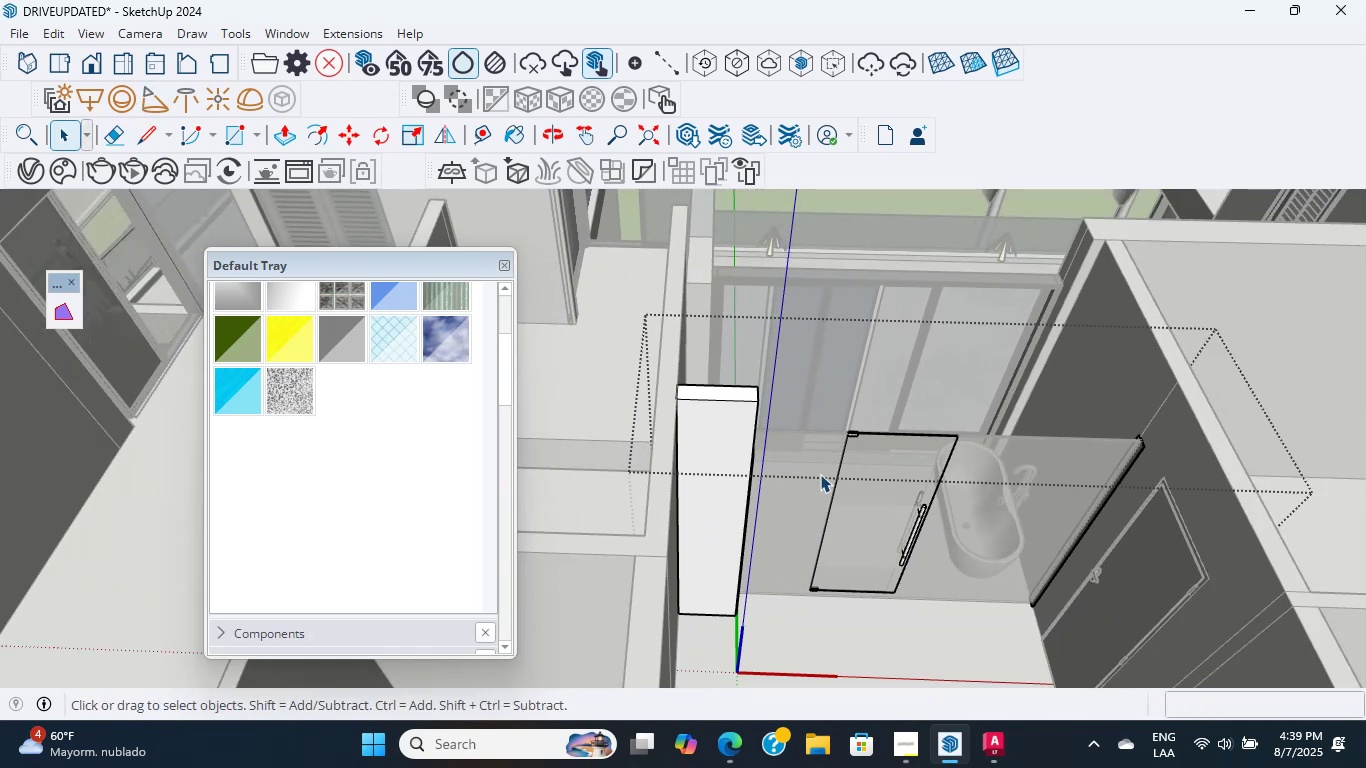 
hold_key(key=ShiftLeft, duration=0.54)
 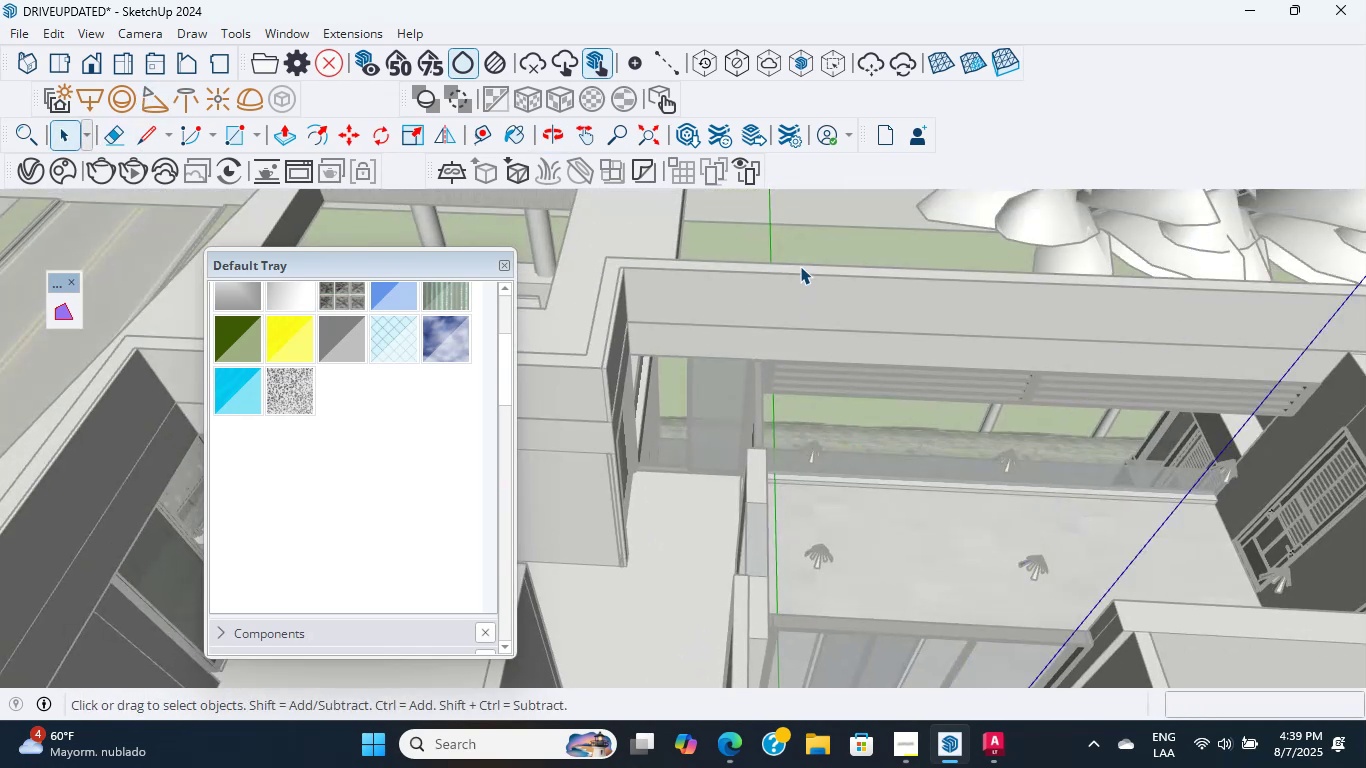 
double_click([800, 266])
 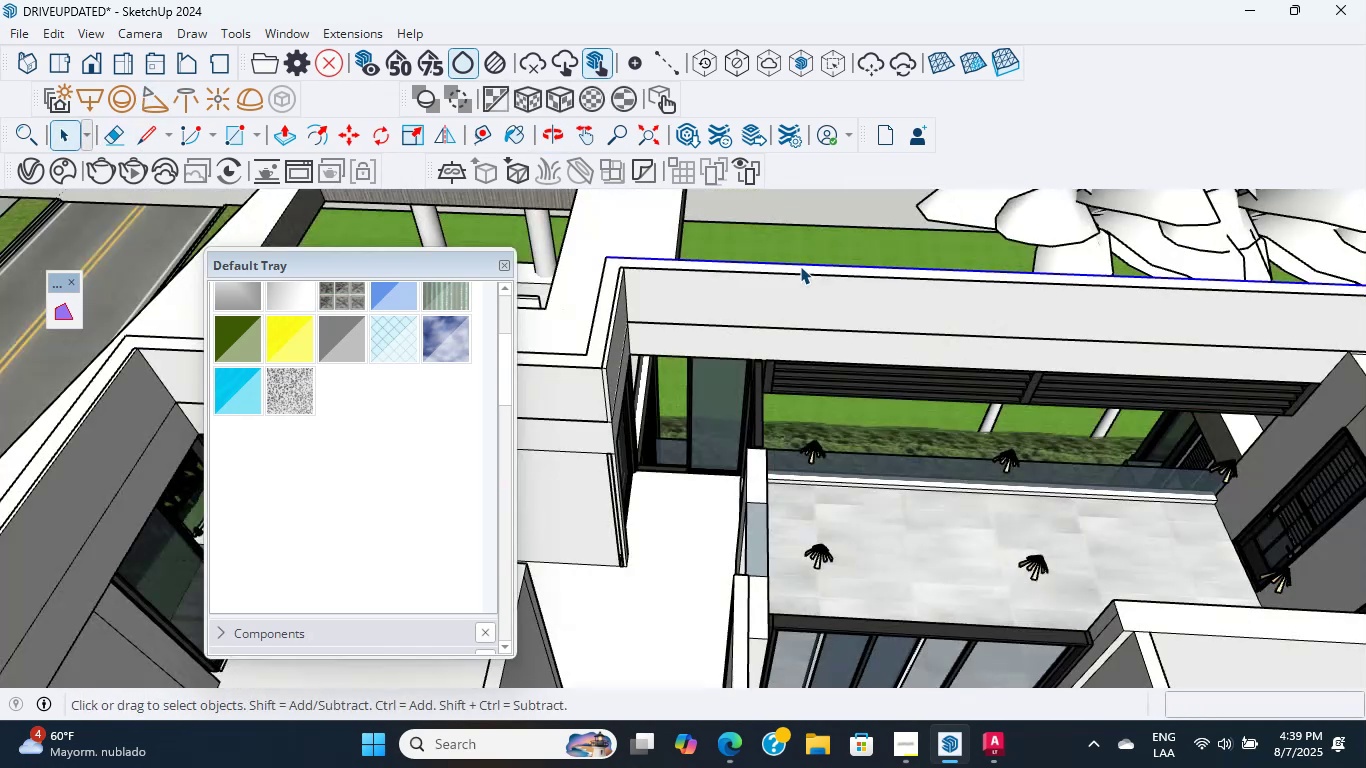 
scroll: coordinate [831, 348], scroll_direction: down, amount: 4.0
 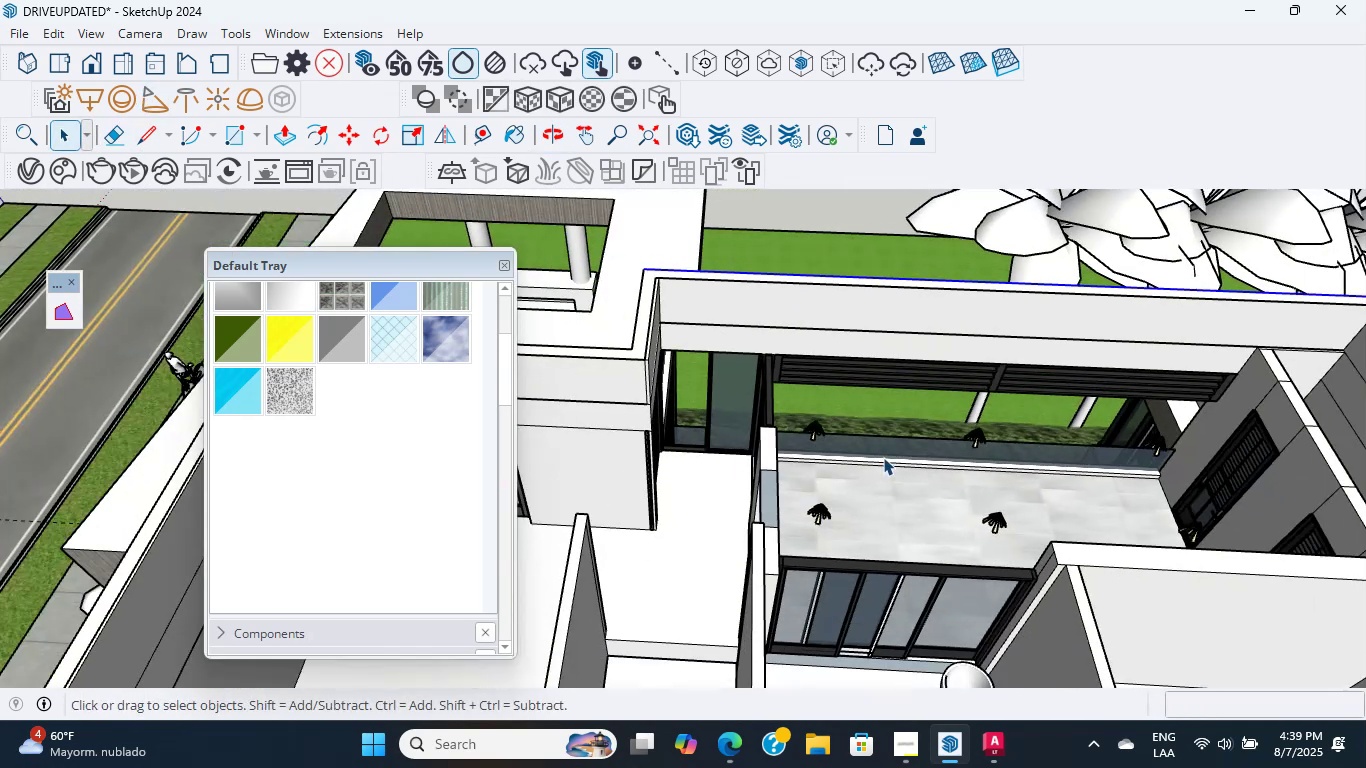 
scroll: coordinate [840, 531], scroll_direction: up, amount: 4.0
 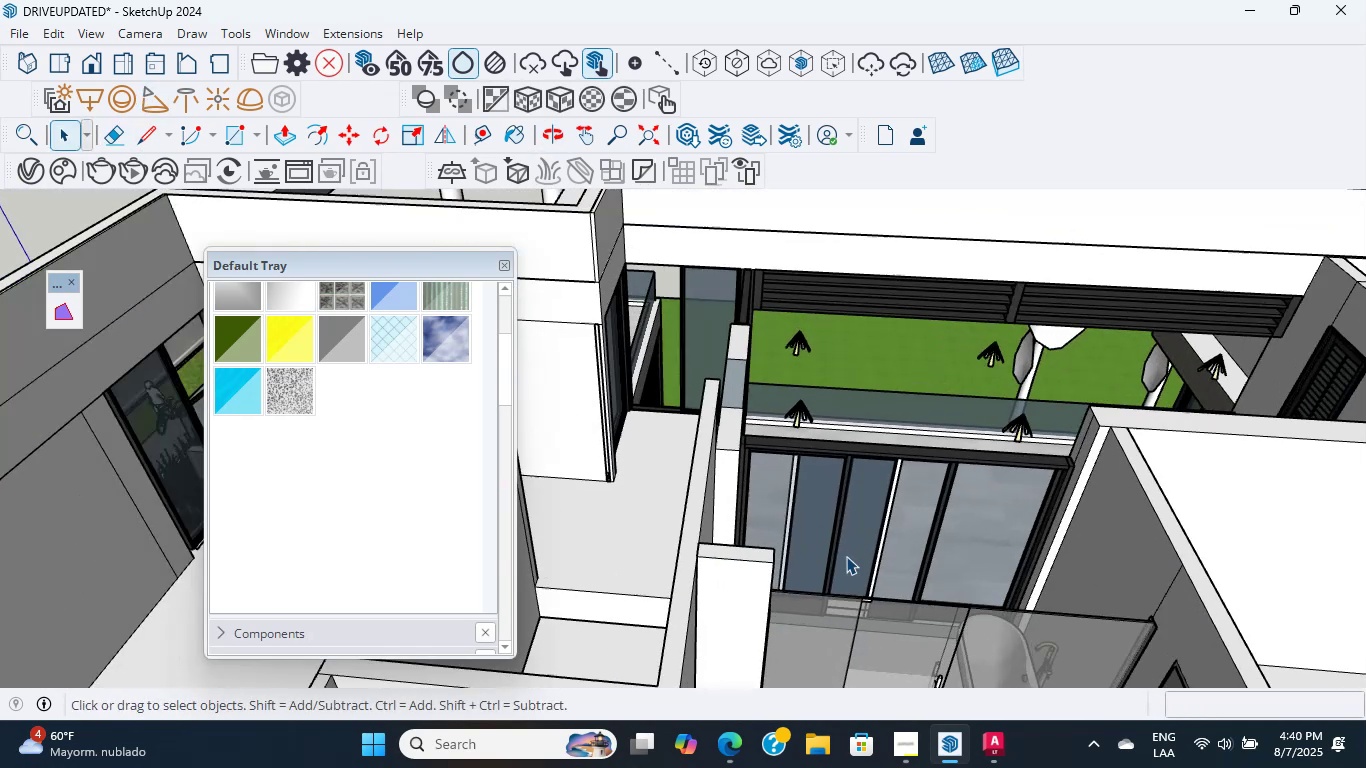 
hold_key(key=ShiftLeft, duration=0.42)
 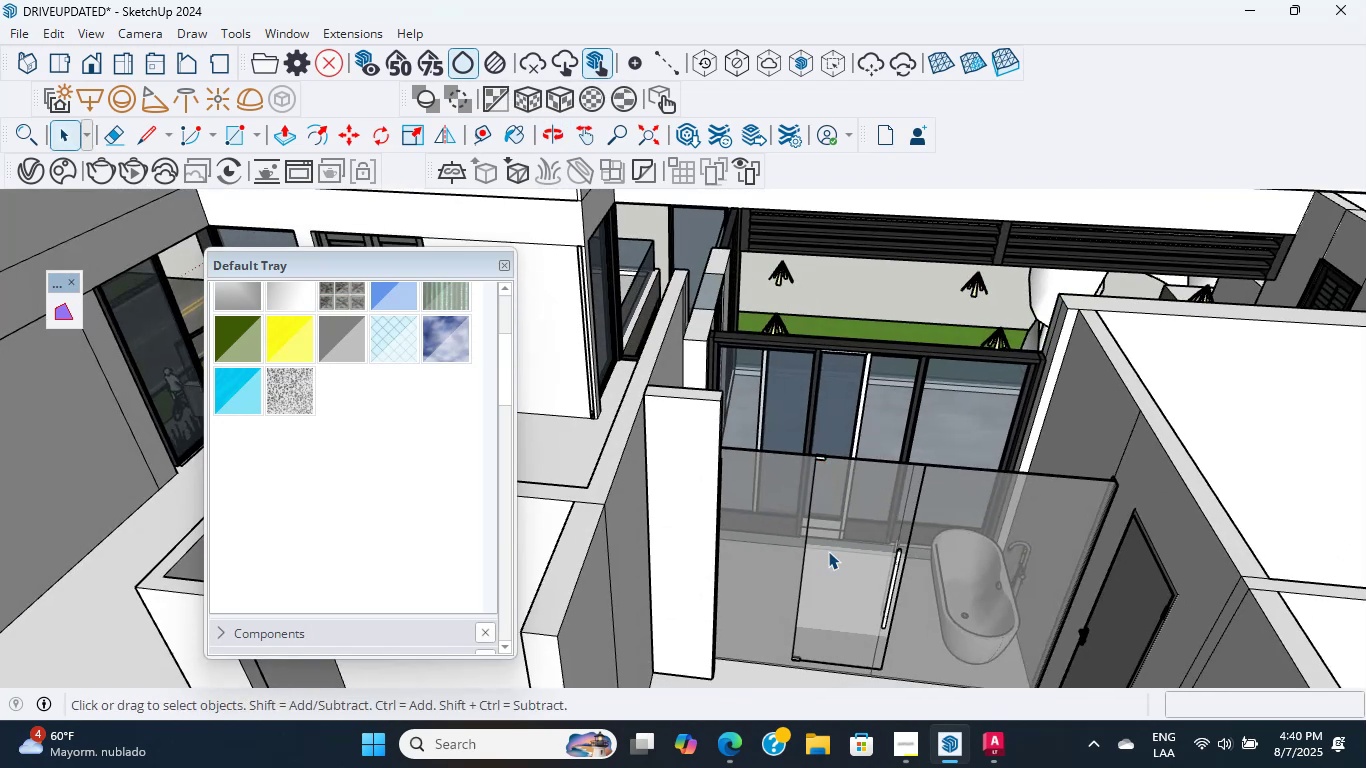 
scroll: coordinate [815, 580], scroll_direction: up, amount: 7.0
 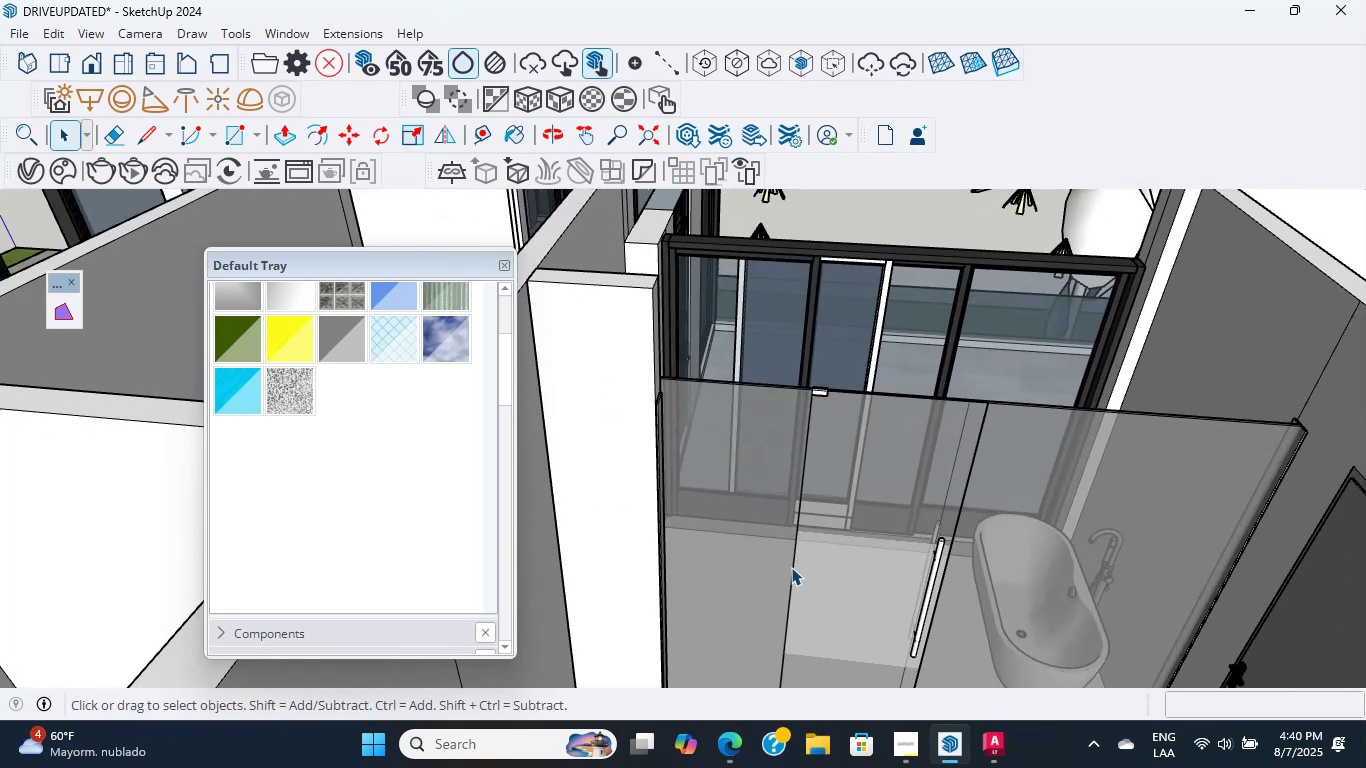 
left_click([791, 567])
 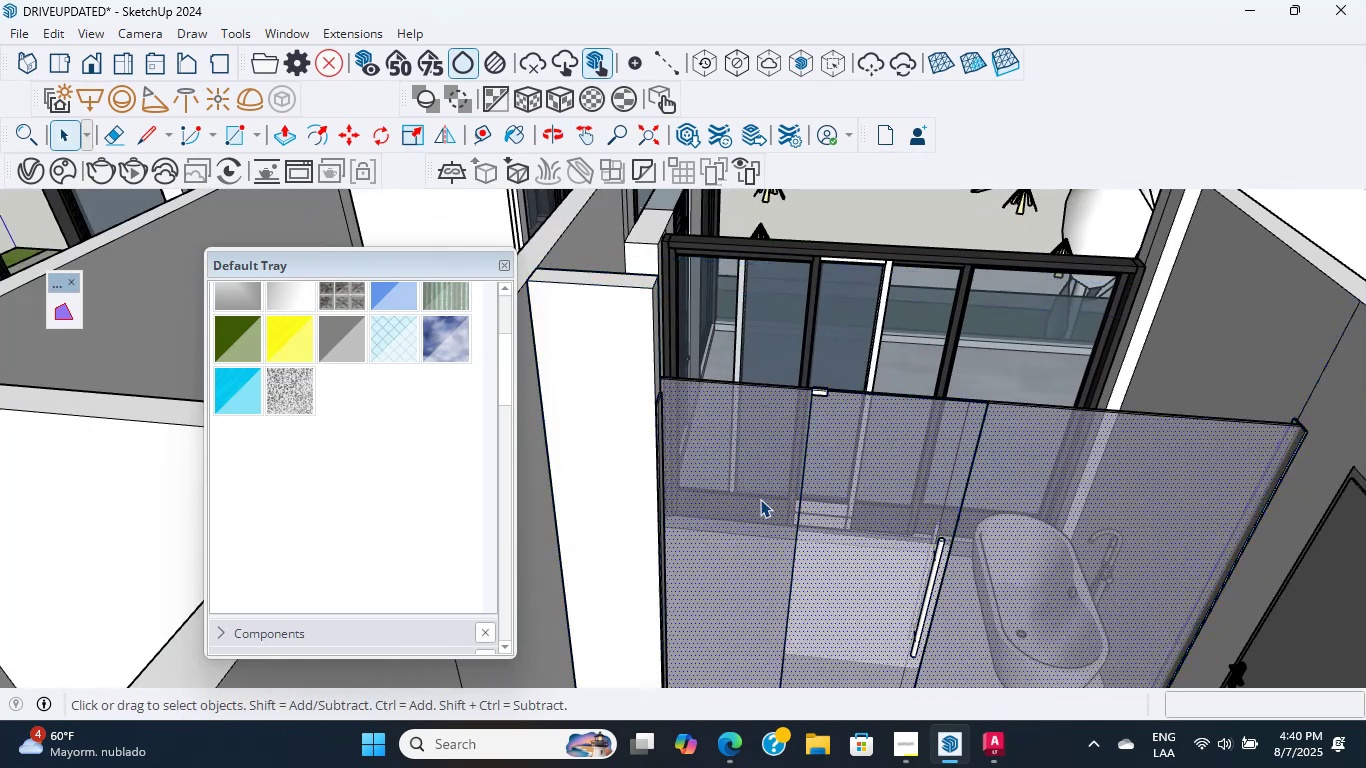 
double_click([760, 499])
 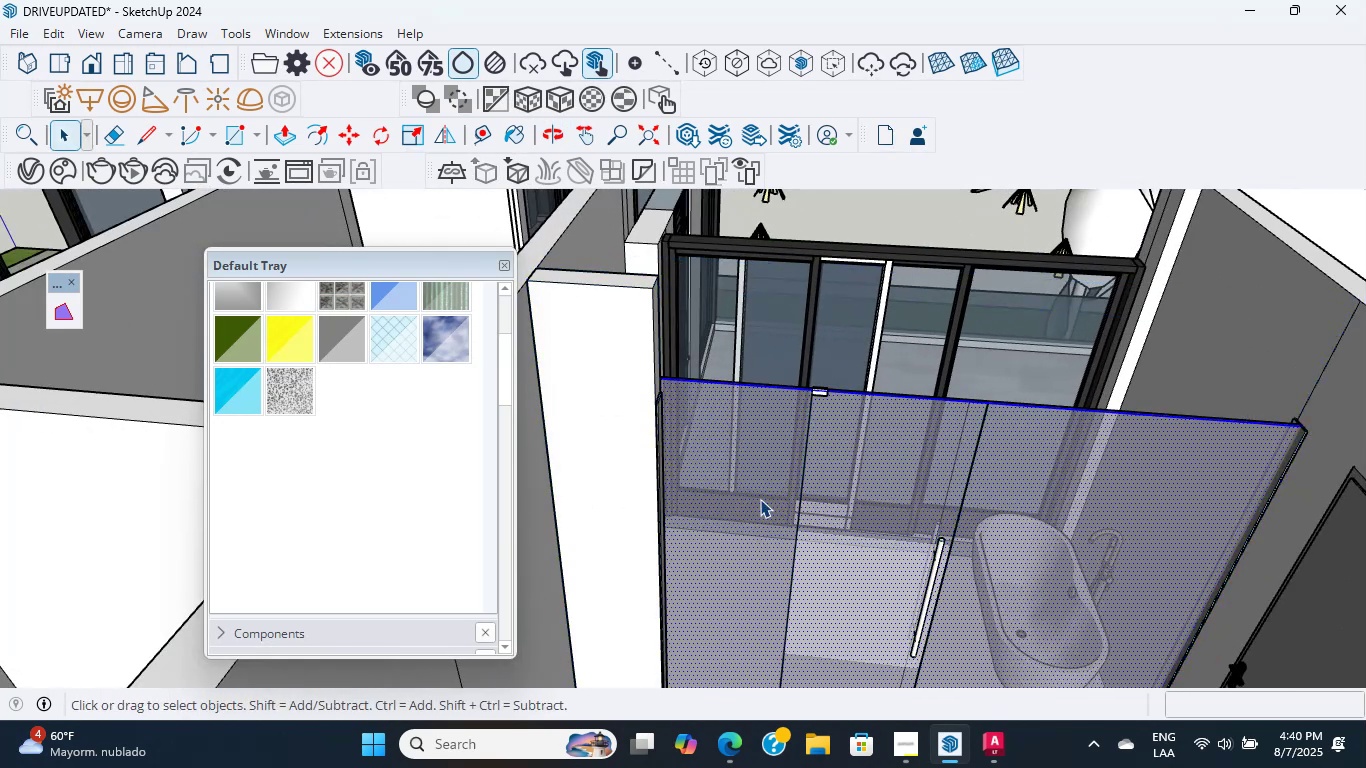 
double_click([760, 499])
 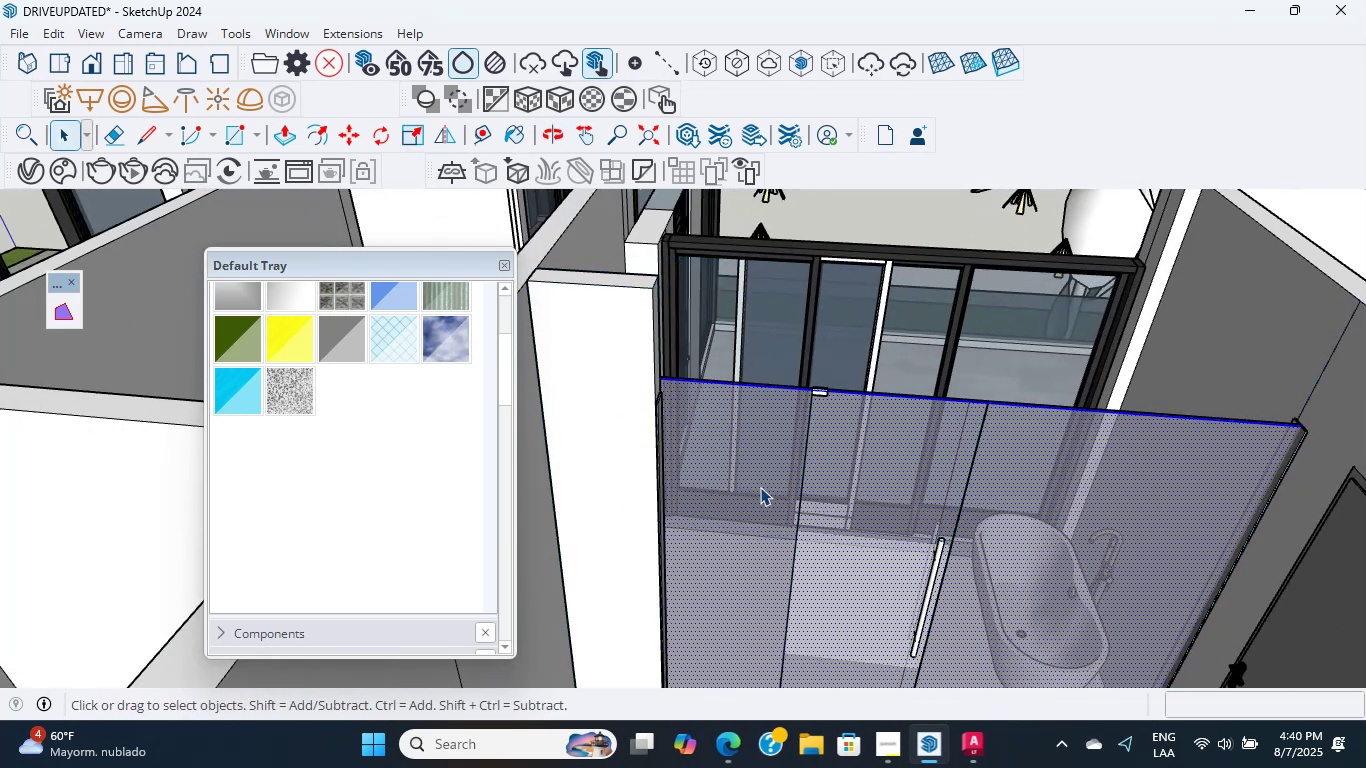 
hold_key(key=ShiftLeft, duration=0.71)
 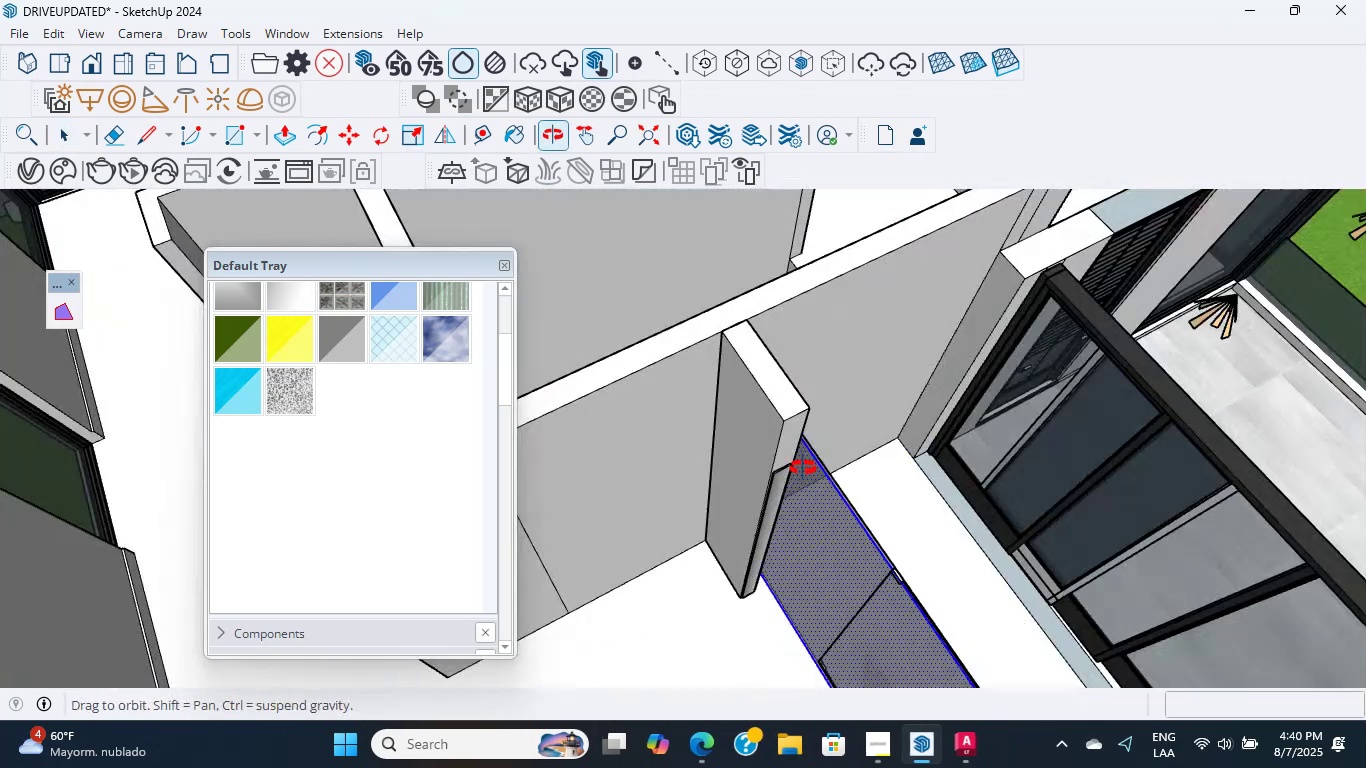 
scroll: coordinate [831, 505], scroll_direction: up, amount: 45.0
 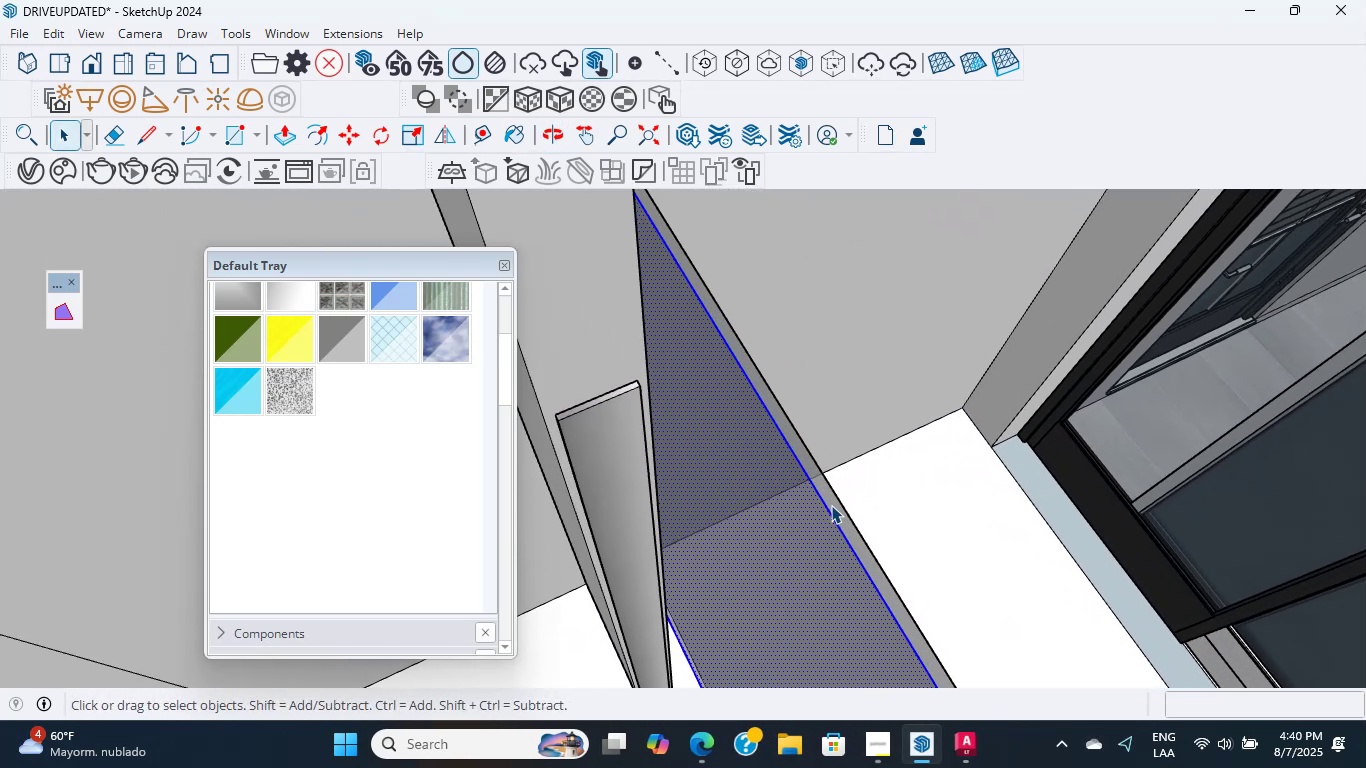 
hold_key(key=ShiftLeft, duration=0.69)
double_click([831, 505])
 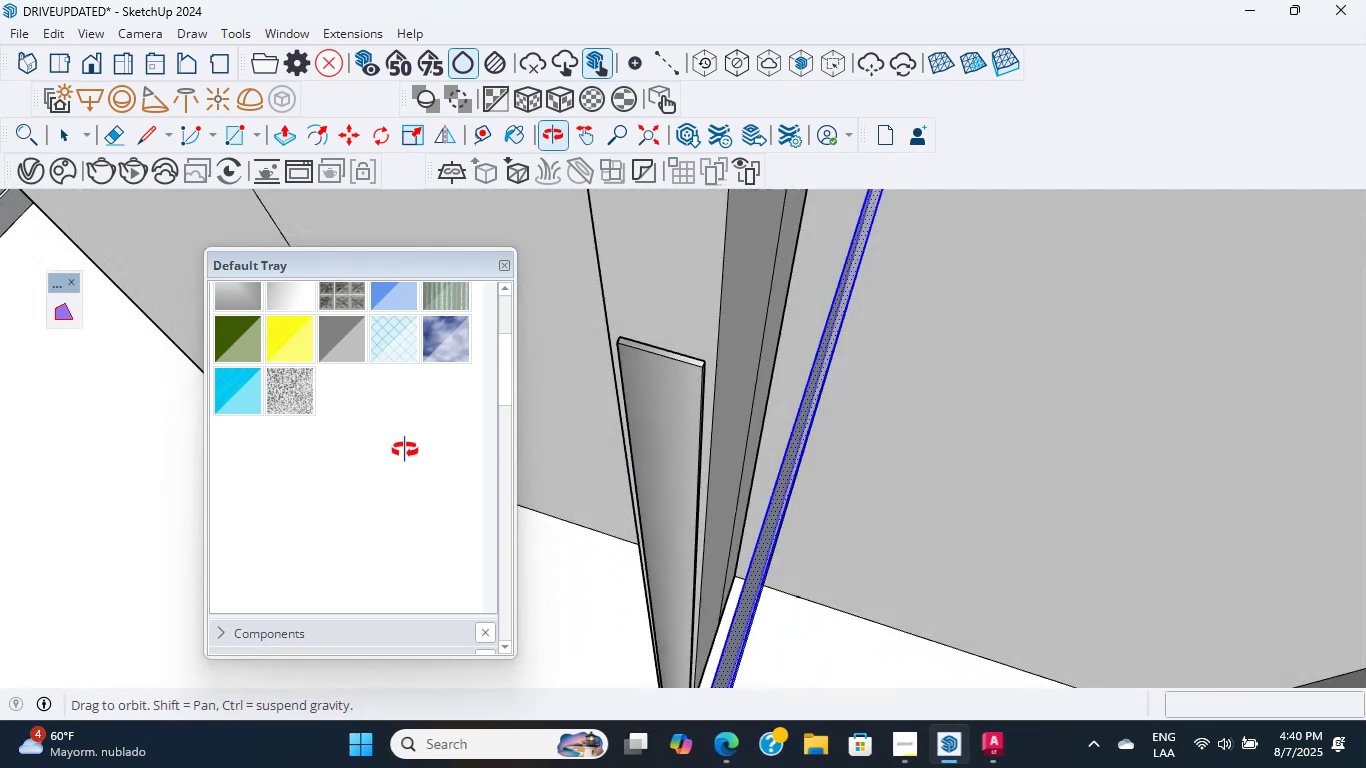 
hold_key(key=ShiftLeft, duration=1.02)
double_click([825, 574])
 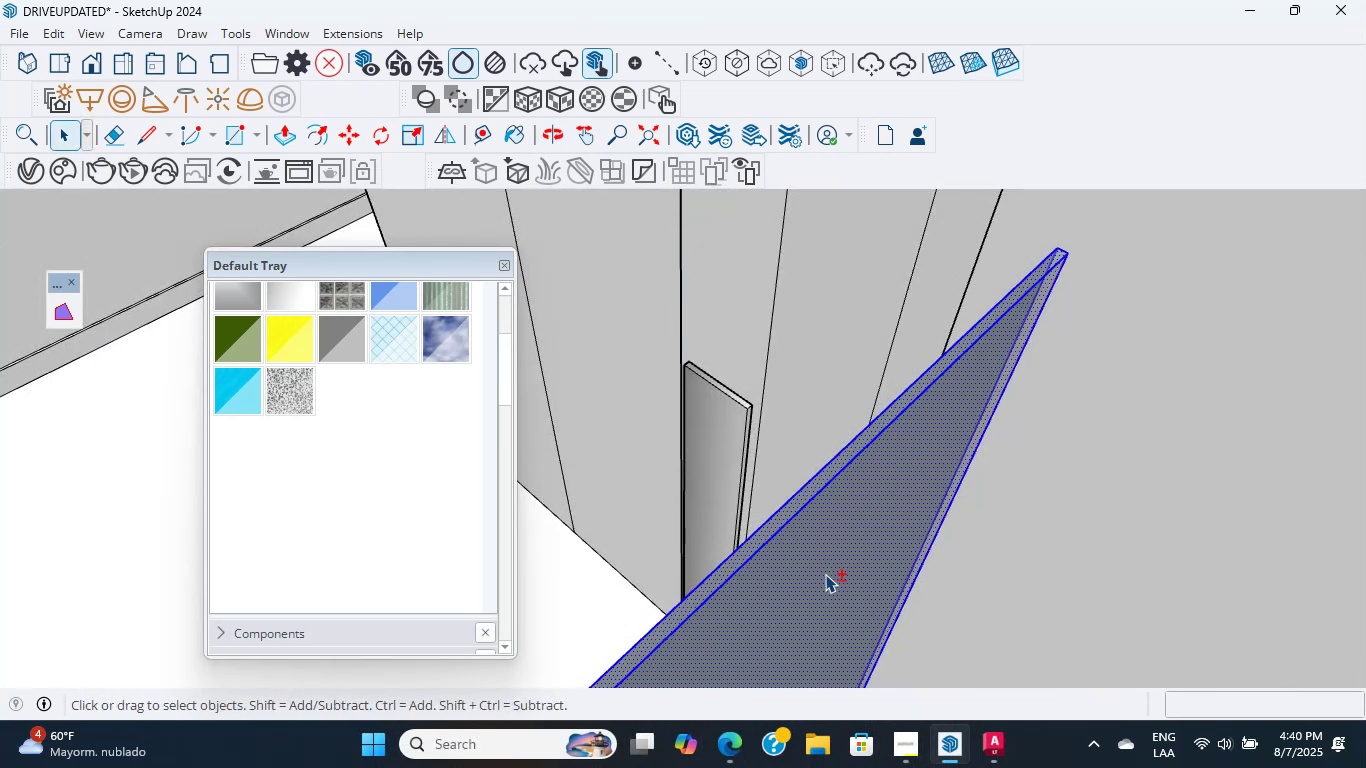 
scroll: coordinate [910, 522], scroll_direction: down, amount: 7.0
 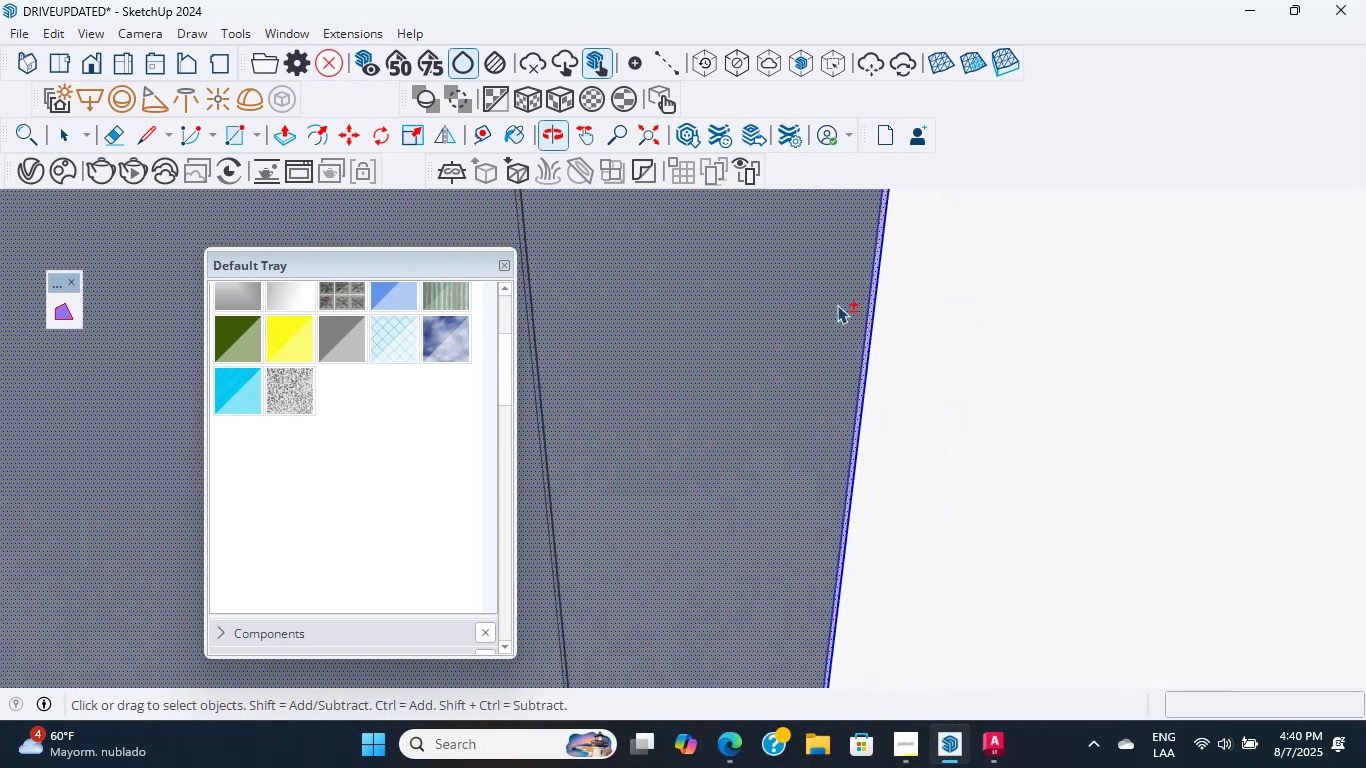 
hold_key(key=ShiftLeft, duration=0.8)
 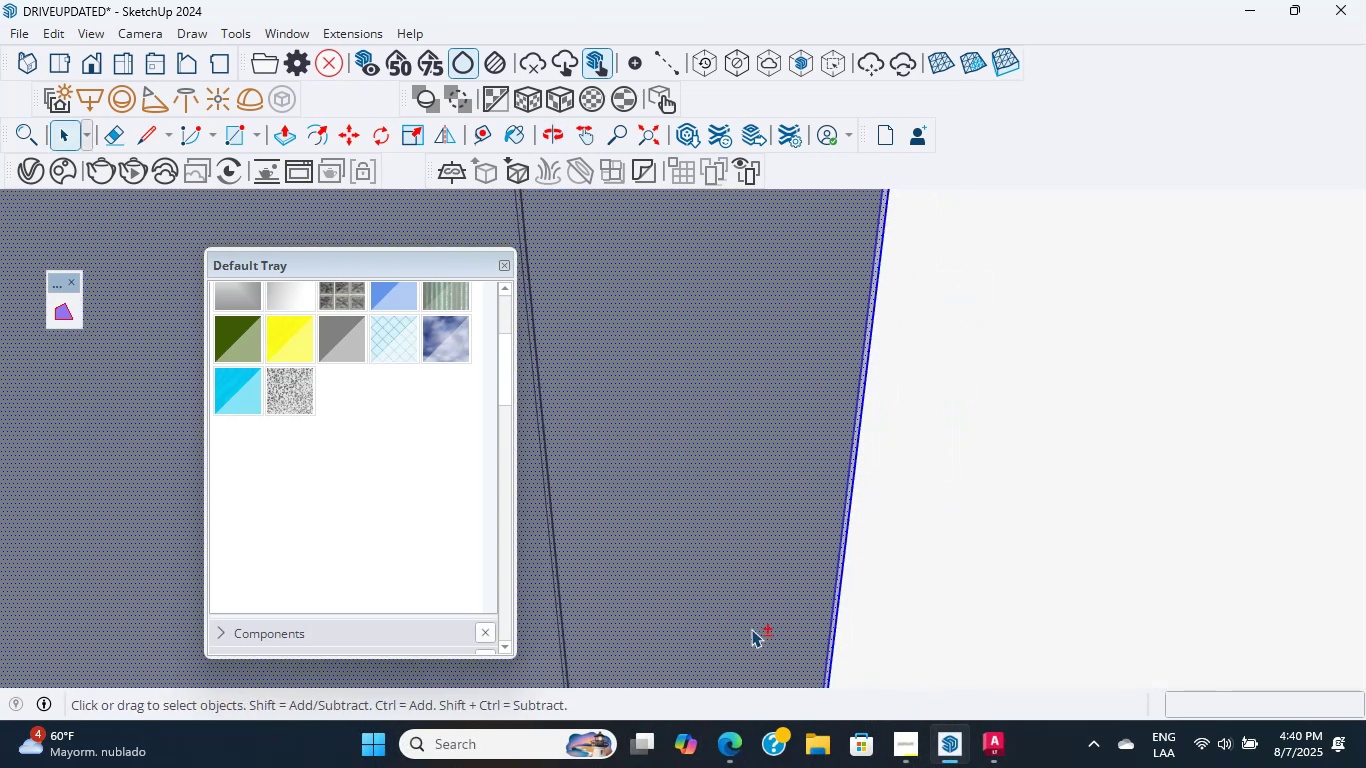 
hold_key(key=ShiftLeft, duration=3.72)
scroll: coordinate [755, 513], scroll_direction: down, amount: 2.0
 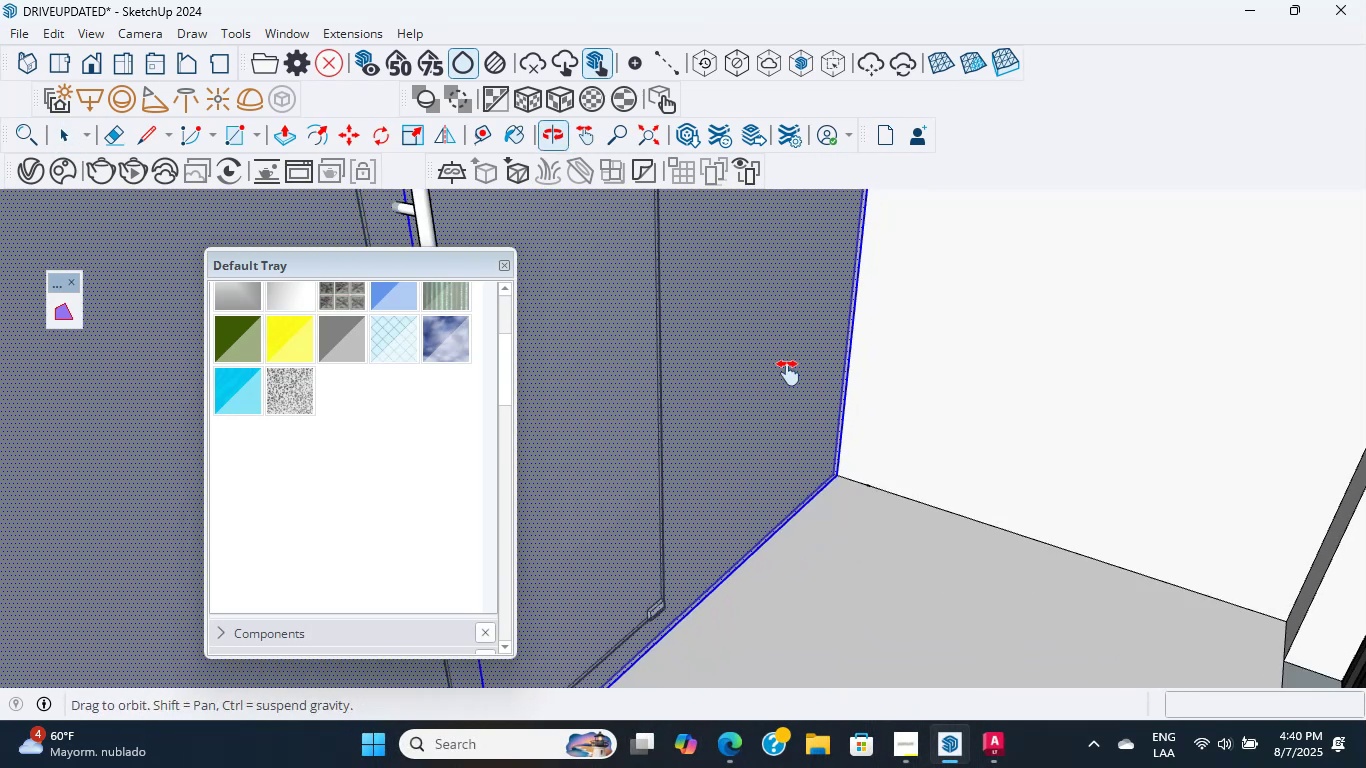 
scroll: coordinate [588, 638], scroll_direction: up, amount: 55.0
 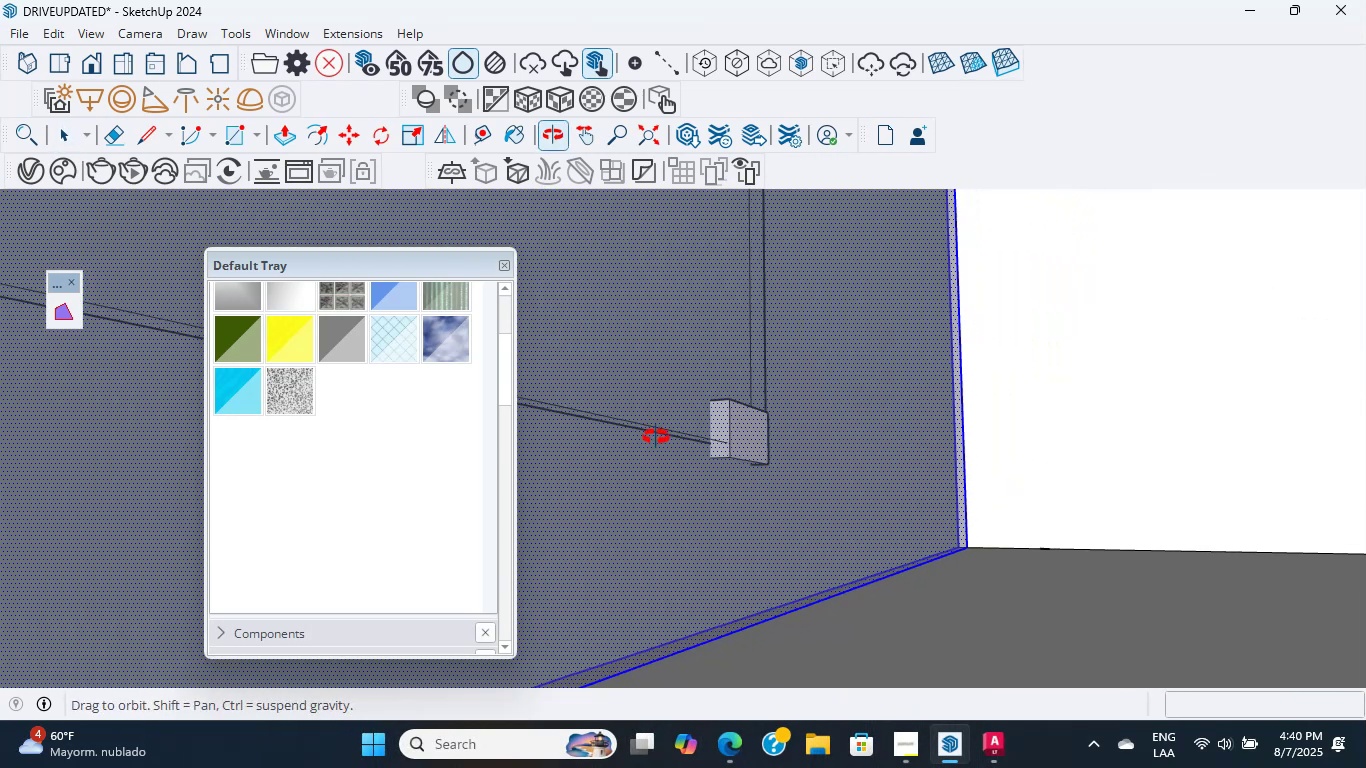 
hold_key(key=ShiftLeft, duration=3.44)
scroll: coordinate [635, 642], scroll_direction: up, amount: 7.0
 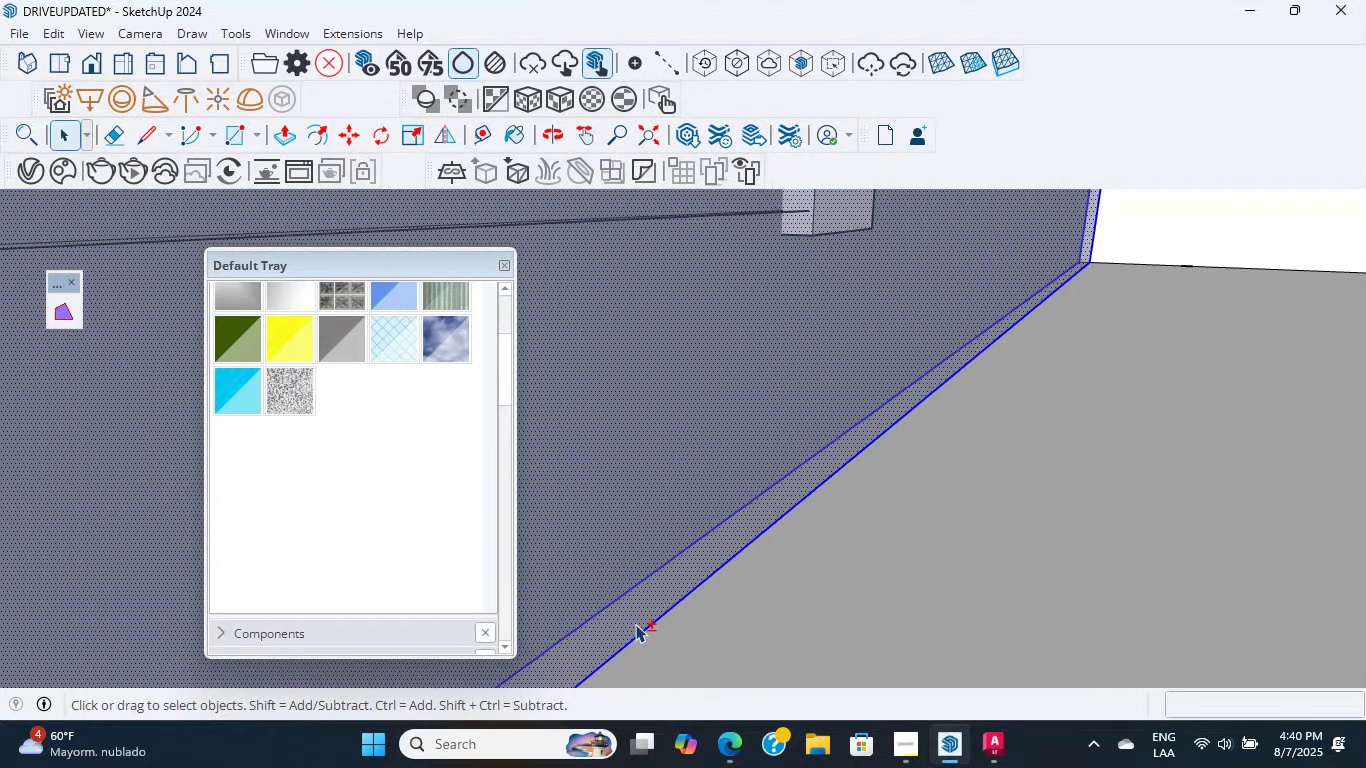 
left_click([635, 624])
 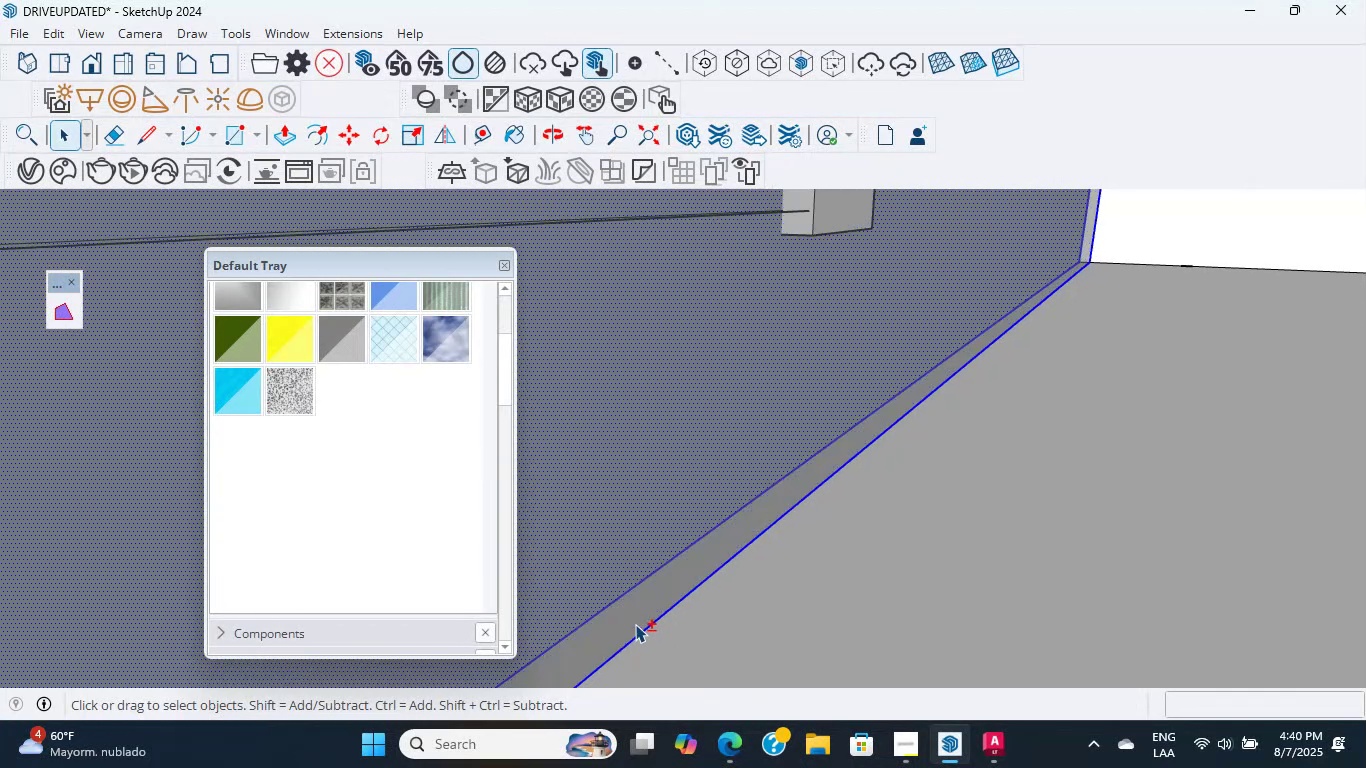 
left_click([637, 617])
 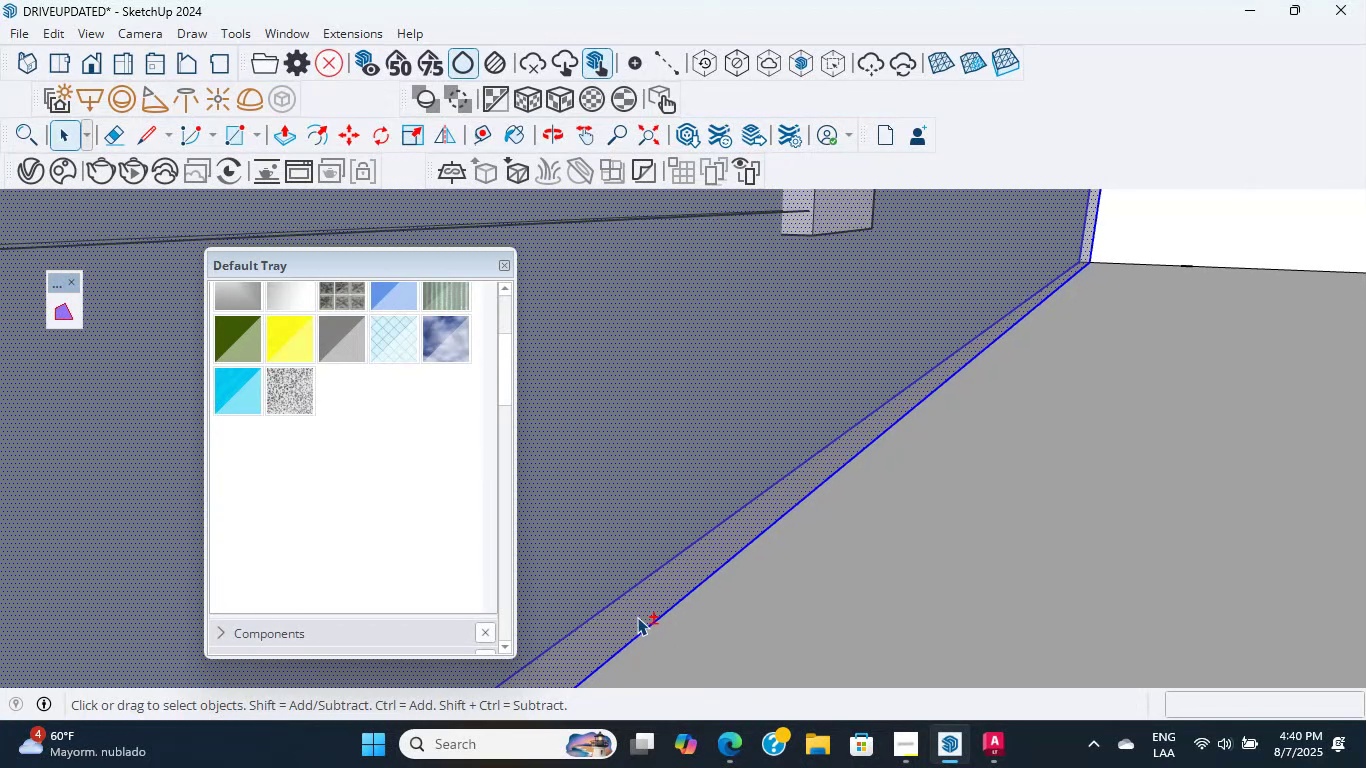 
scroll: coordinate [648, 643], scroll_direction: down, amount: 20.0
 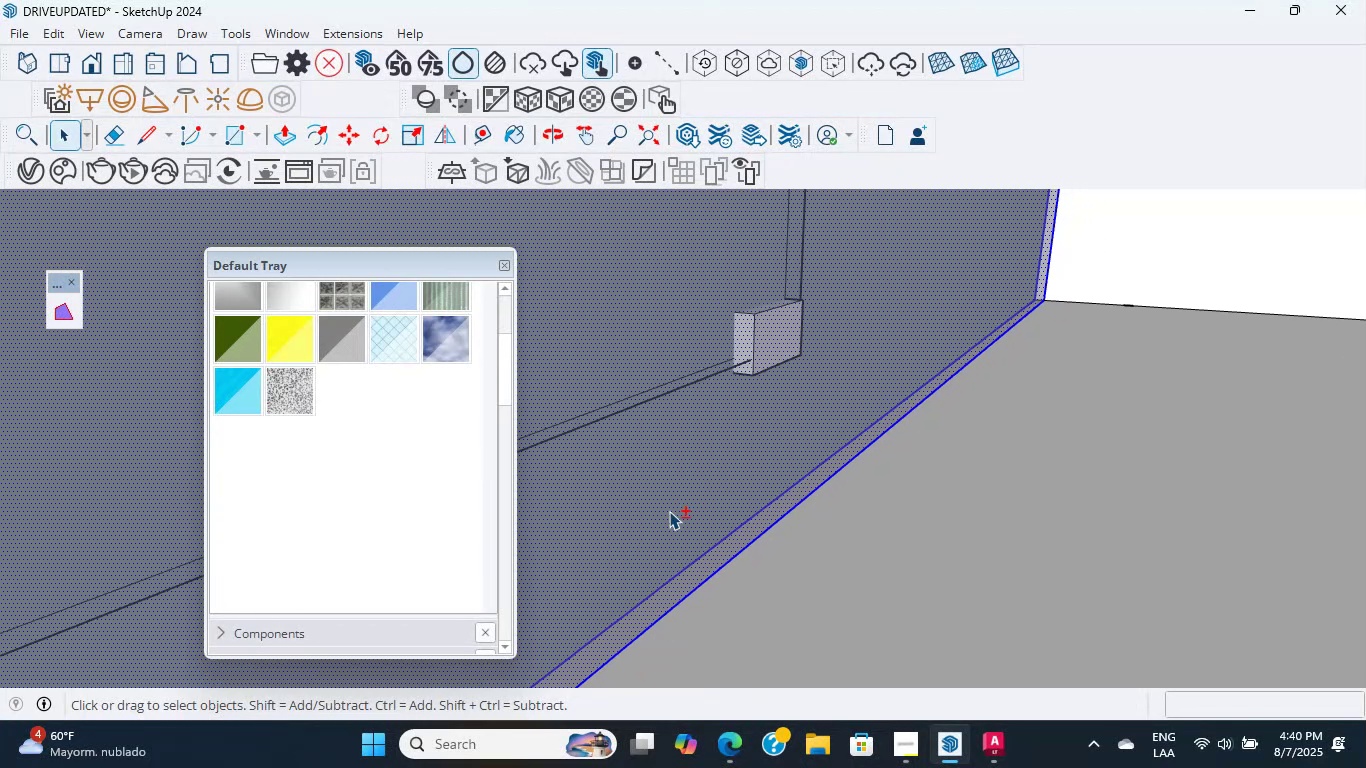 
right_click([674, 500])
 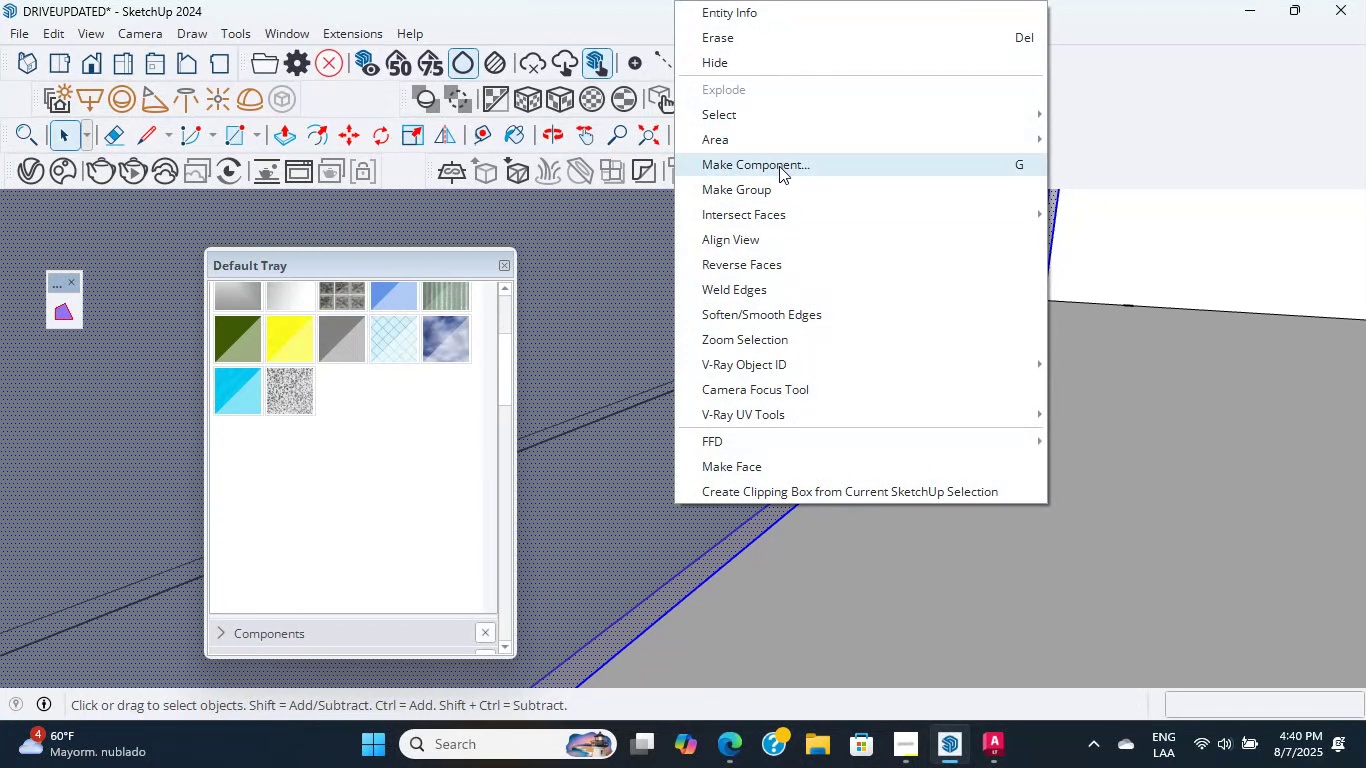 
left_click([776, 178])
 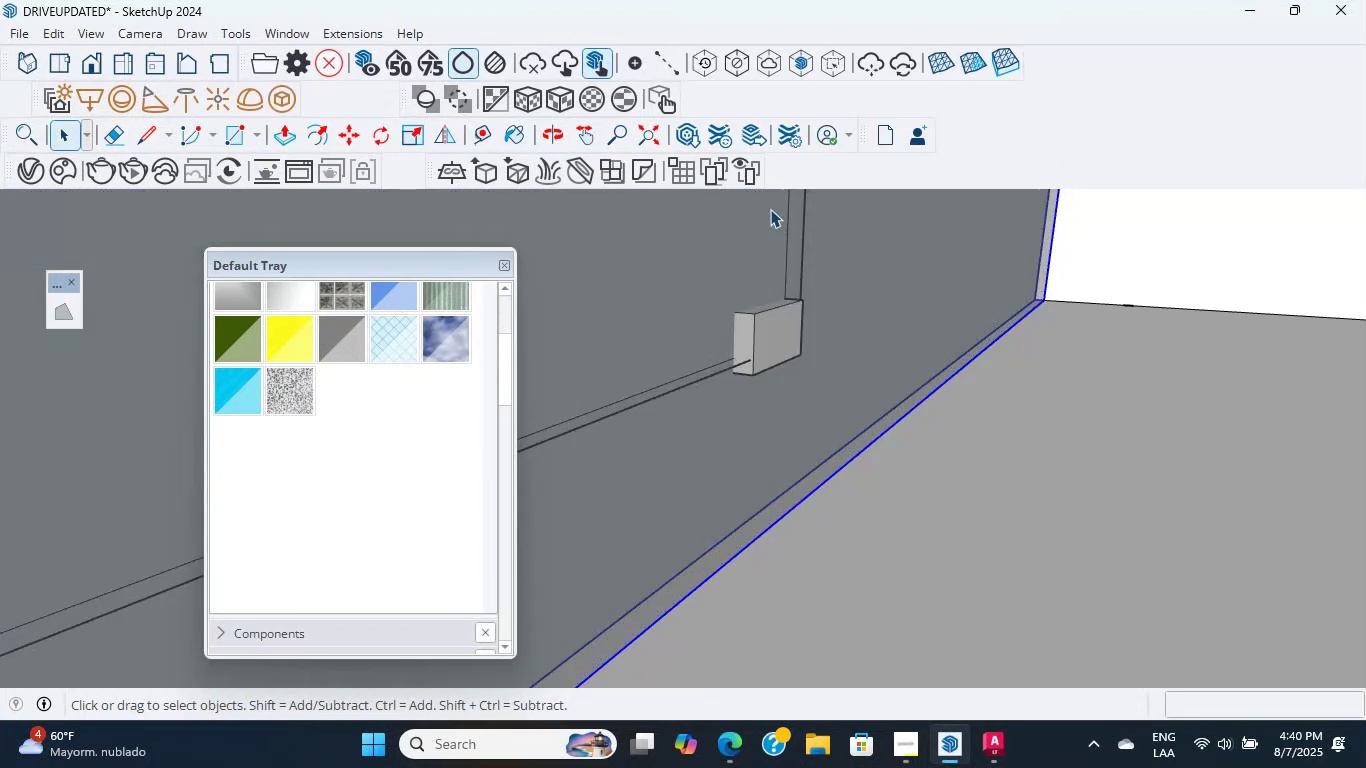 
scroll: coordinate [822, 444], scroll_direction: down, amount: 5.0
 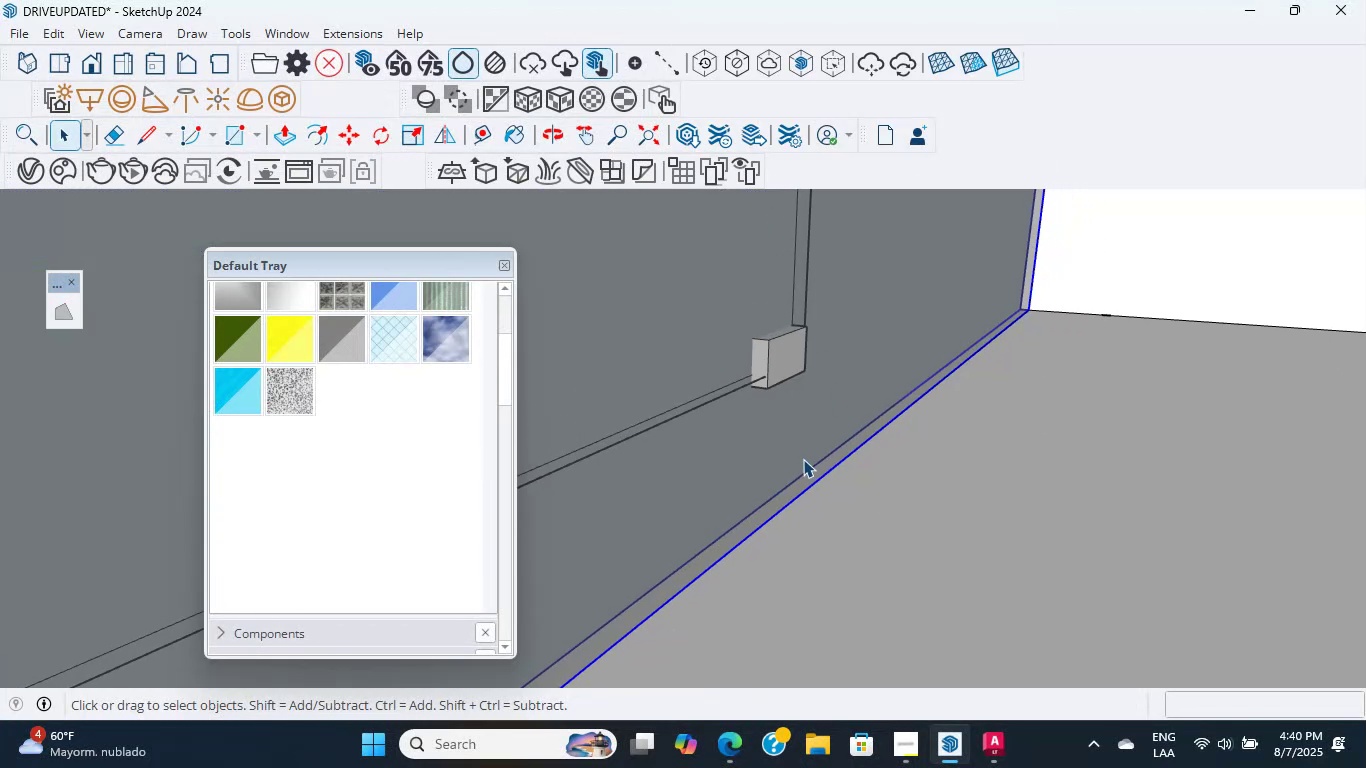 
key(M)
 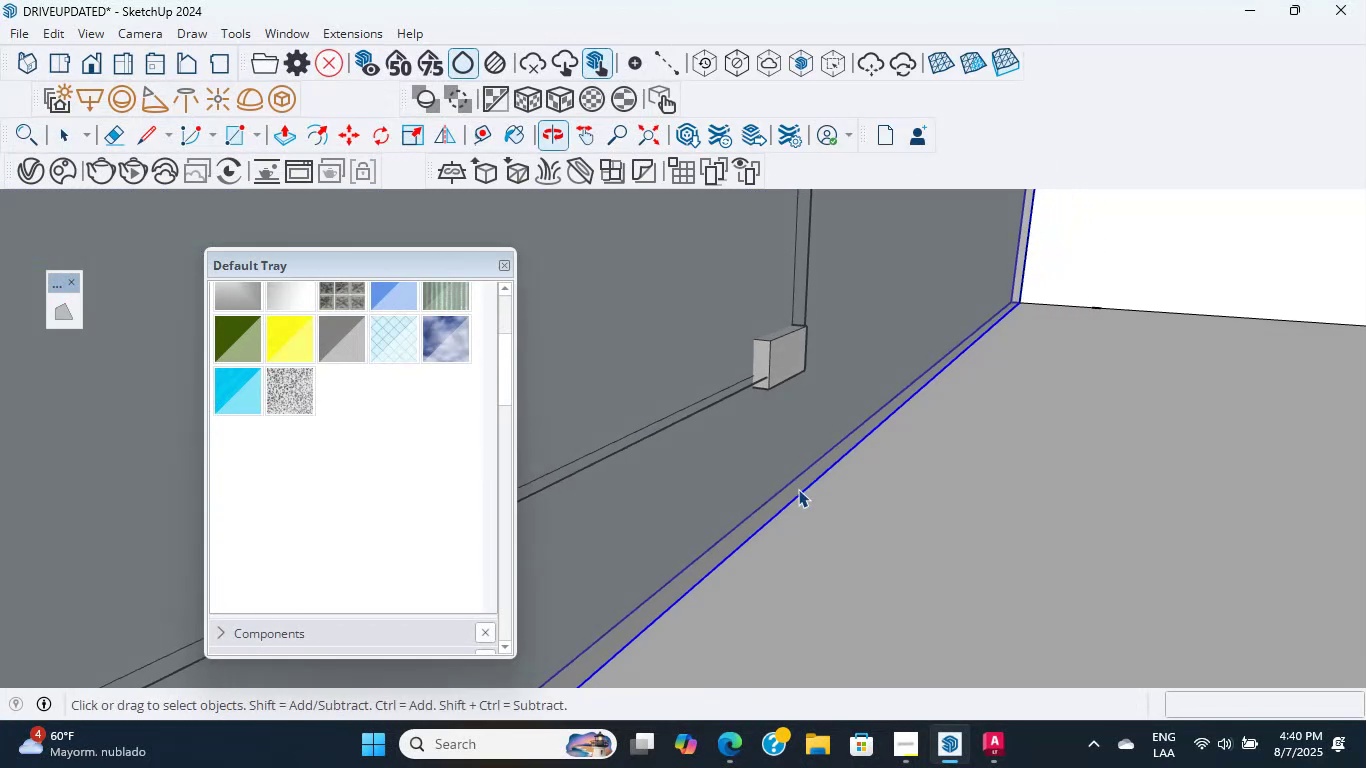 
left_click_drag(start_coordinate=[787, 491], to_coordinate=[773, 486])
 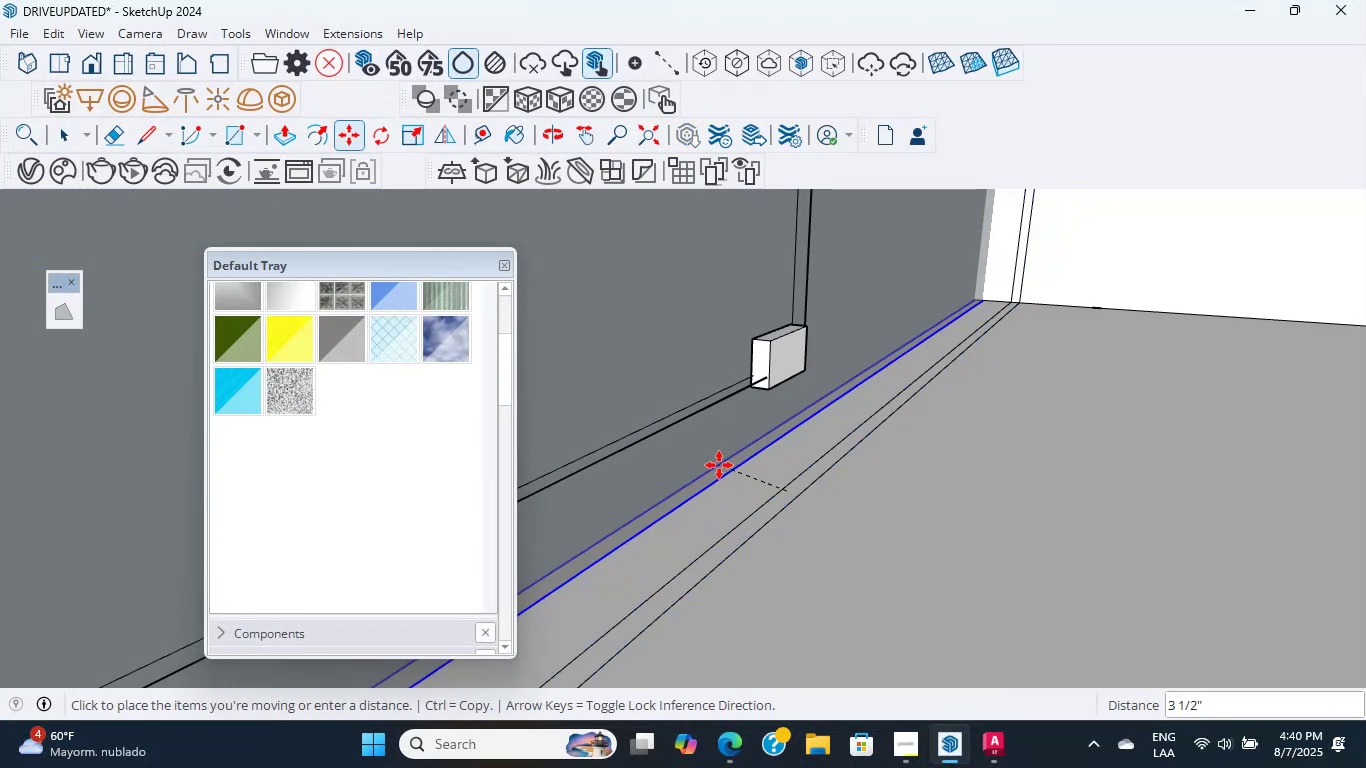 
left_click([719, 465])
 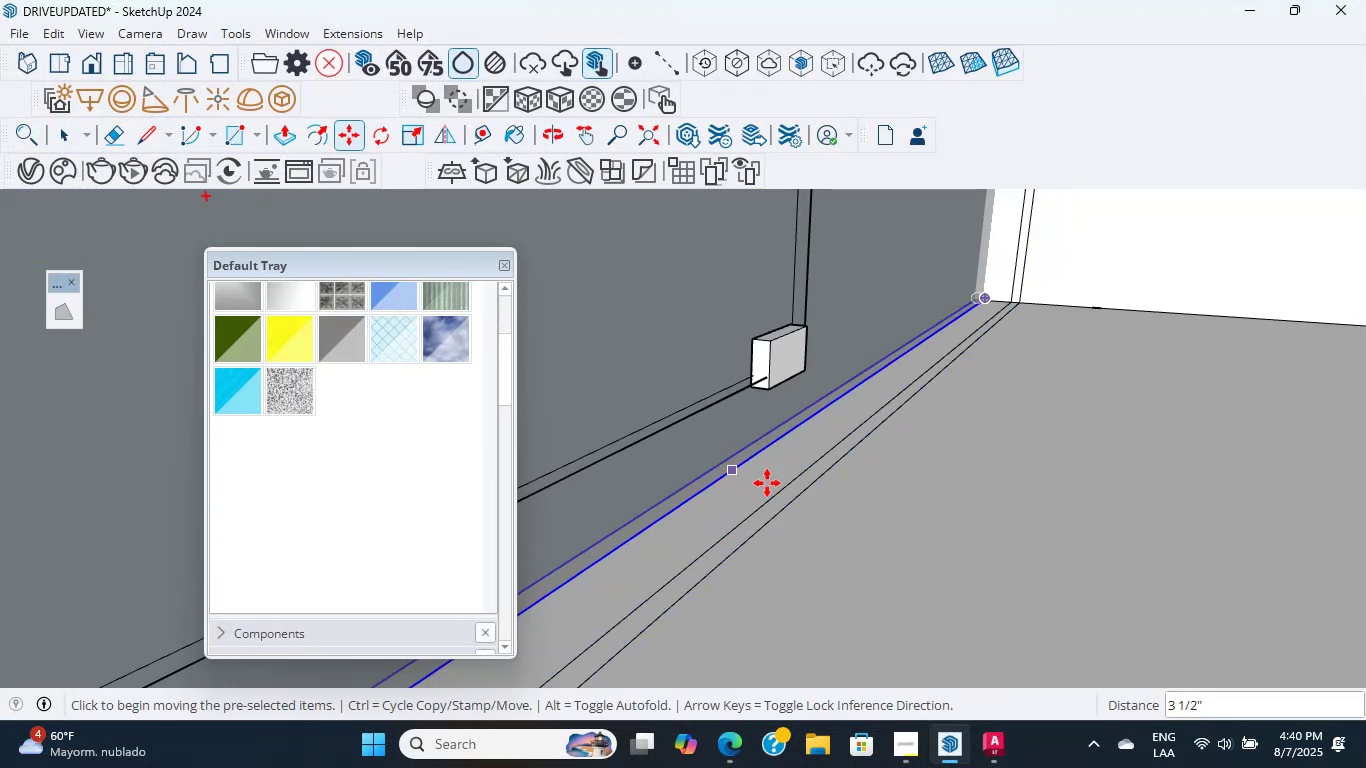 
scroll: coordinate [777, 524], scroll_direction: up, amount: 3.0
 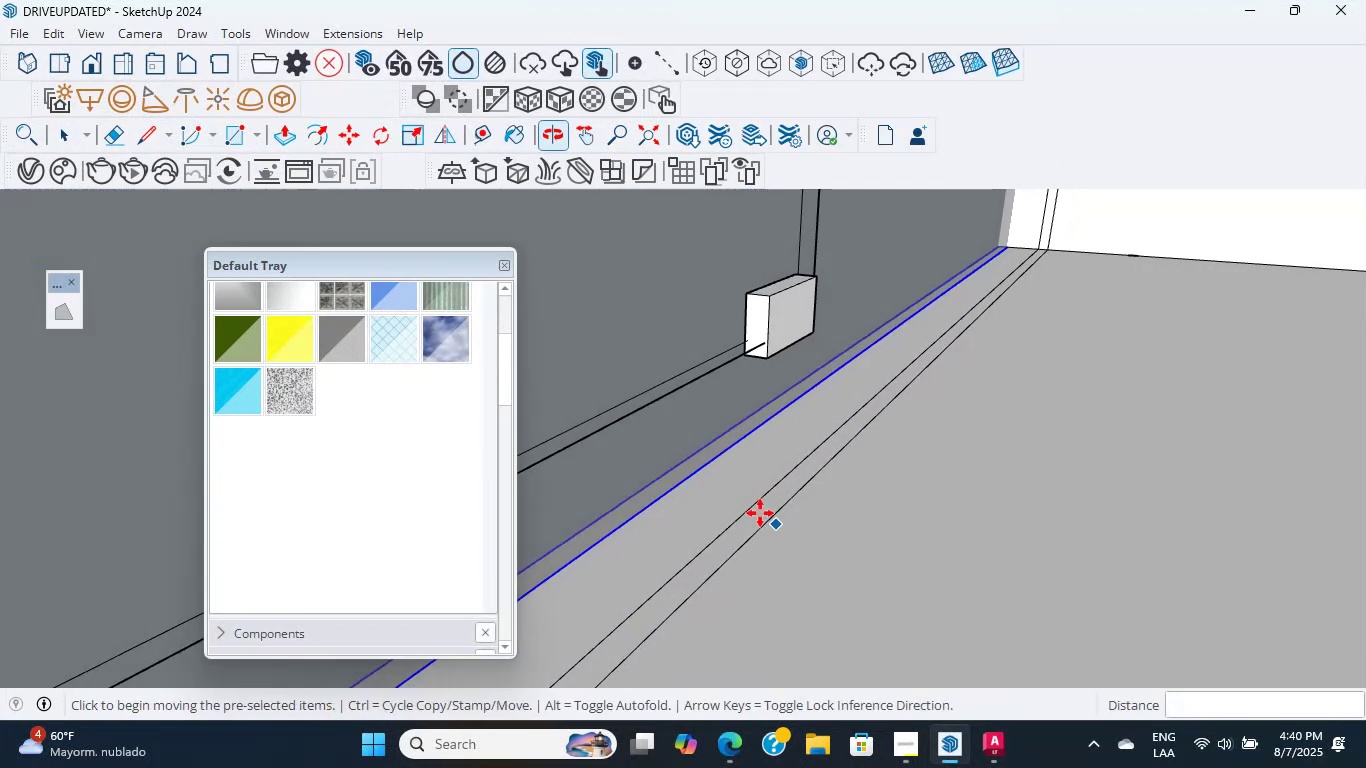 
left_click_drag(start_coordinate=[732, 419], to_coordinate=[698, 357])
 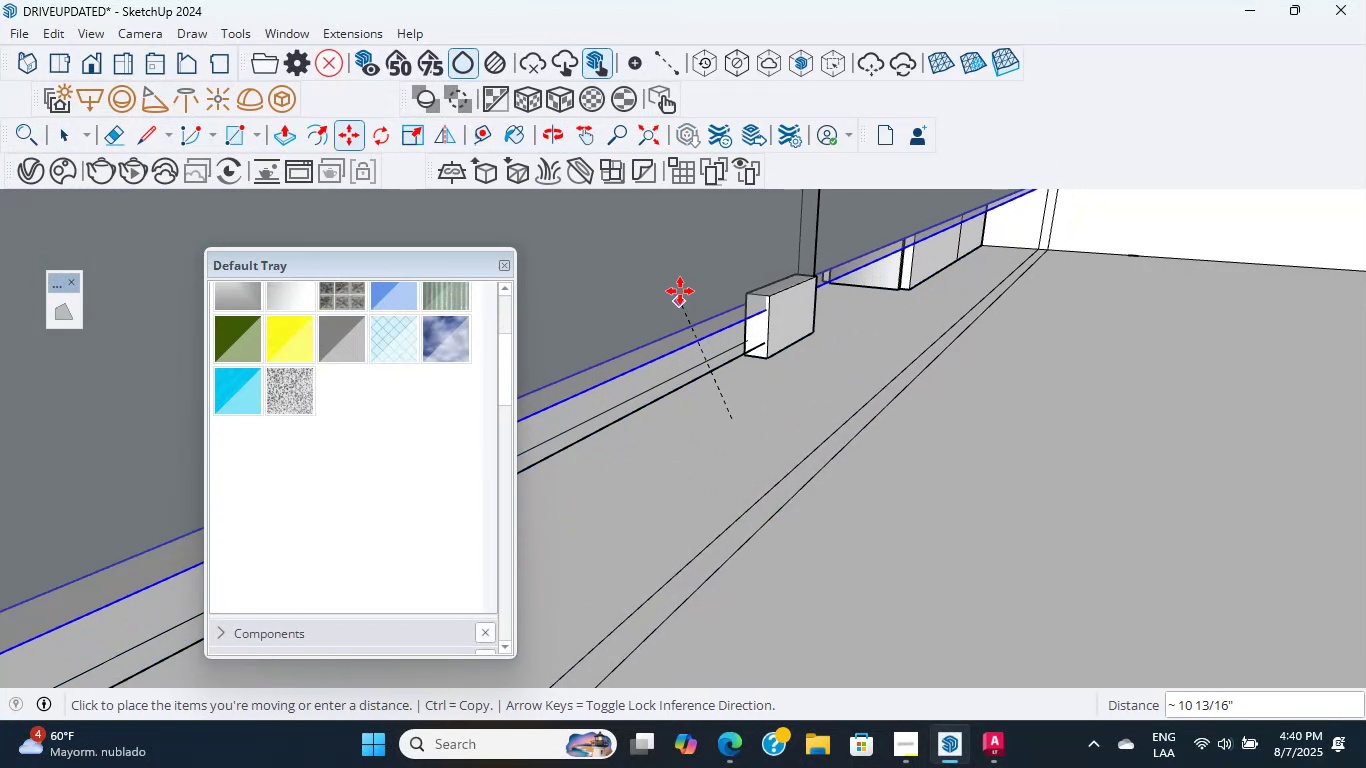 
left_click([705, 309])
 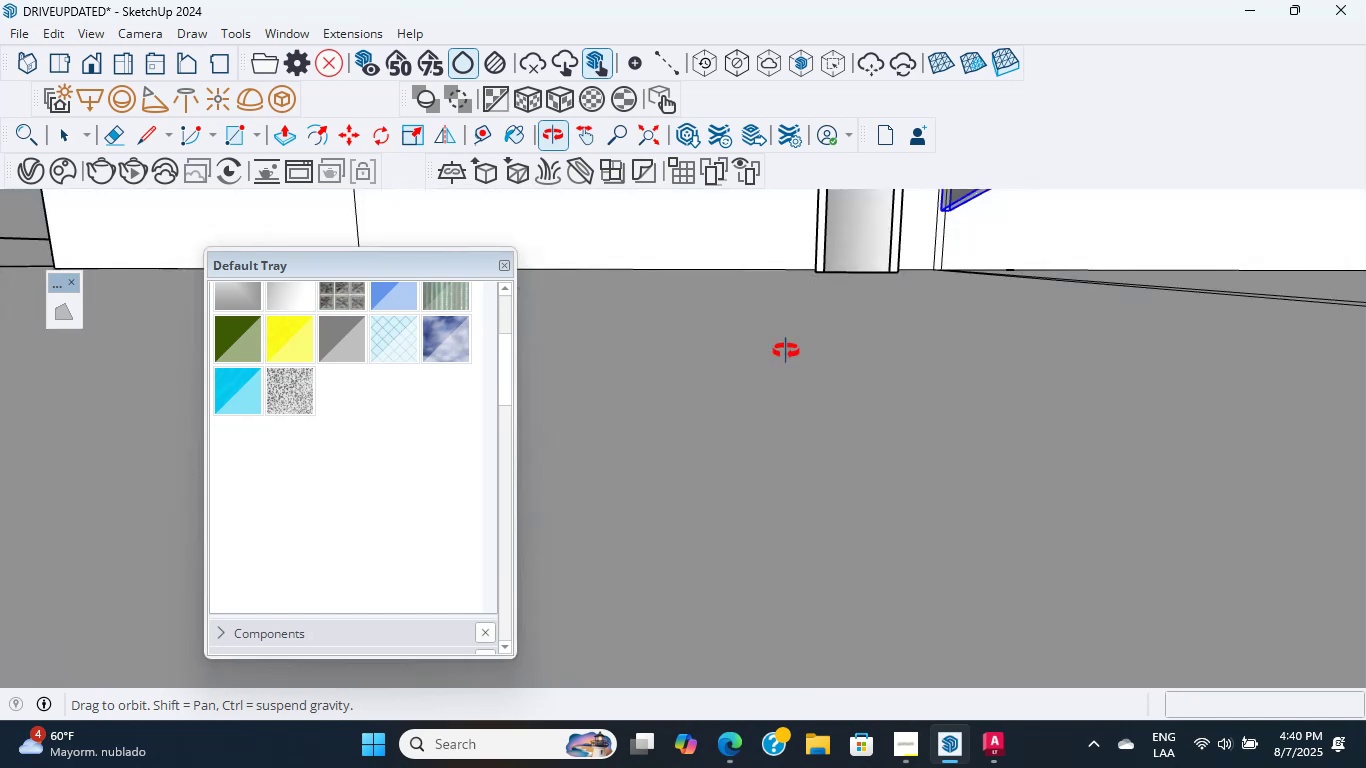 
hold_key(key=ShiftLeft, duration=0.67)
 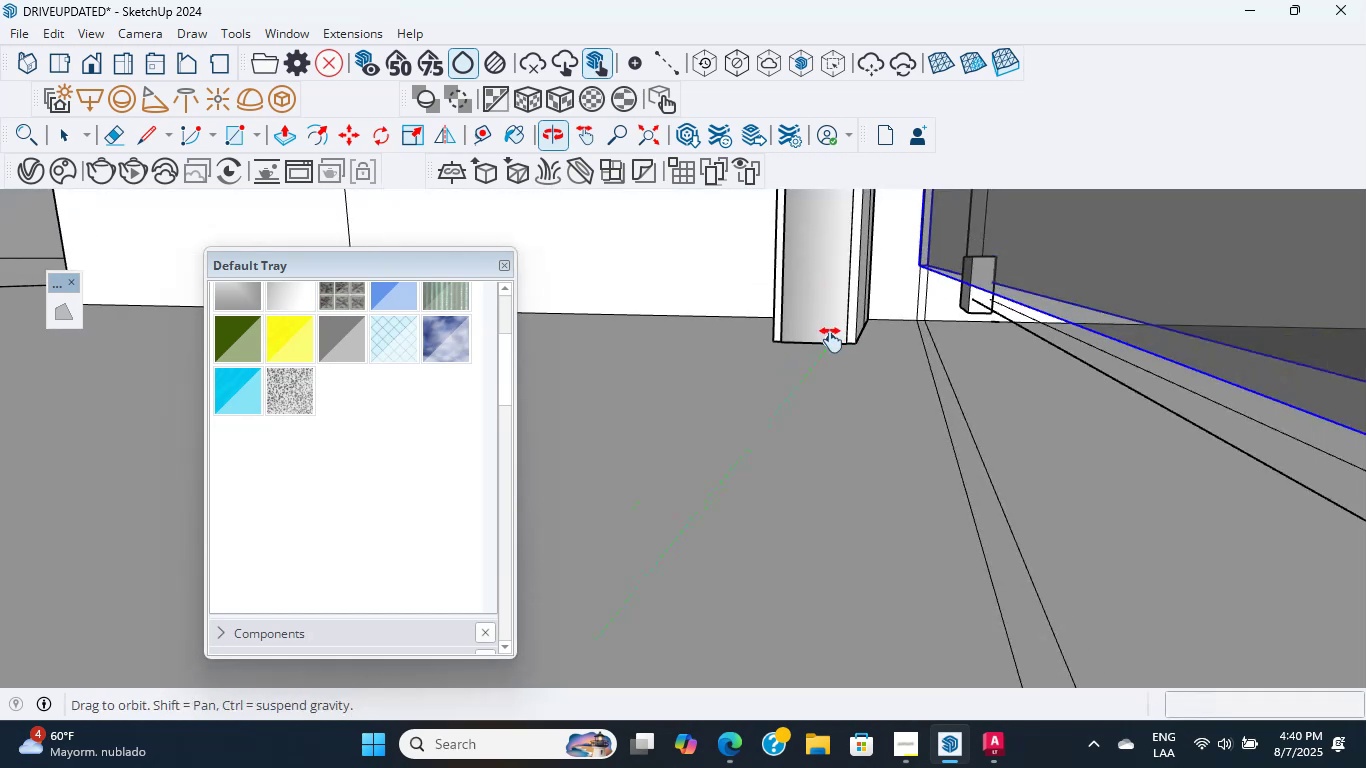 
scroll: coordinate [1064, 300], scroll_direction: up, amount: 3.0
 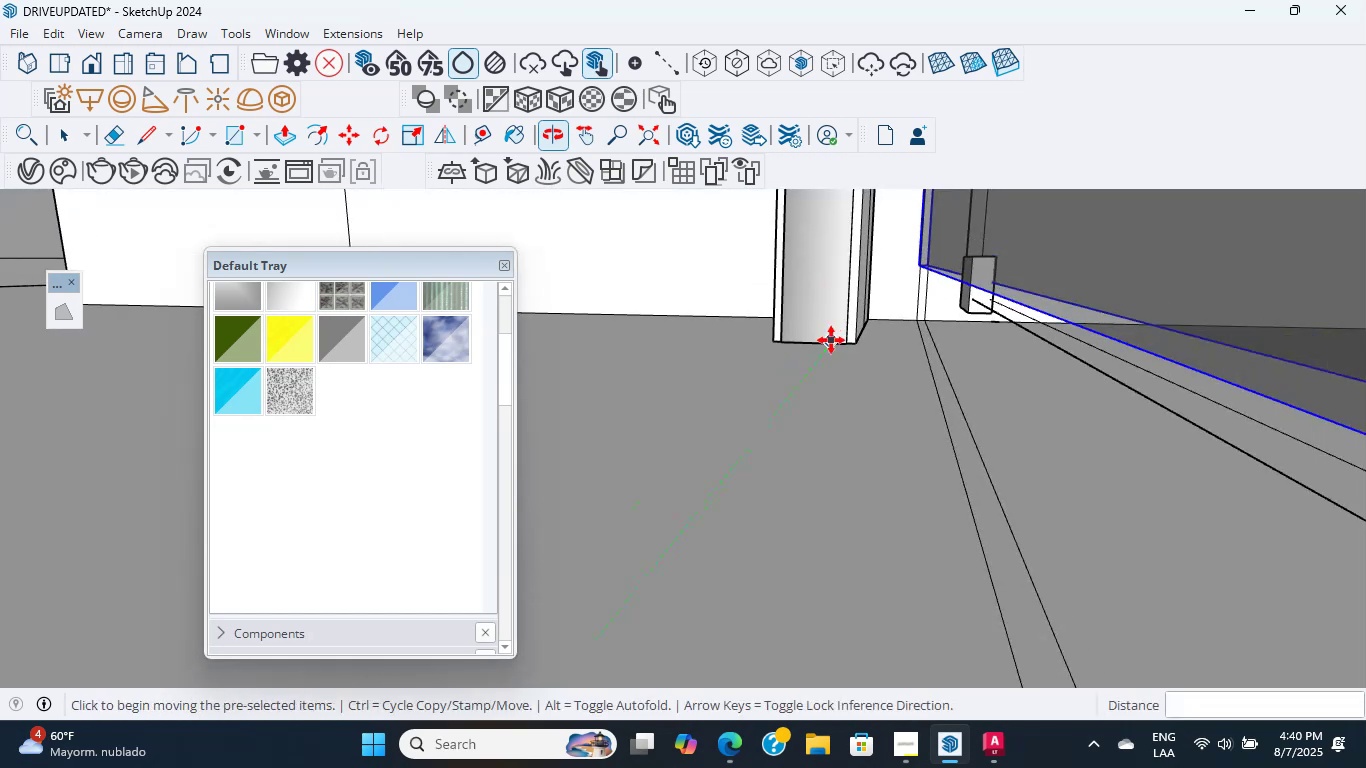 
hold_key(key=ShiftLeft, duration=0.62)
 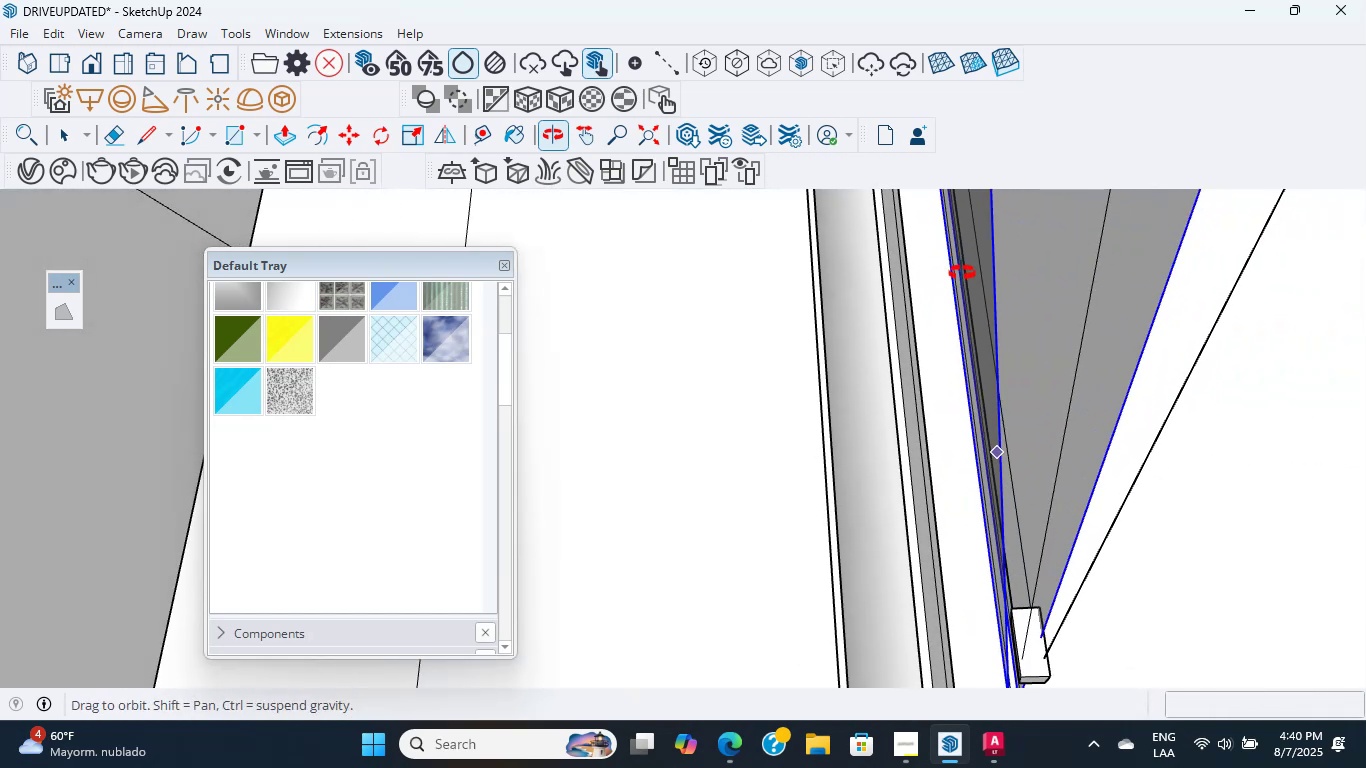 
scroll: coordinate [968, 345], scroll_direction: down, amount: 3.0
 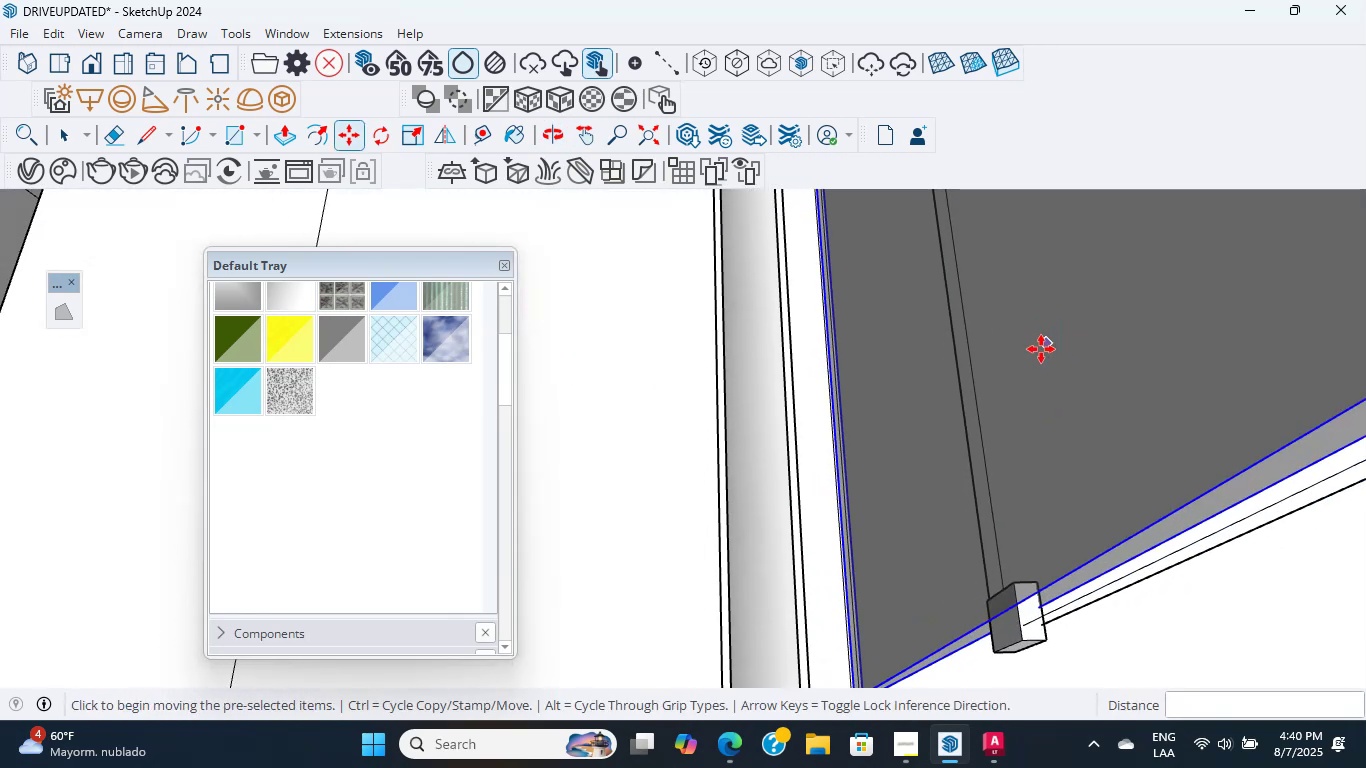 
left_click([68, 137])
 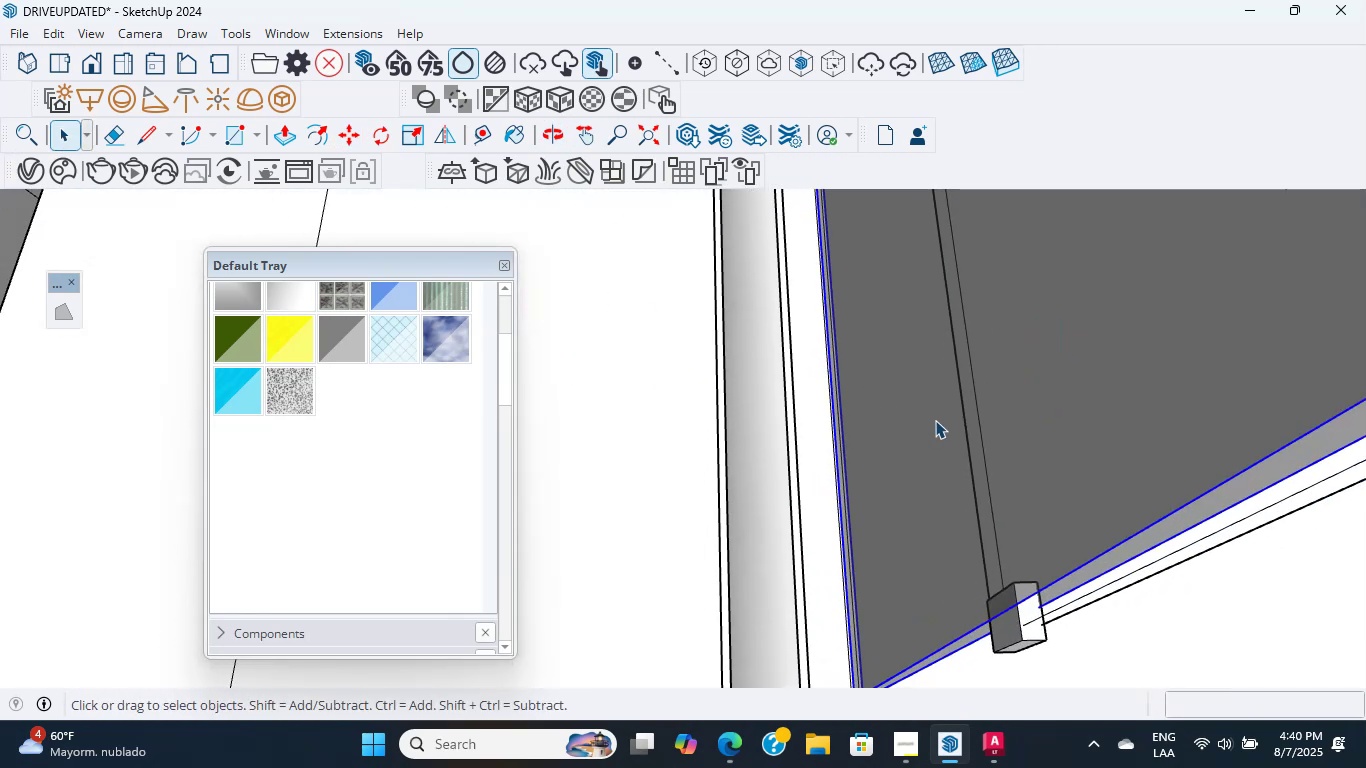 
double_click([935, 420])
 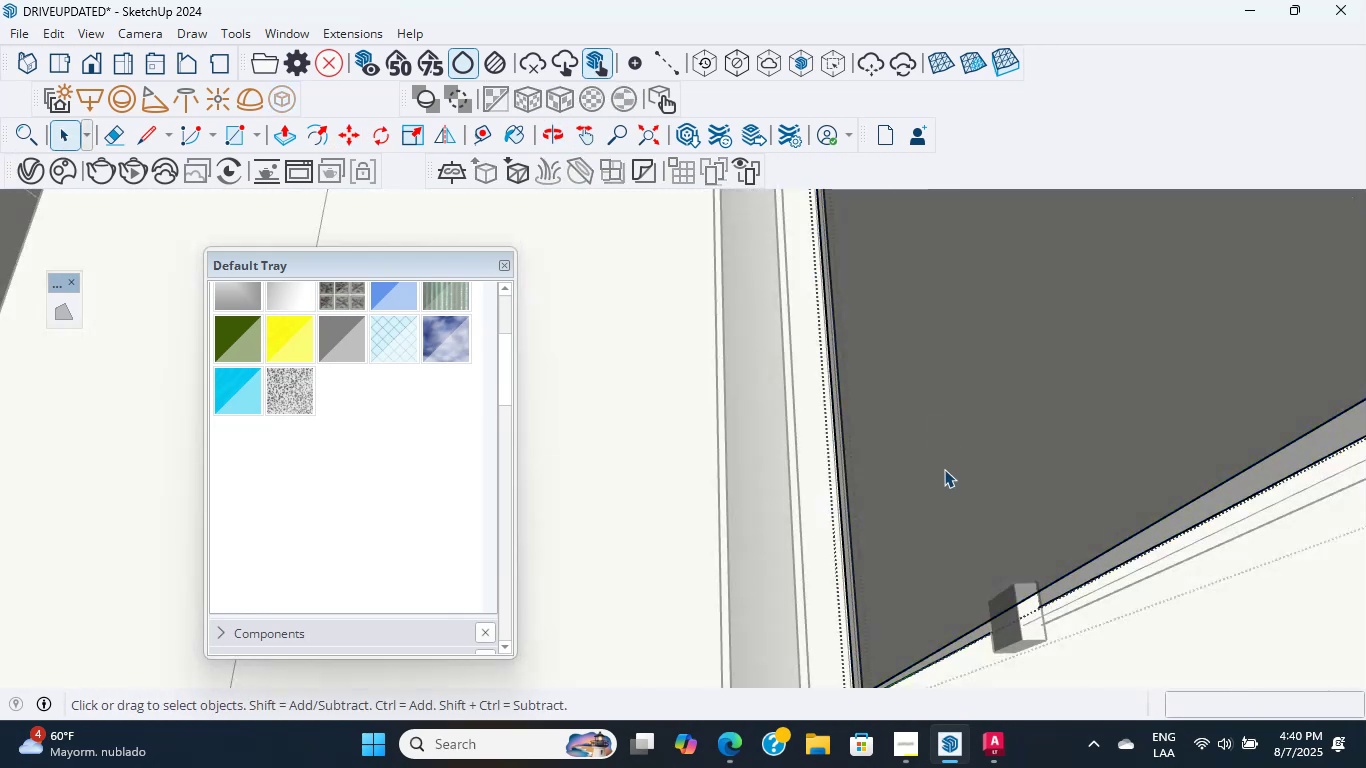 
scroll: coordinate [800, 566], scroll_direction: up, amount: 13.0
 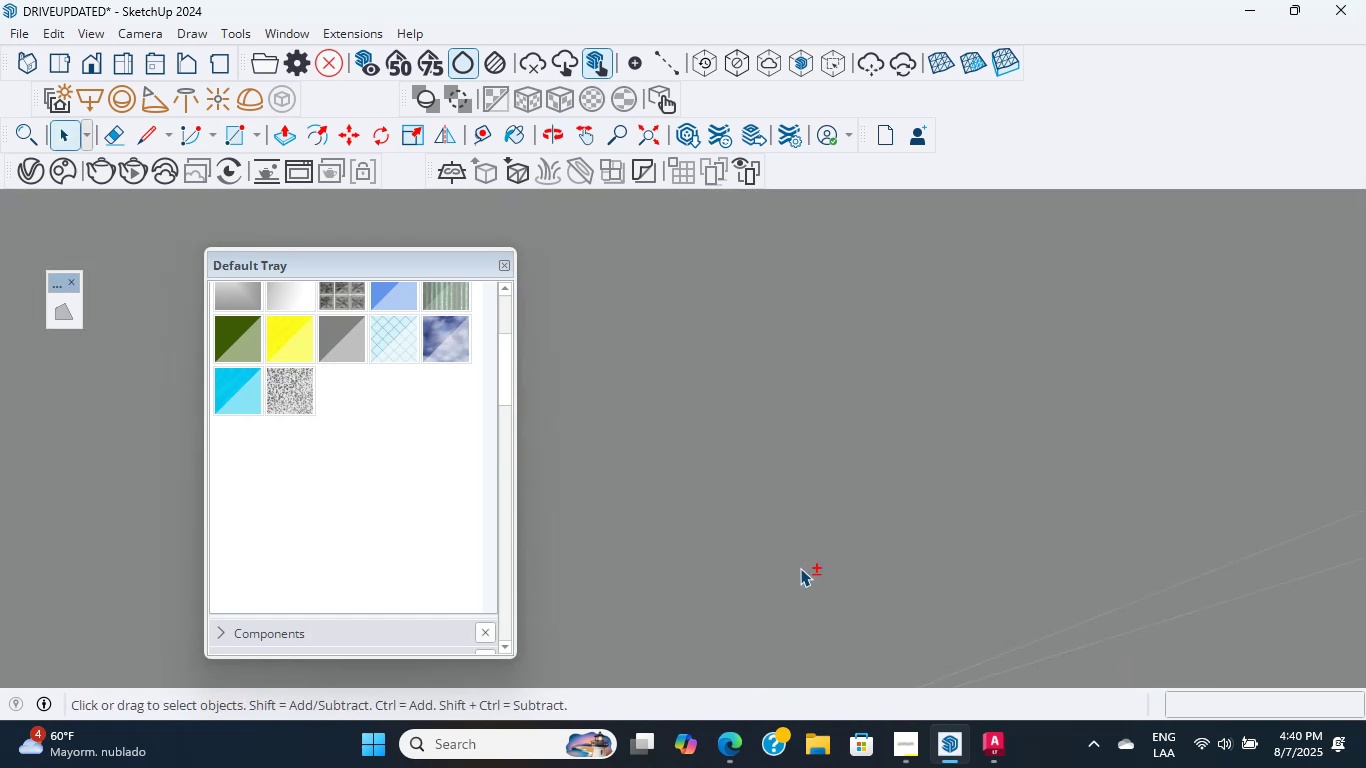 
hold_key(key=ShiftLeft, duration=1.62)
scroll: coordinate [810, 659], scroll_direction: up, amount: 38.0
 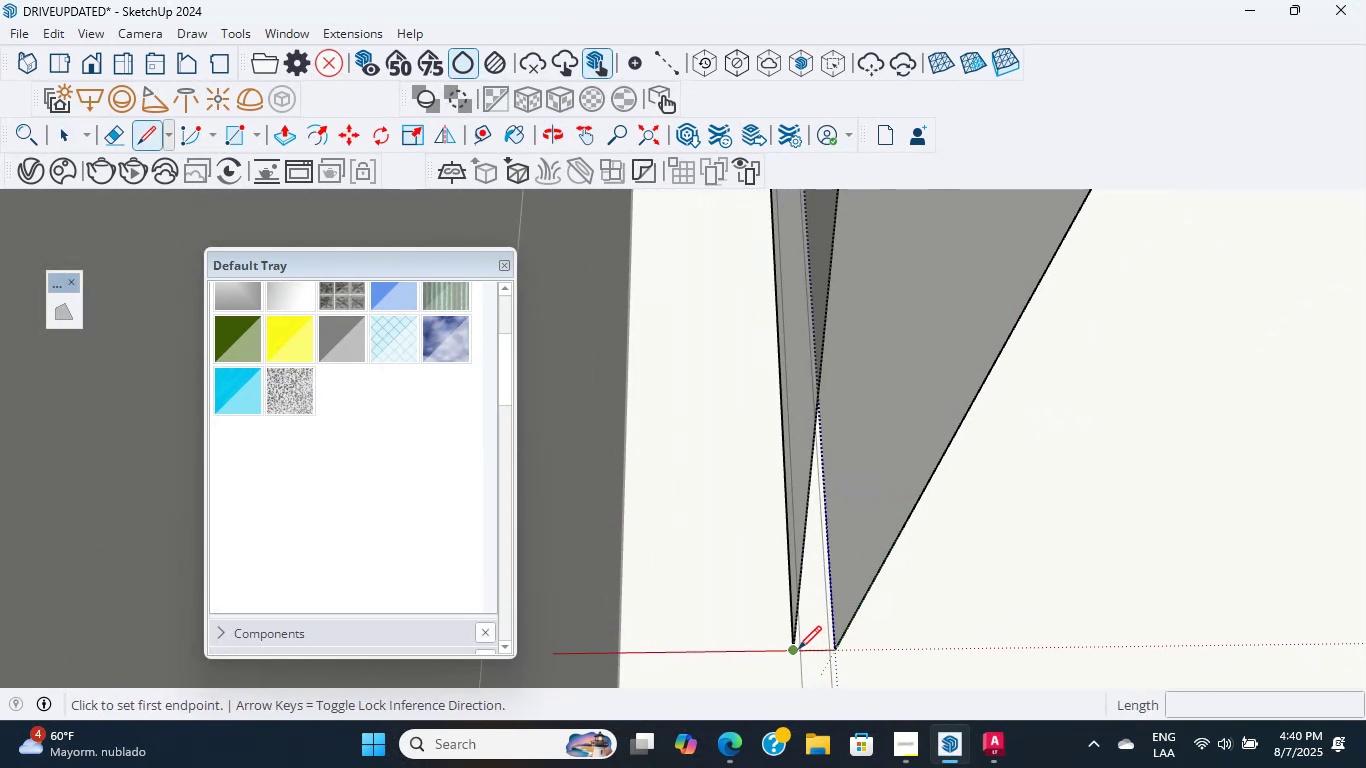 
hold_key(key=ShiftLeft, duration=1.06)
 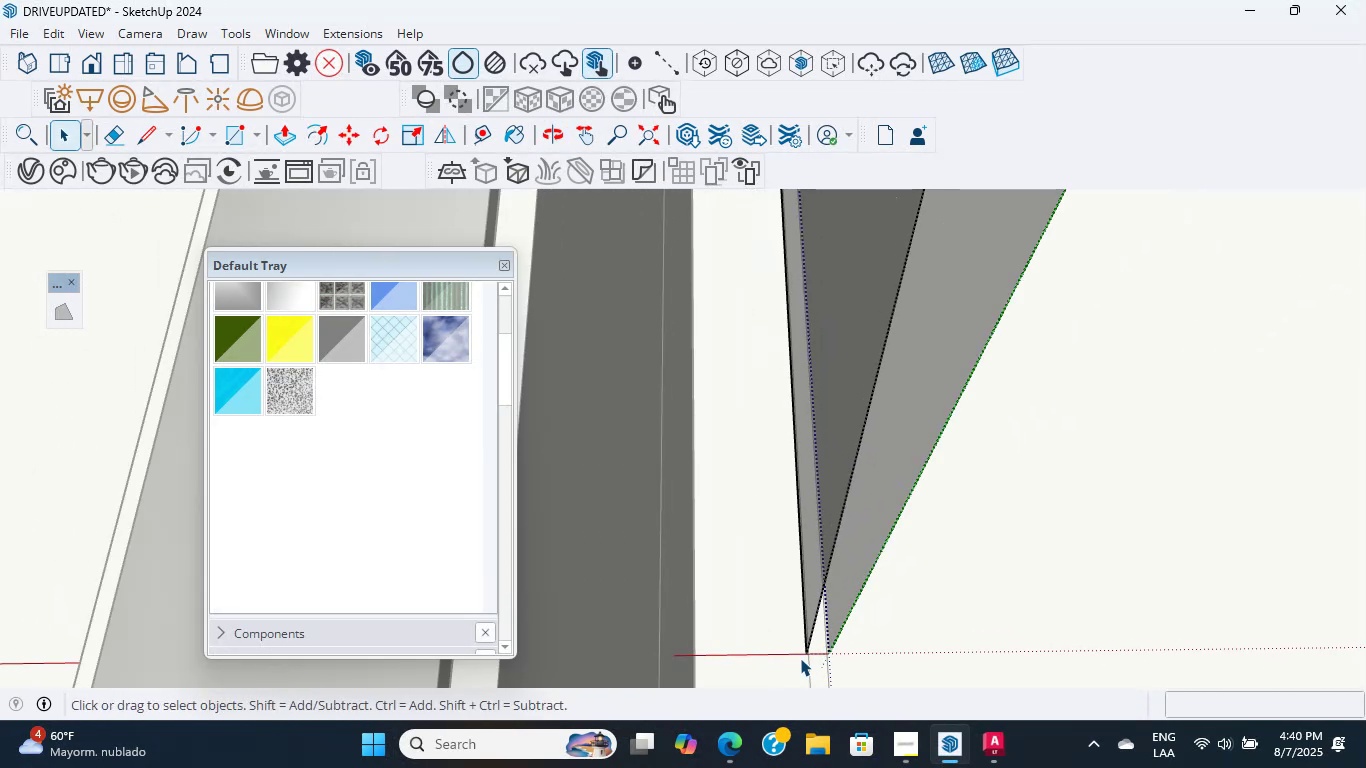 
key(L)
 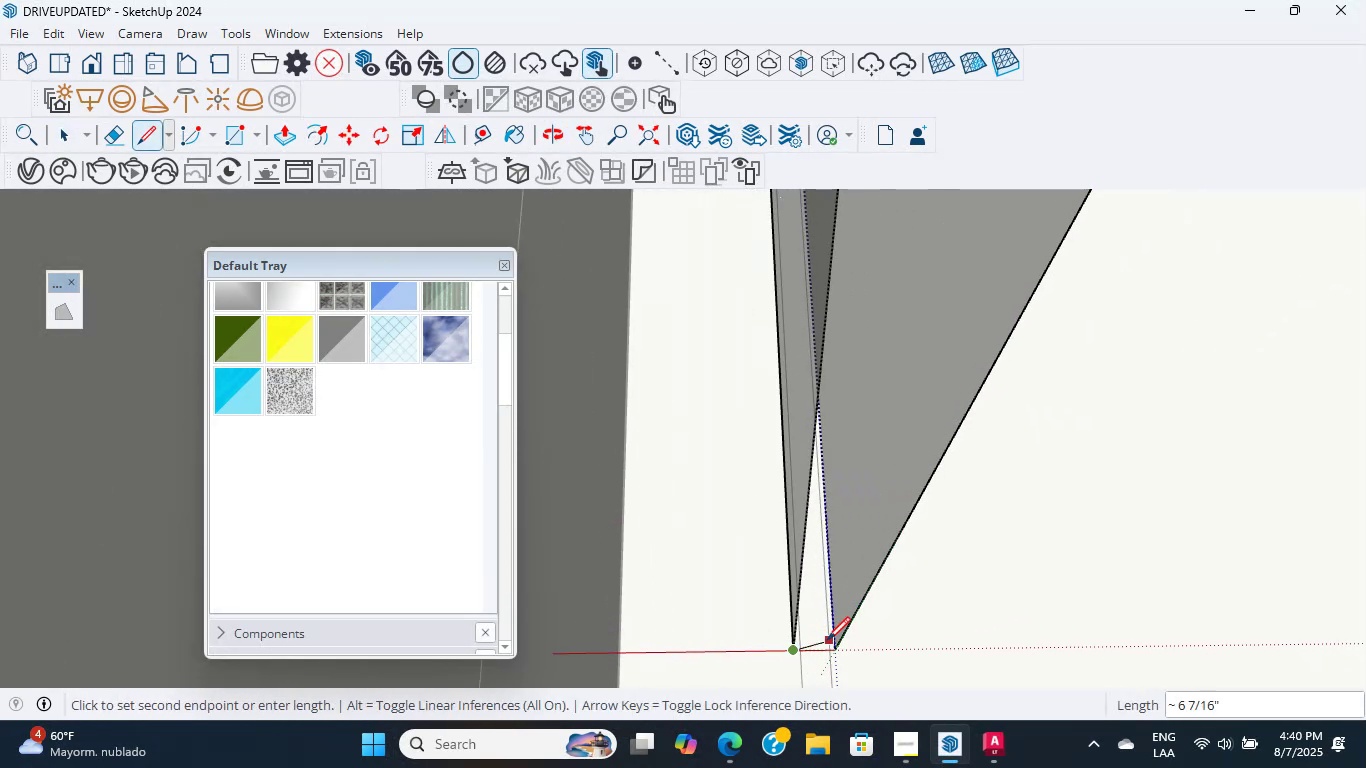 
left_click([836, 645])
 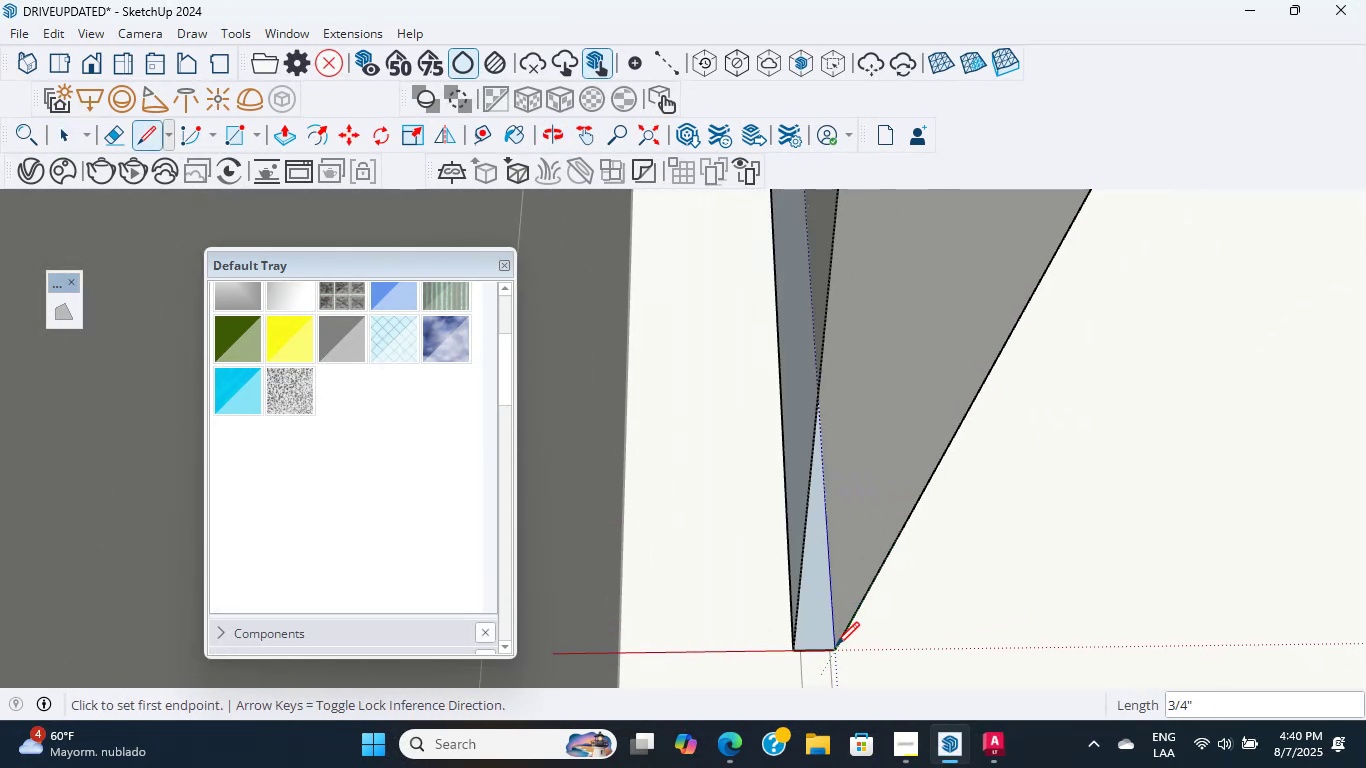 
scroll: coordinate [869, 524], scroll_direction: down, amount: 19.0
 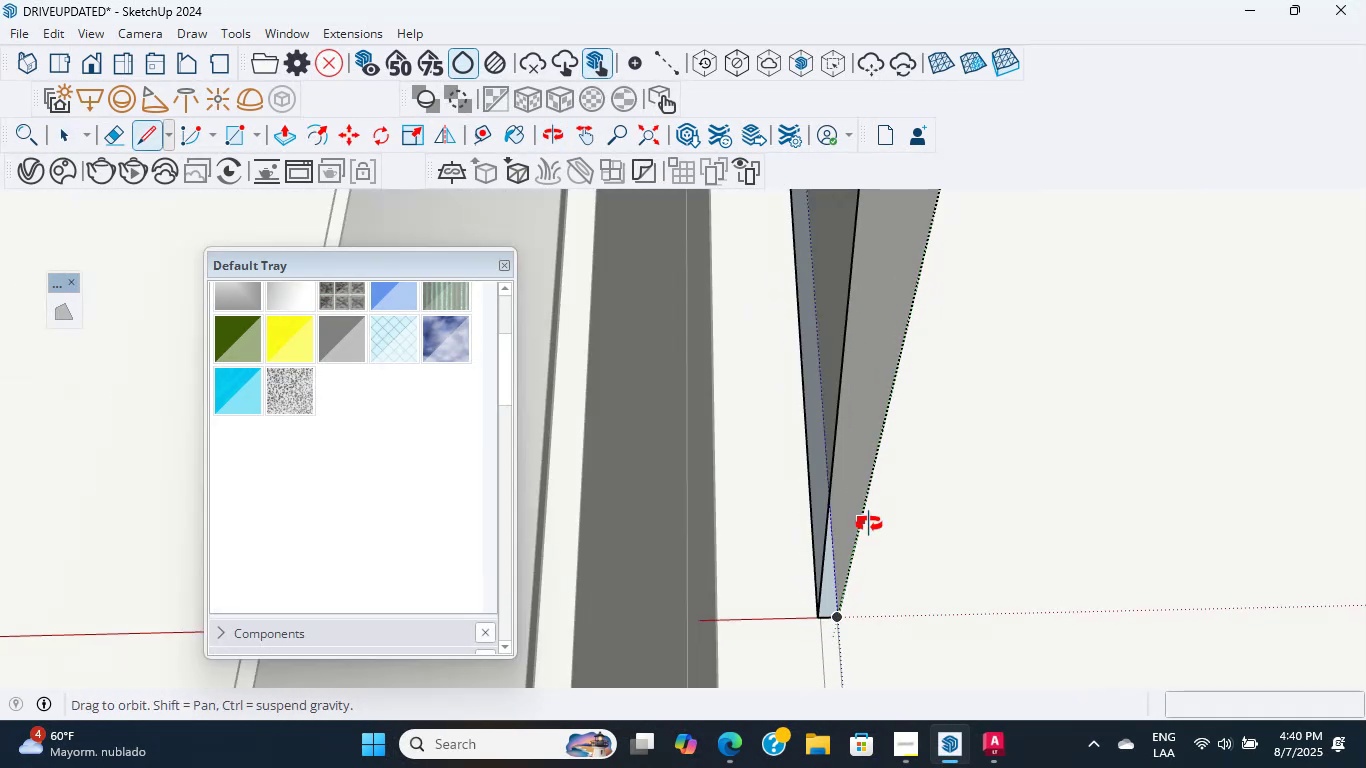 
hold_key(key=ShiftLeft, duration=8.71)
scroll: coordinate [917, 351], scroll_direction: down, amount: 142.0
 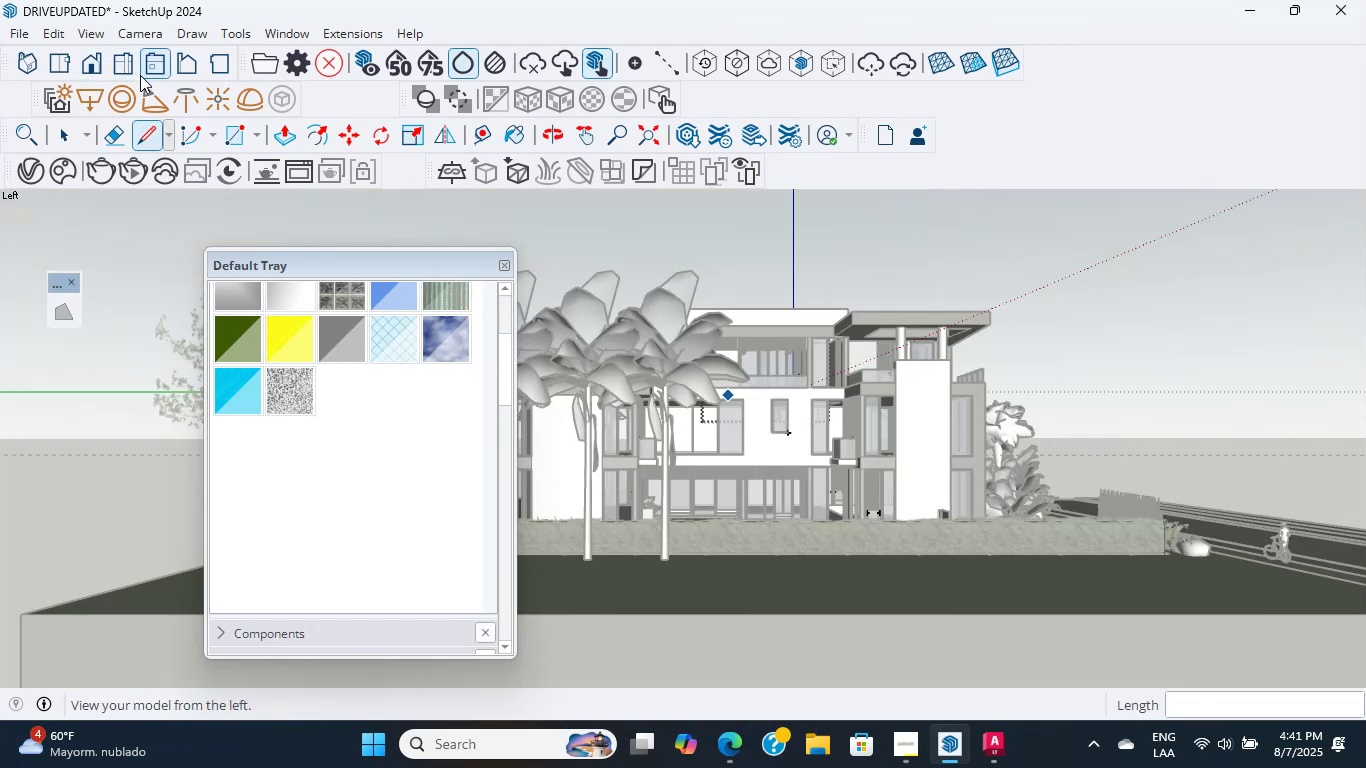 
scroll: coordinate [909, 383], scroll_direction: up, amount: 63.0
 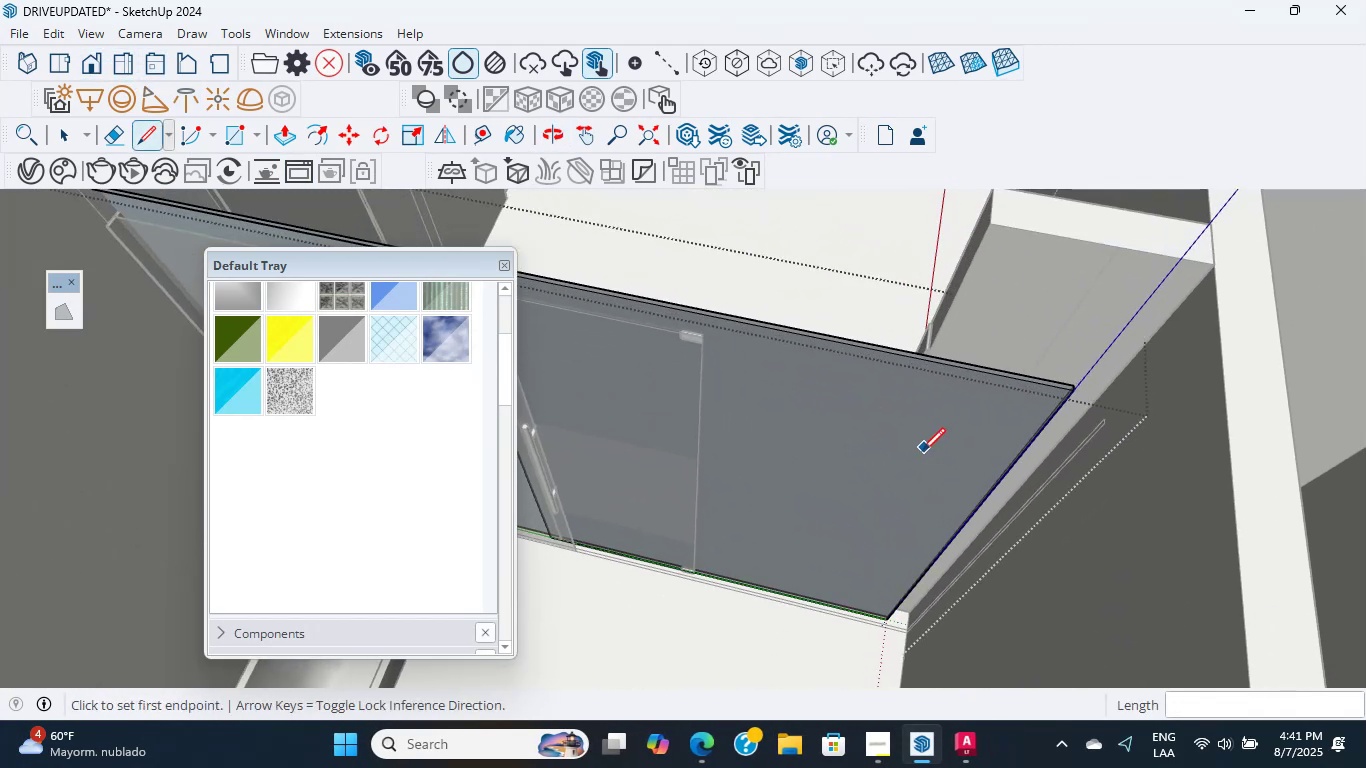 
hold_key(key=ShiftLeft, duration=0.49)
 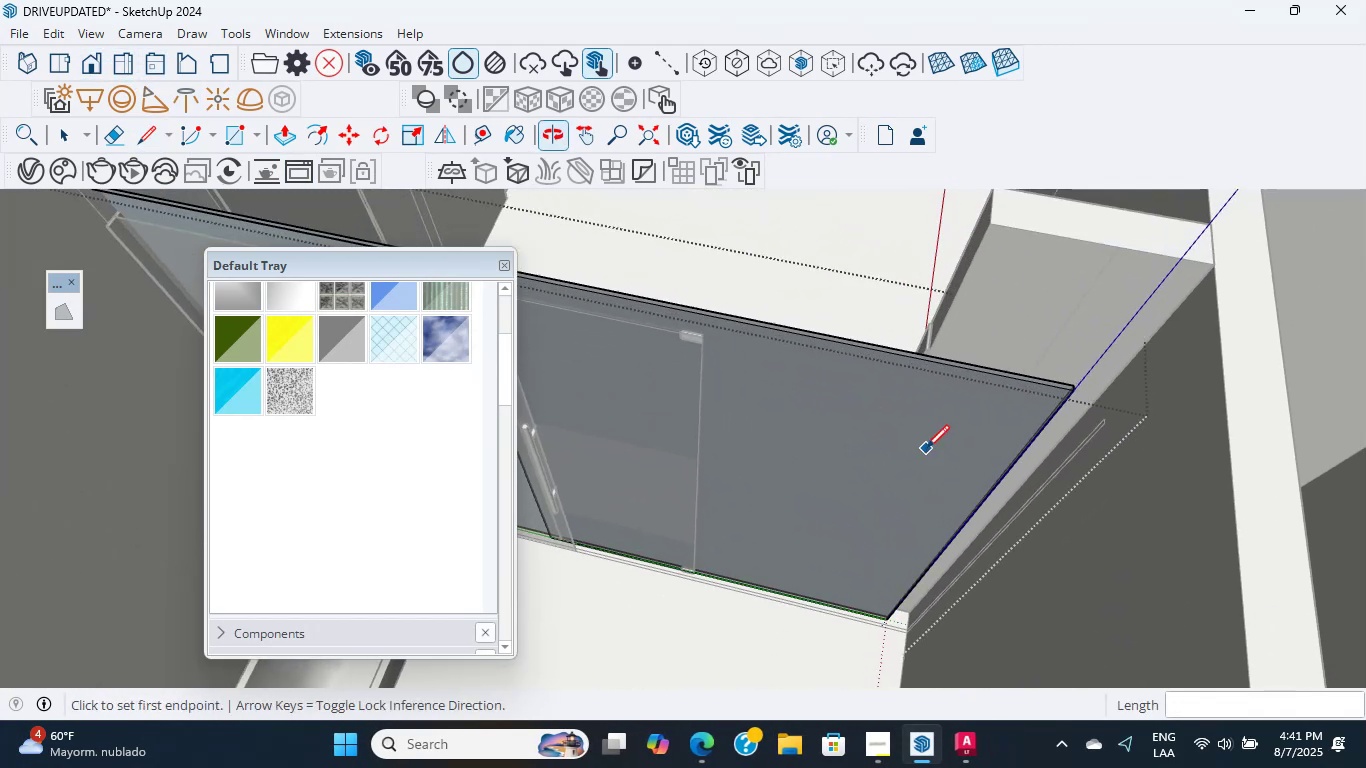 
scroll: coordinate [986, 452], scroll_direction: up, amount: 21.0
 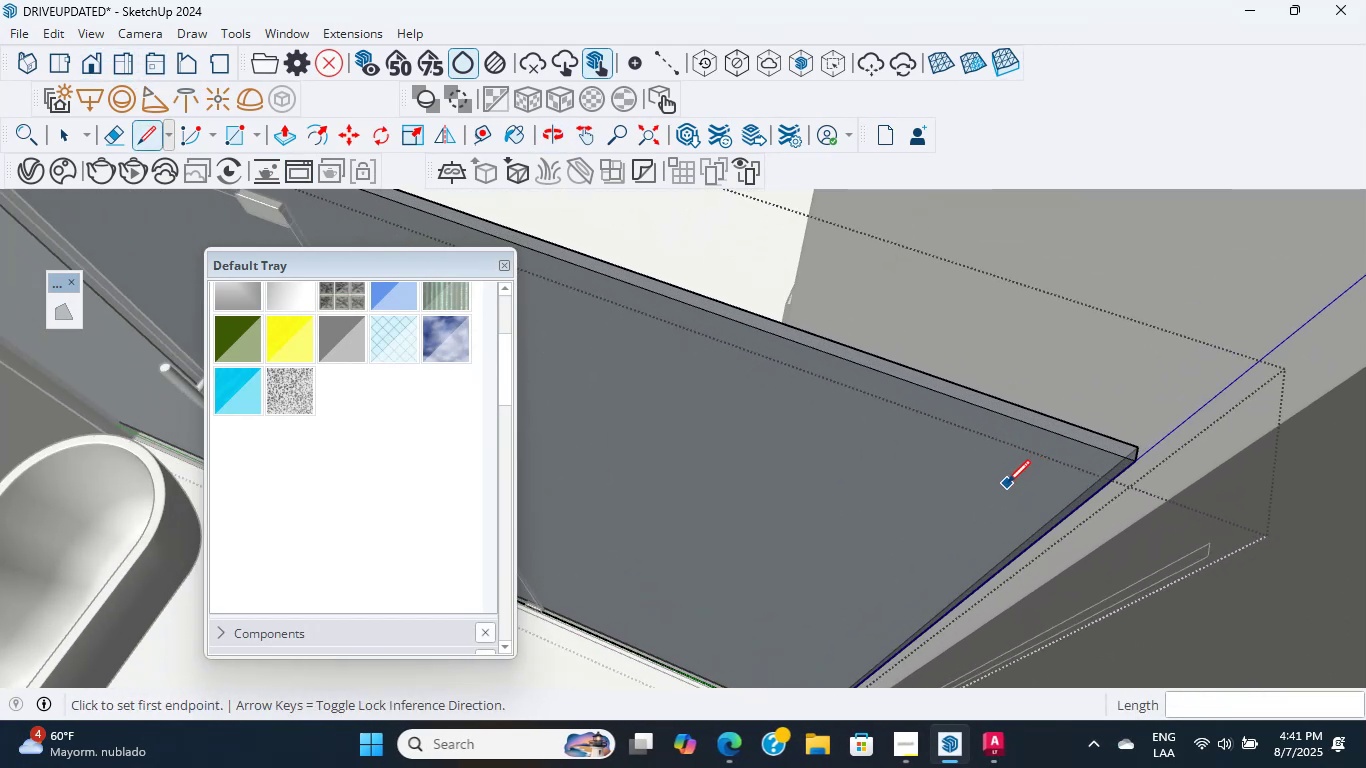 
hold_key(key=ShiftLeft, duration=0.74)
 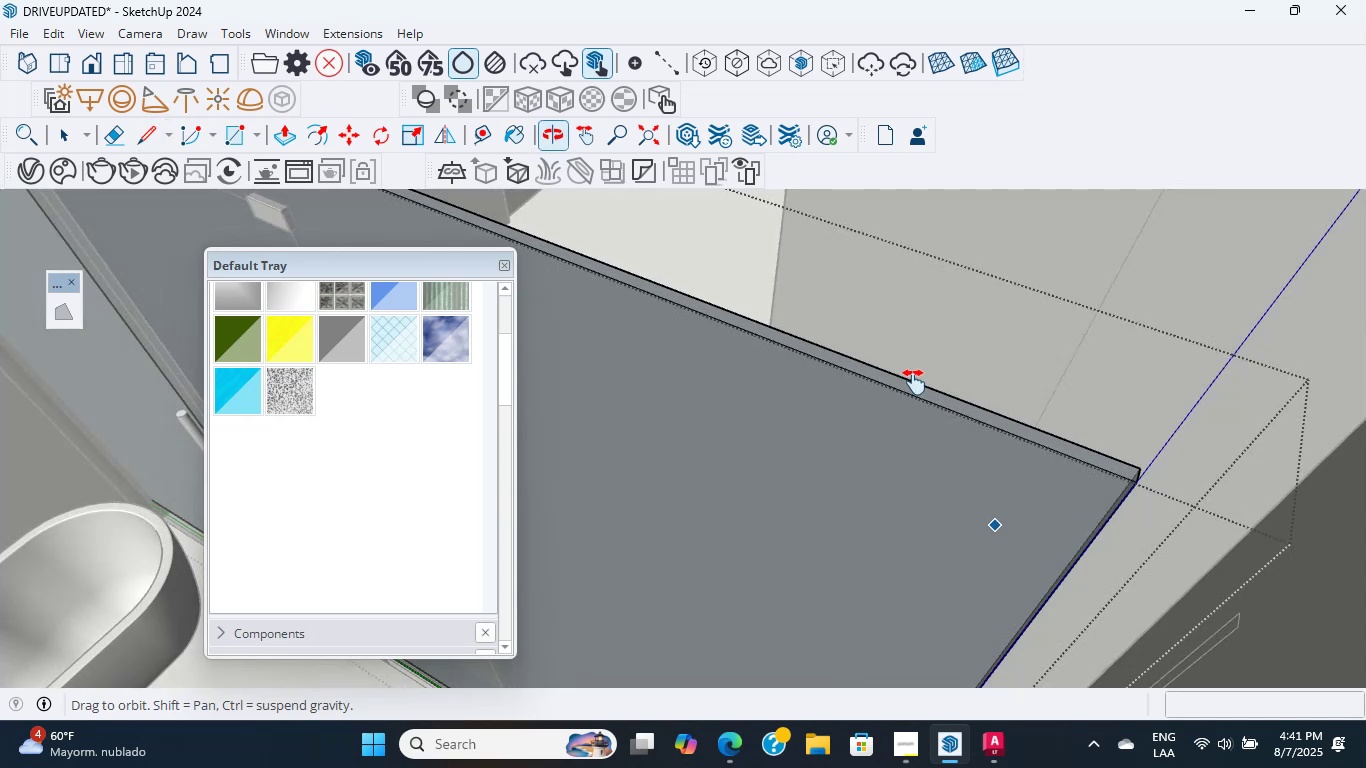 
scroll: coordinate [891, 458], scroll_direction: up, amount: 8.0
 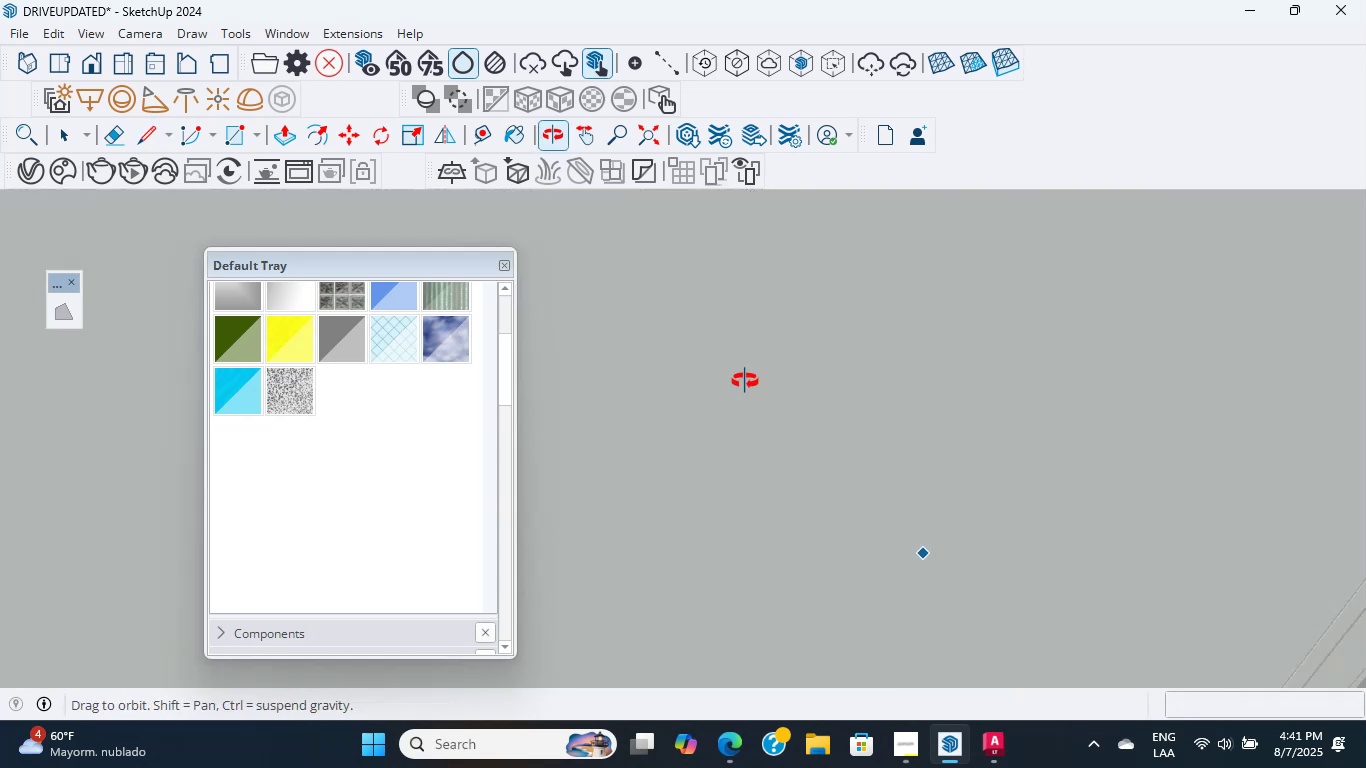 
hold_key(key=ShiftLeft, duration=1.28)
 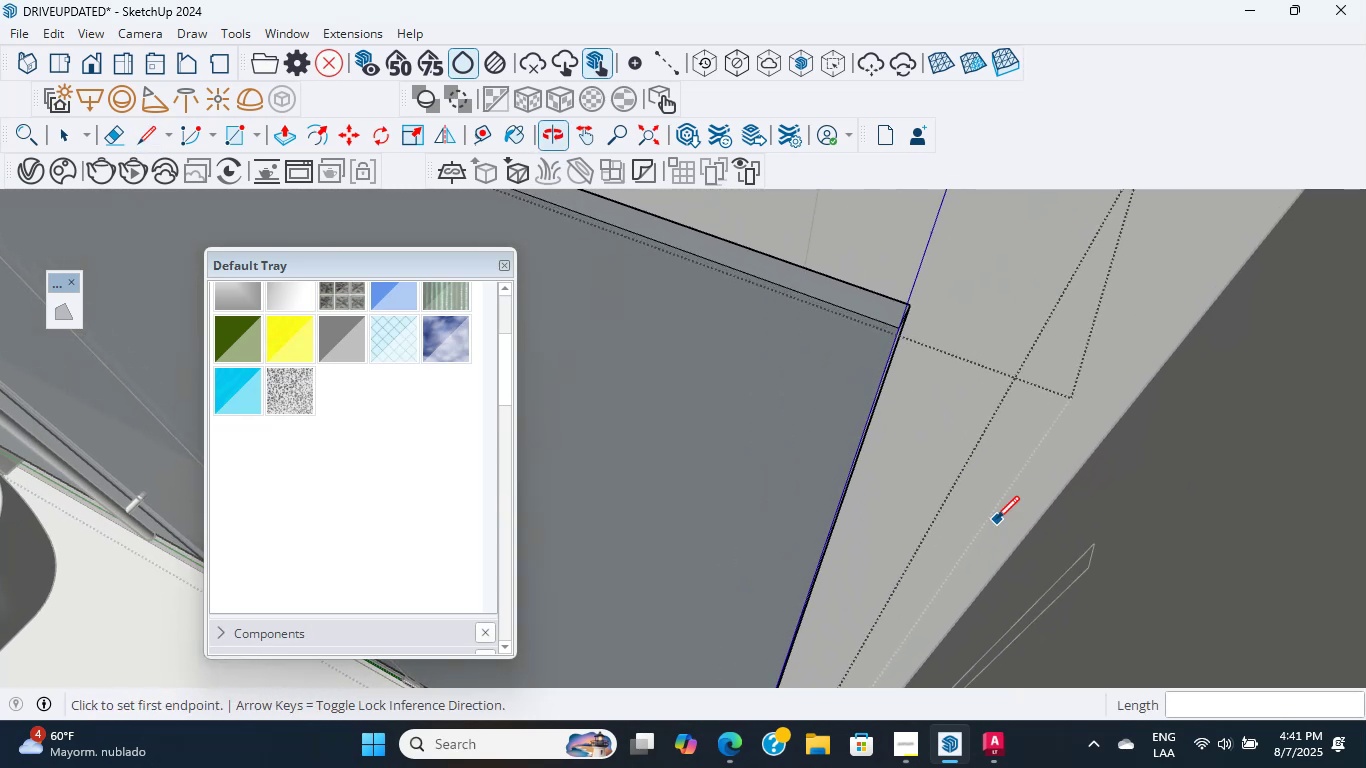 
key(P)
 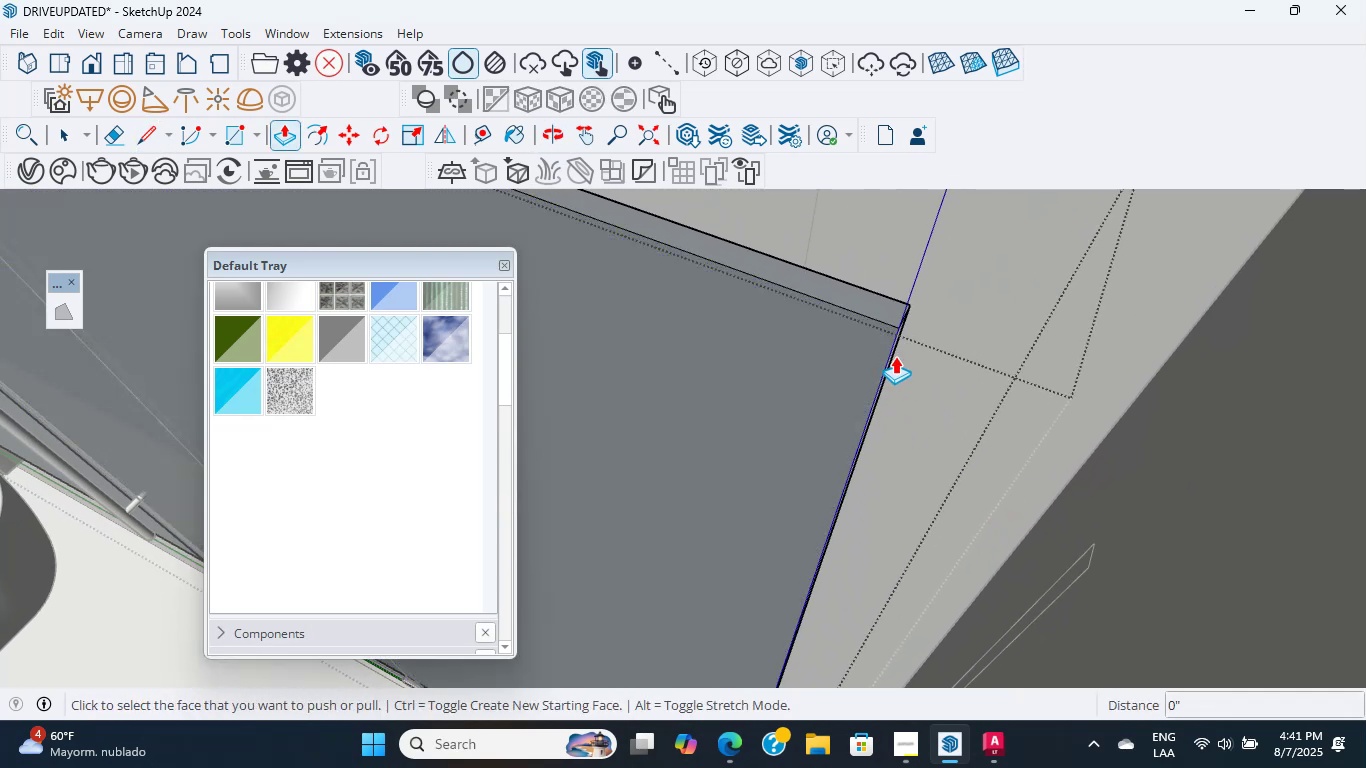 
scroll: coordinate [884, 337], scroll_direction: up, amount: 3.0
 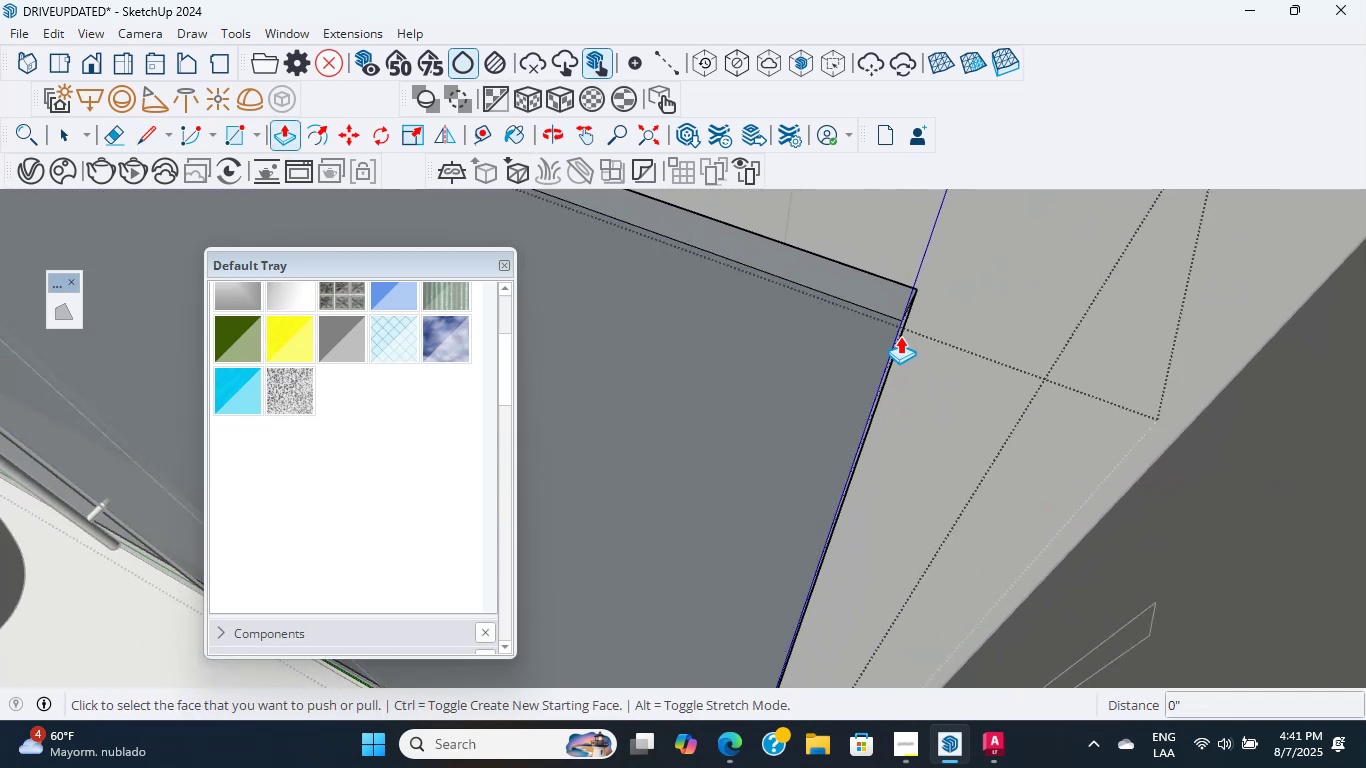 
left_click([900, 336])
 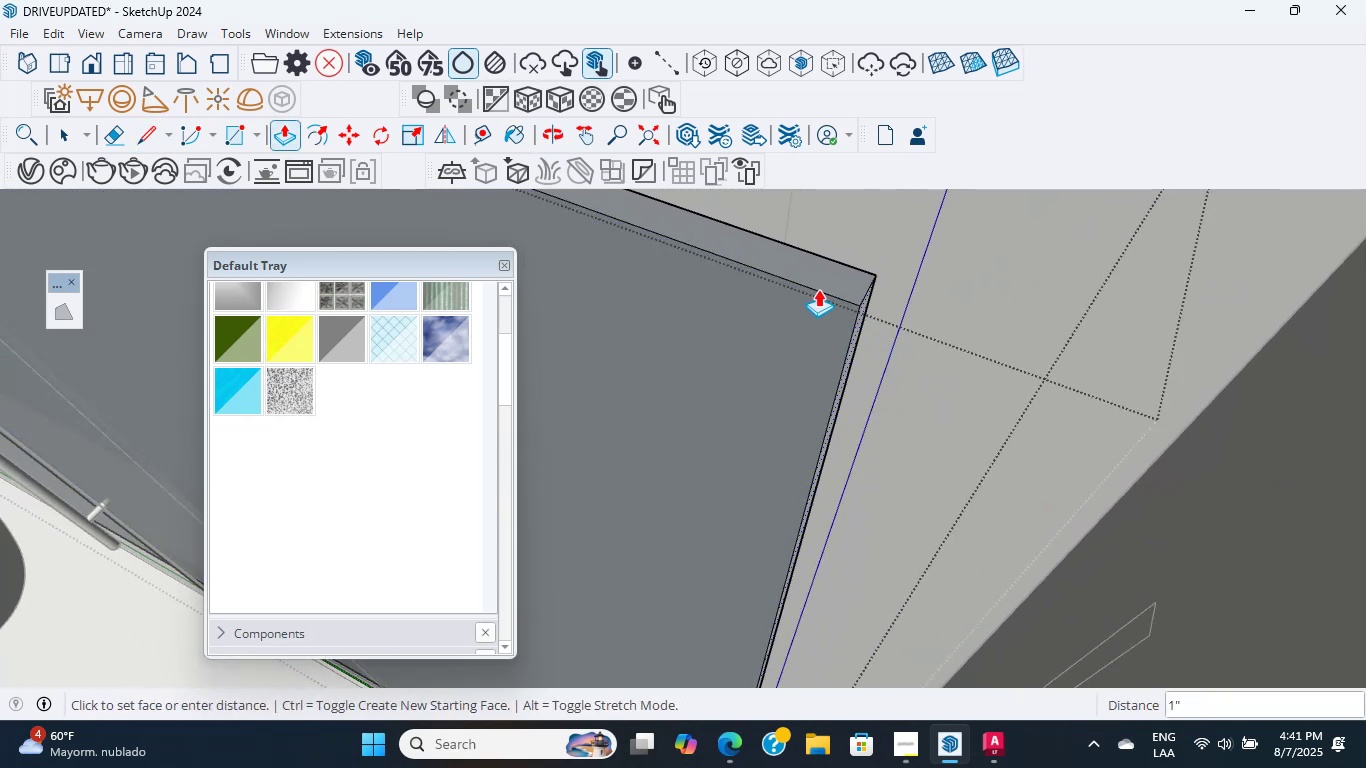 
scroll: coordinate [832, 666], scroll_direction: down, amount: 16.0
 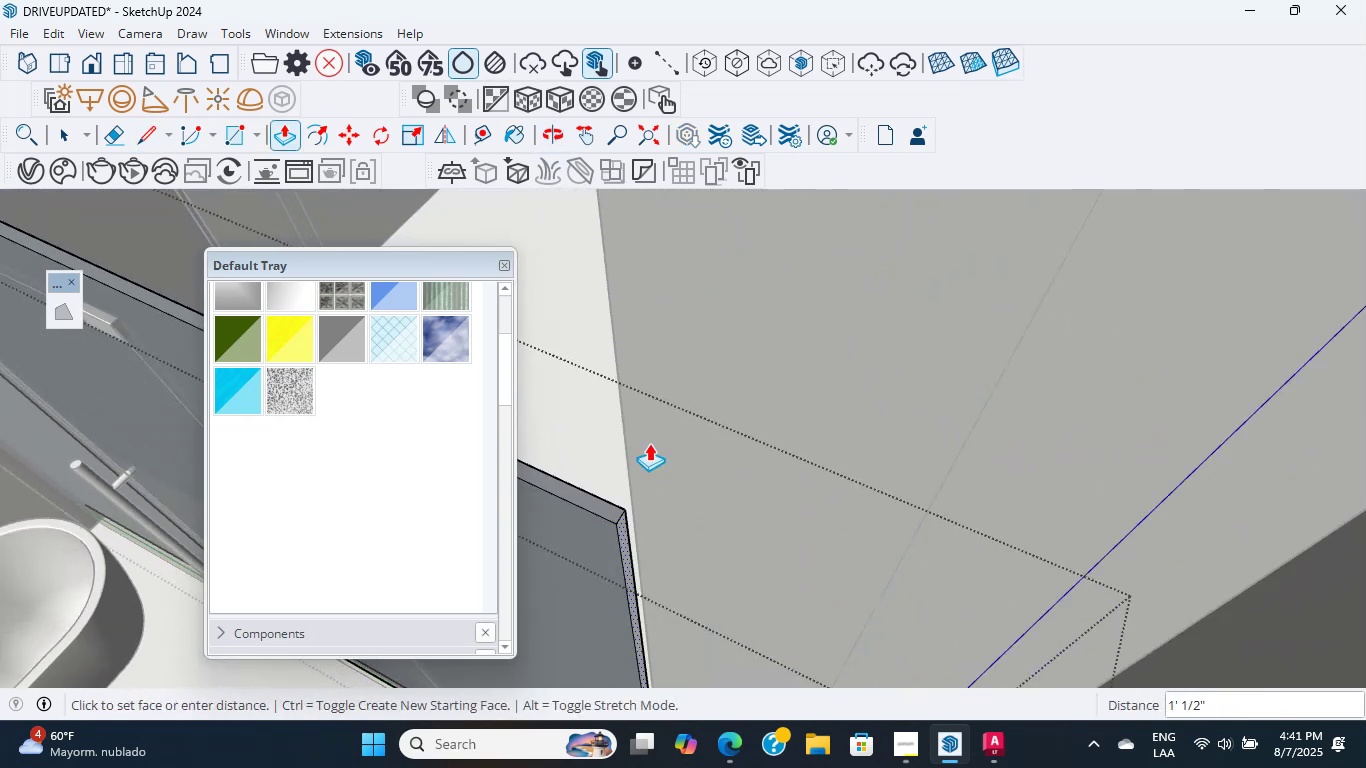 
hold_key(key=ShiftLeft, duration=2.4)
 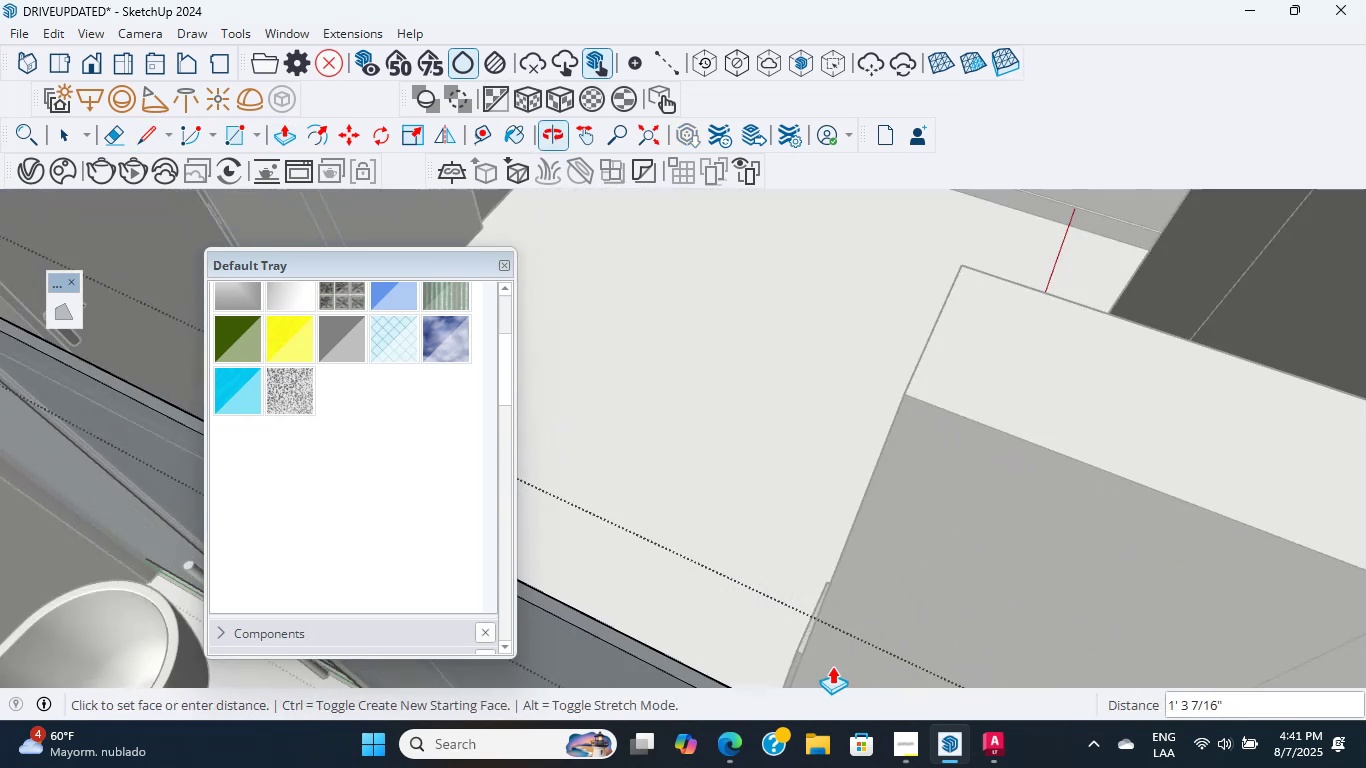 
left_click([900, 451])
 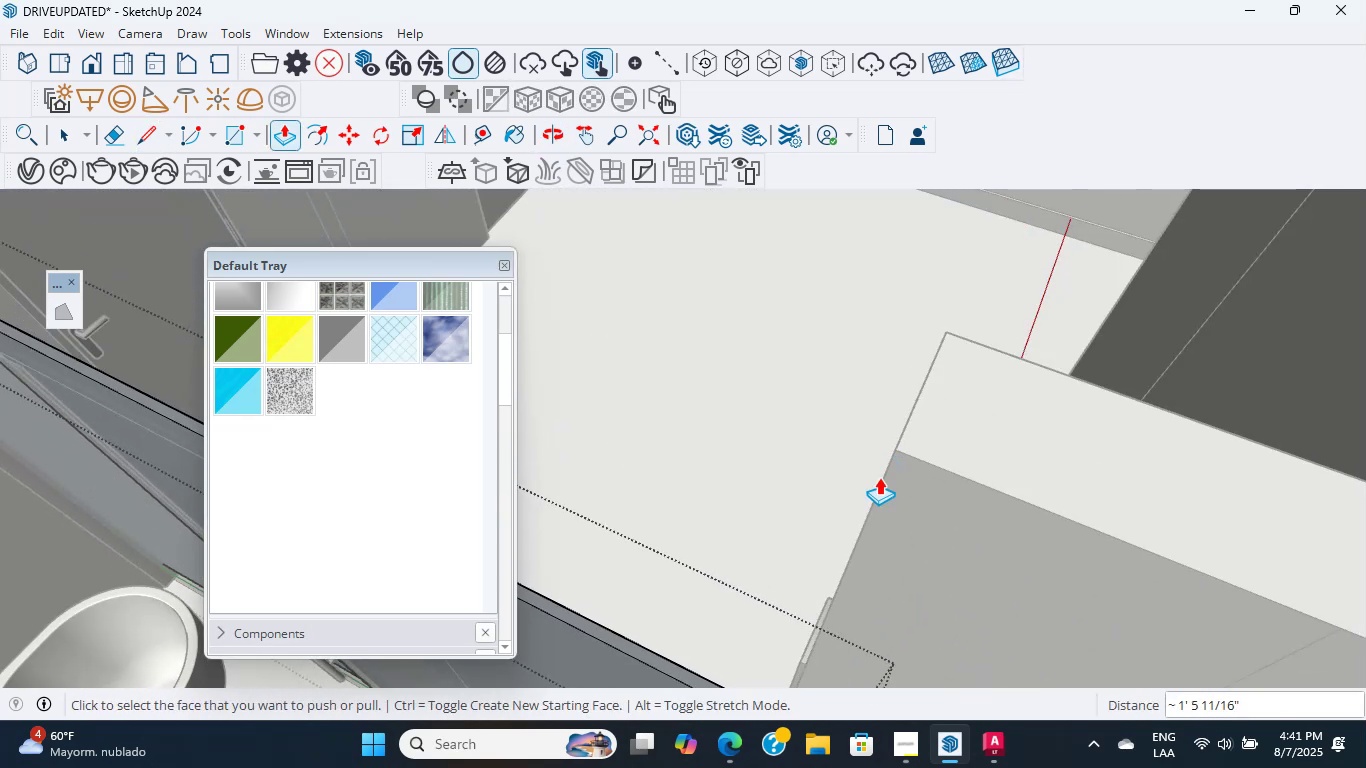 
hold_key(key=ShiftLeft, duration=0.53)
scroll: coordinate [743, 596], scroll_direction: down, amount: 4.0
 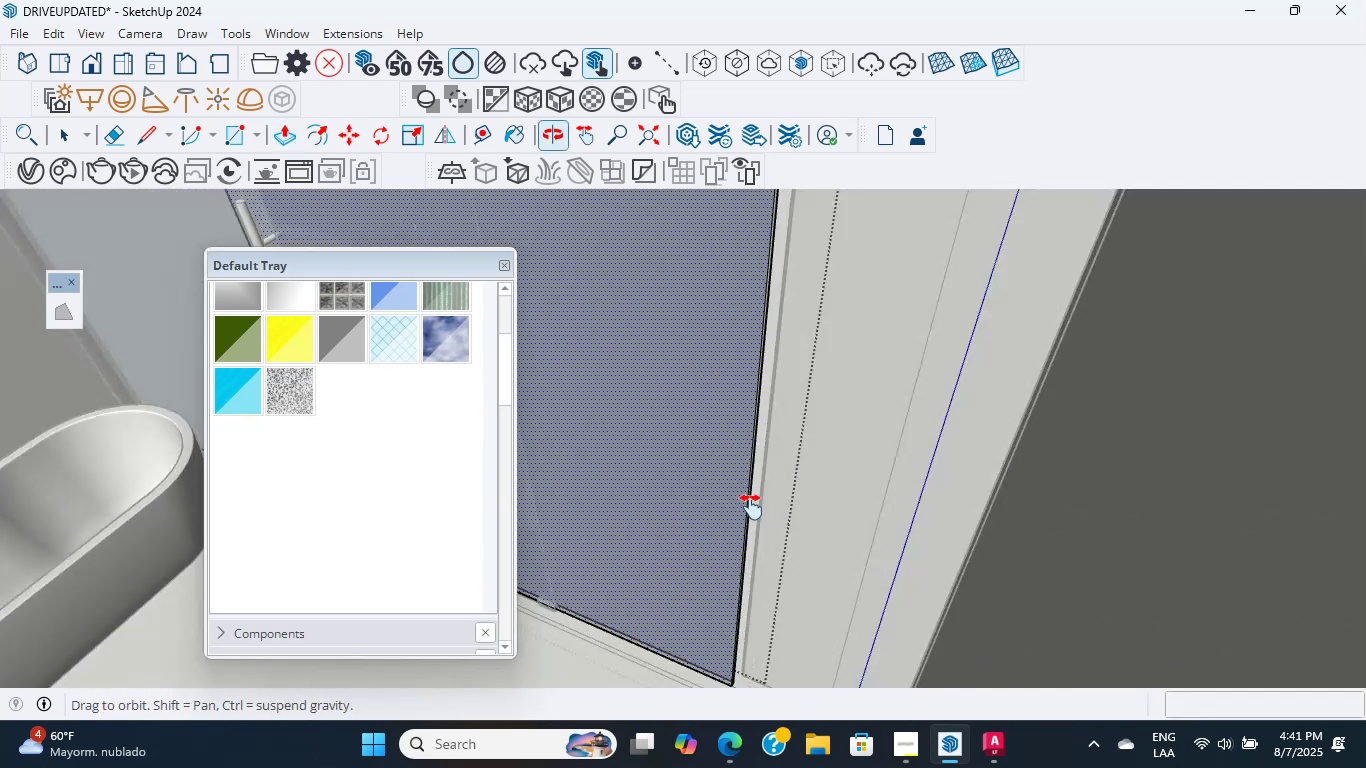 
hold_key(key=ShiftLeft, duration=0.47)
 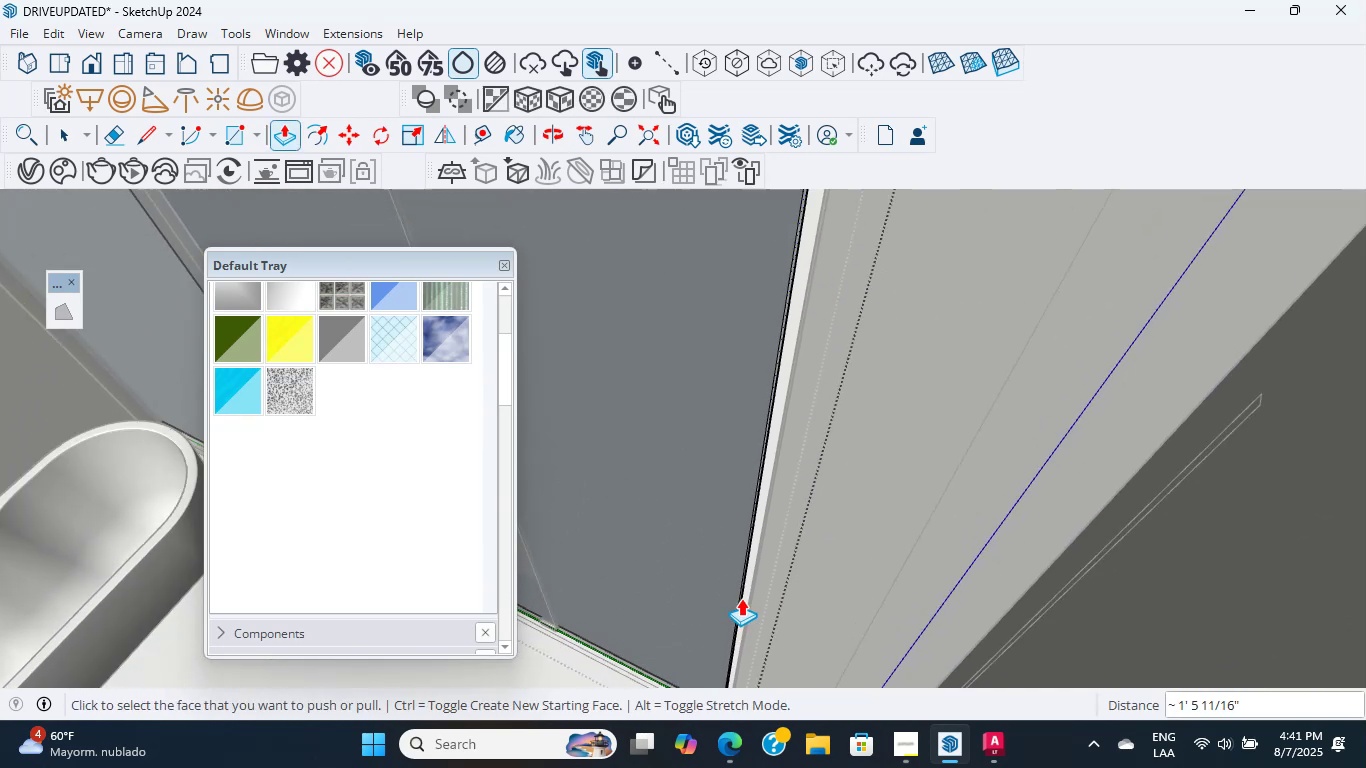 
hold_key(key=ShiftLeft, duration=0.51)
 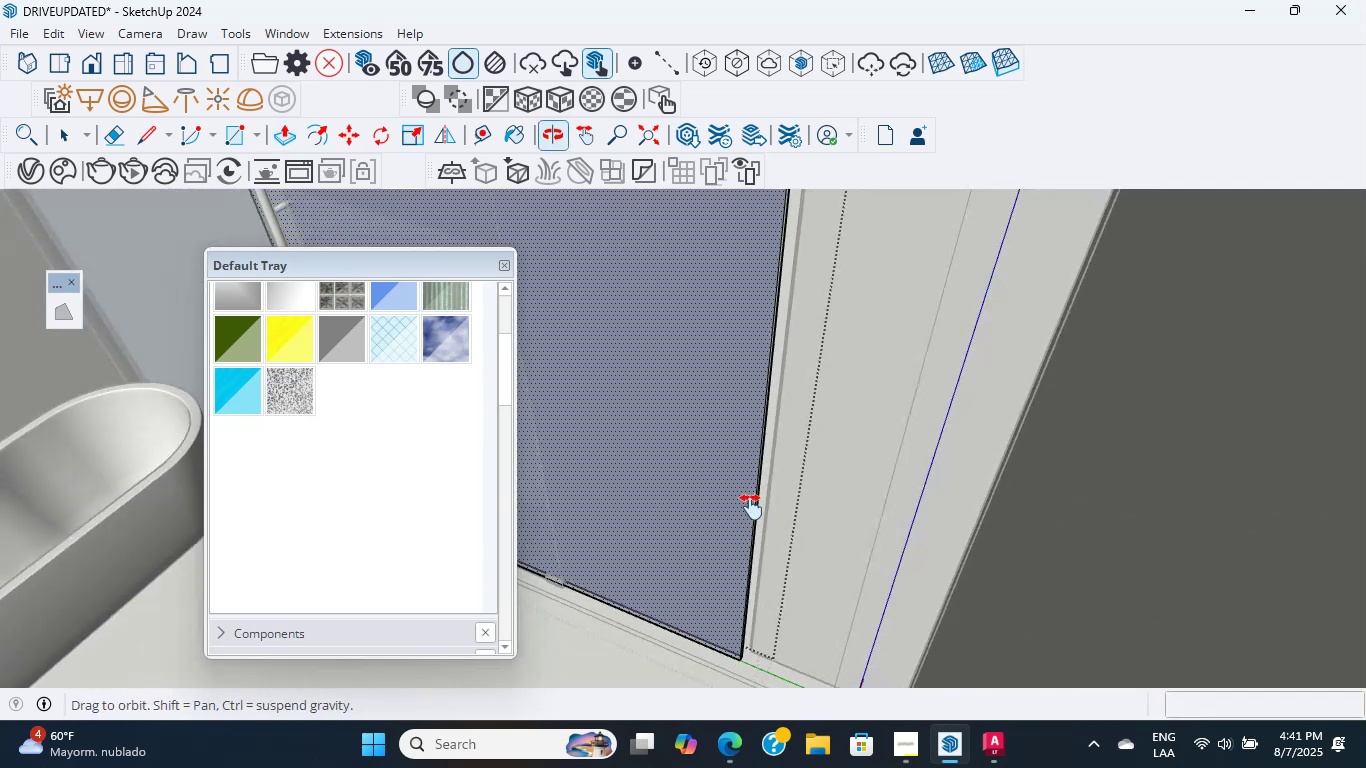 
scroll: coordinate [737, 298], scroll_direction: up, amount: 32.0
 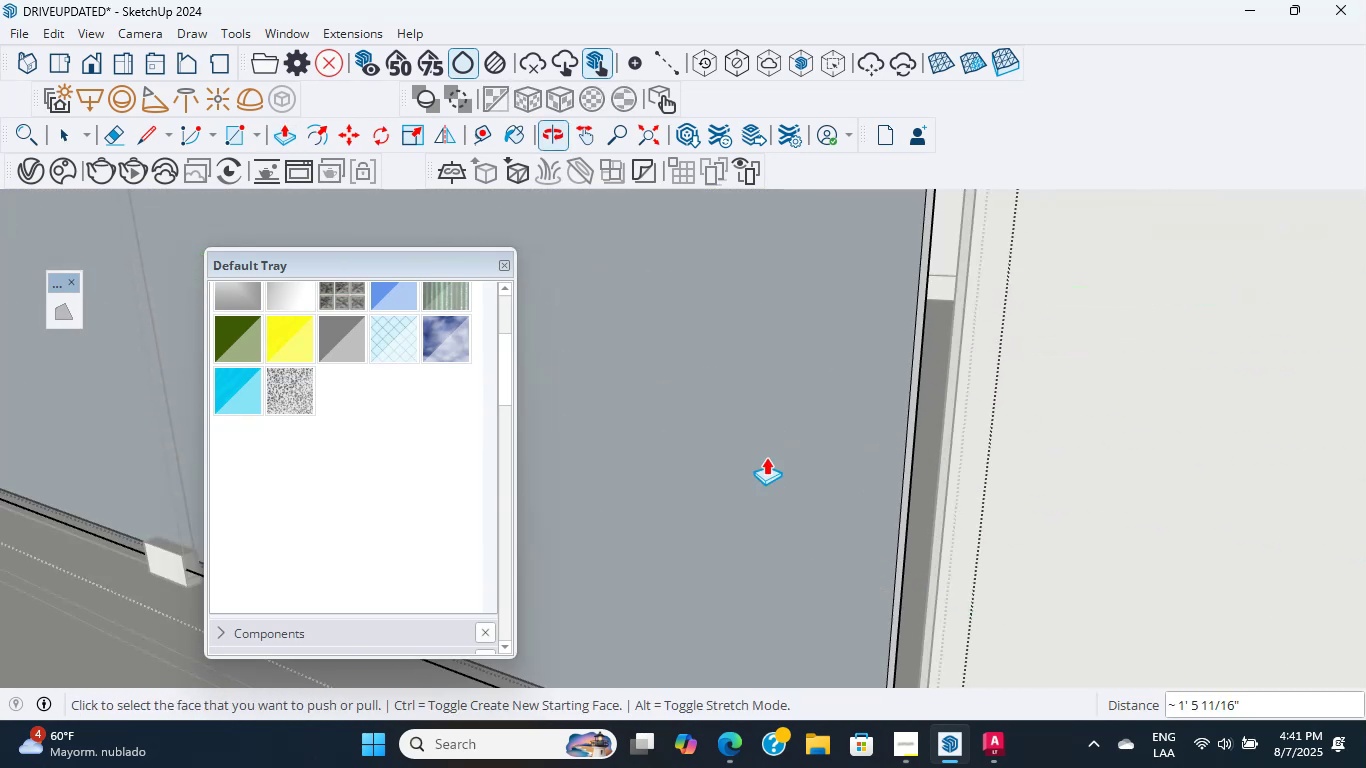 
hold_key(key=ShiftLeft, duration=0.5)
 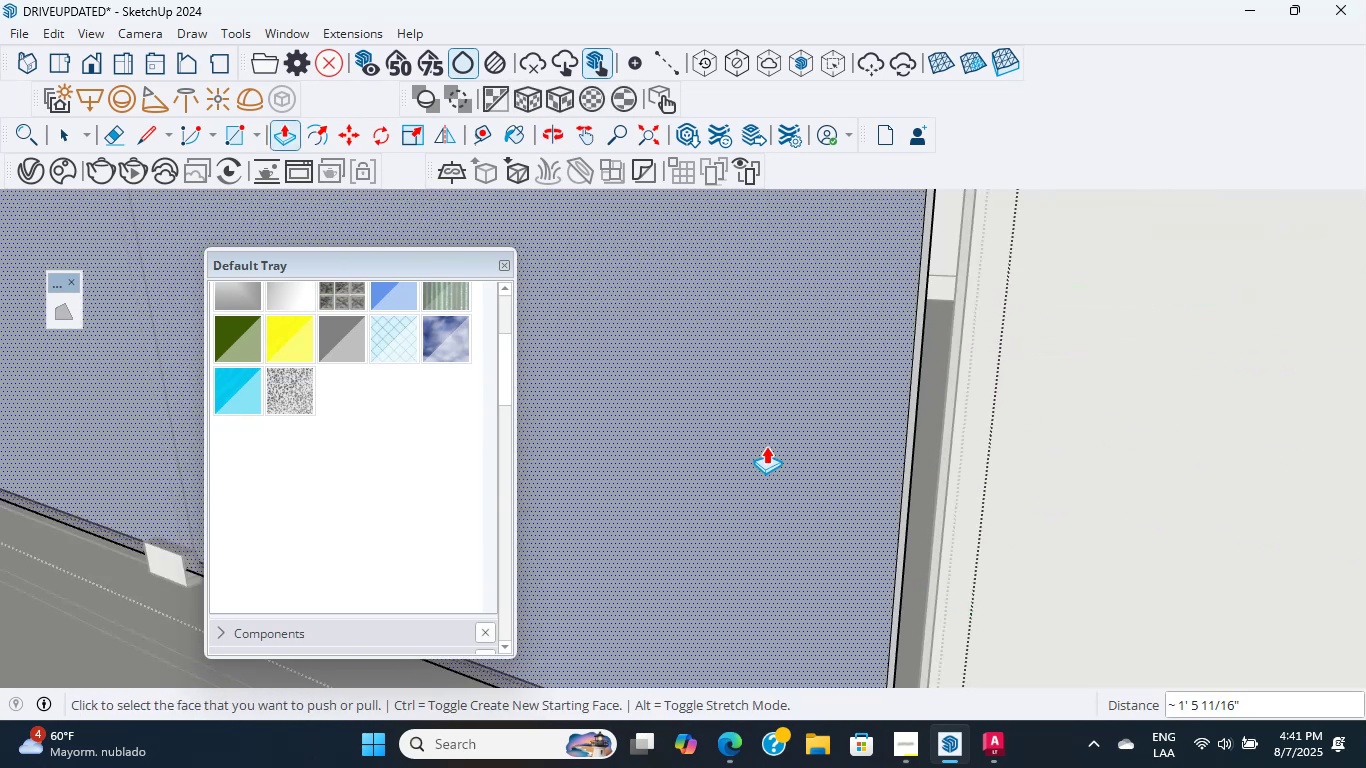 
scroll: coordinate [755, 436], scroll_direction: down, amount: 5.0
 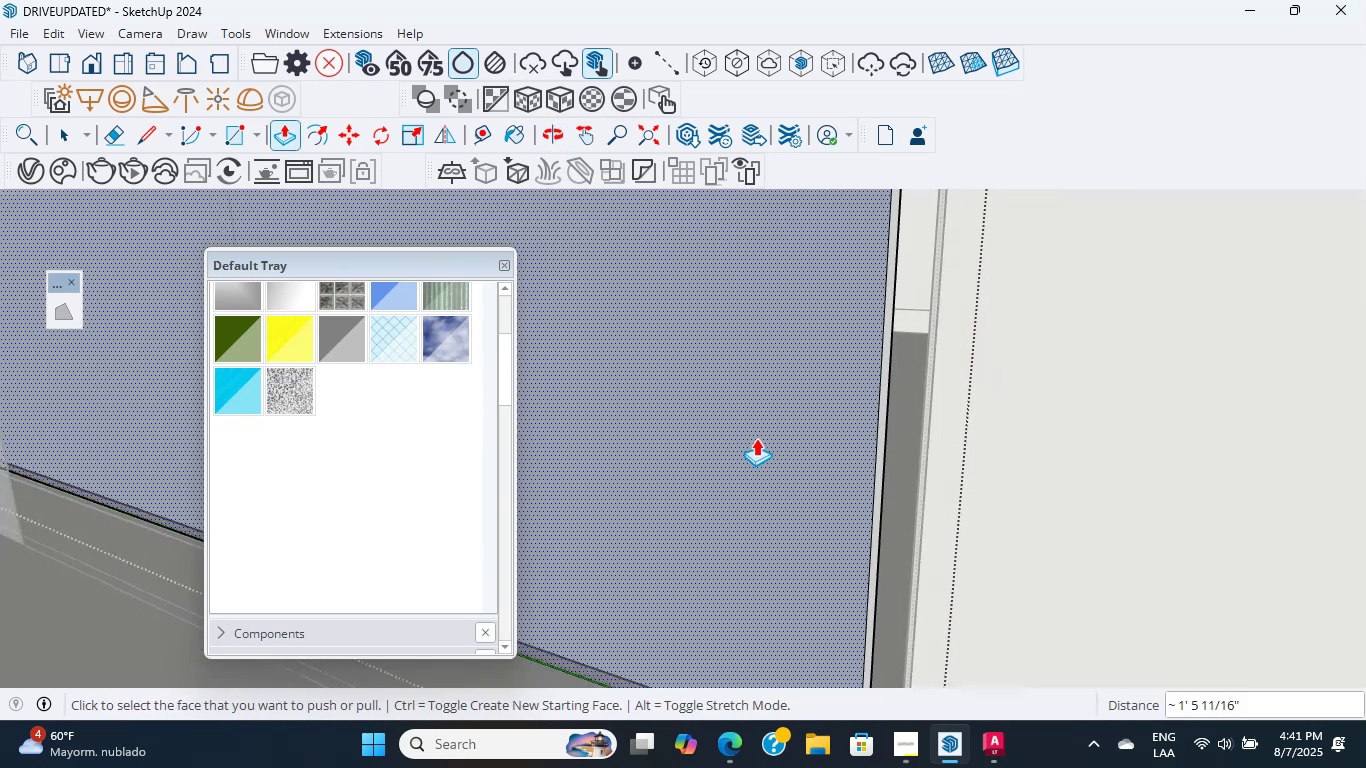 
hold_key(key=ShiftLeft, duration=0.32)
 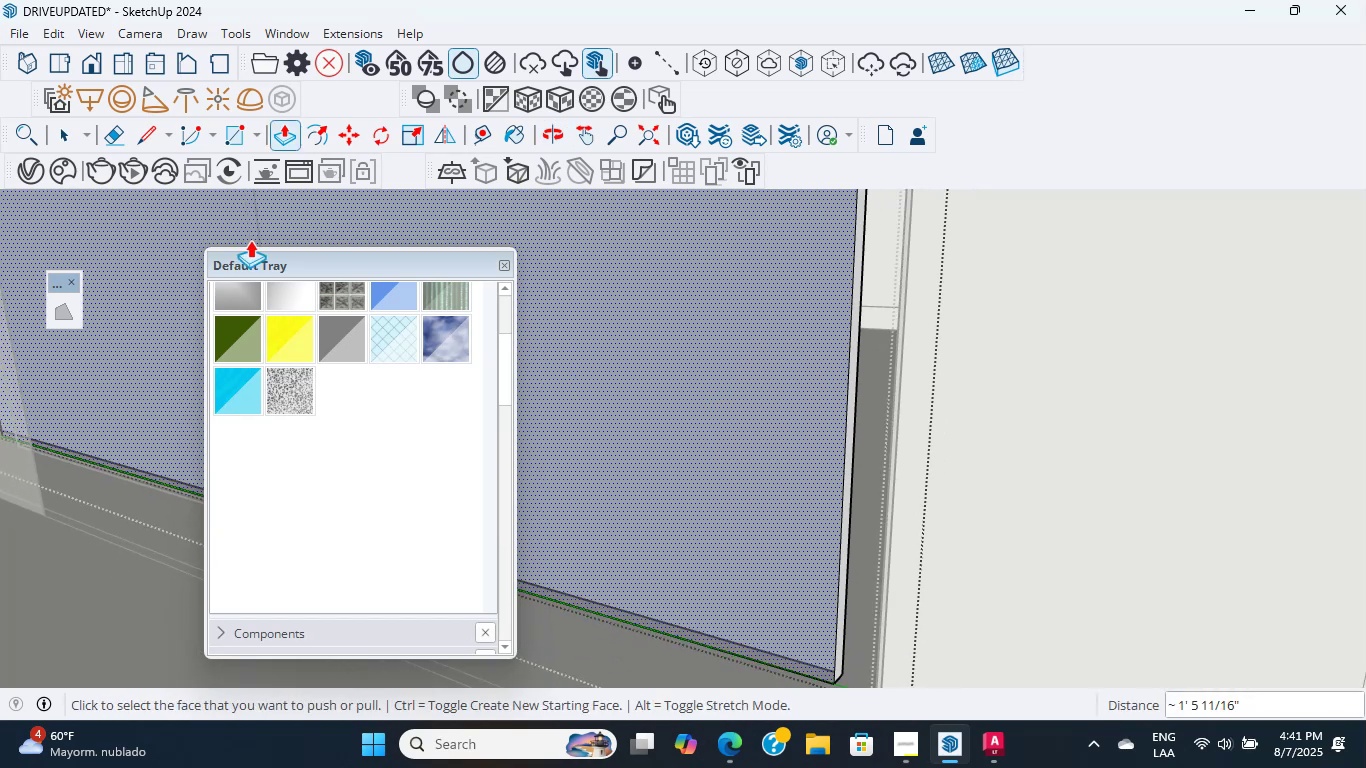 
scroll: coordinate [404, 365], scroll_direction: up, amount: 4.0
 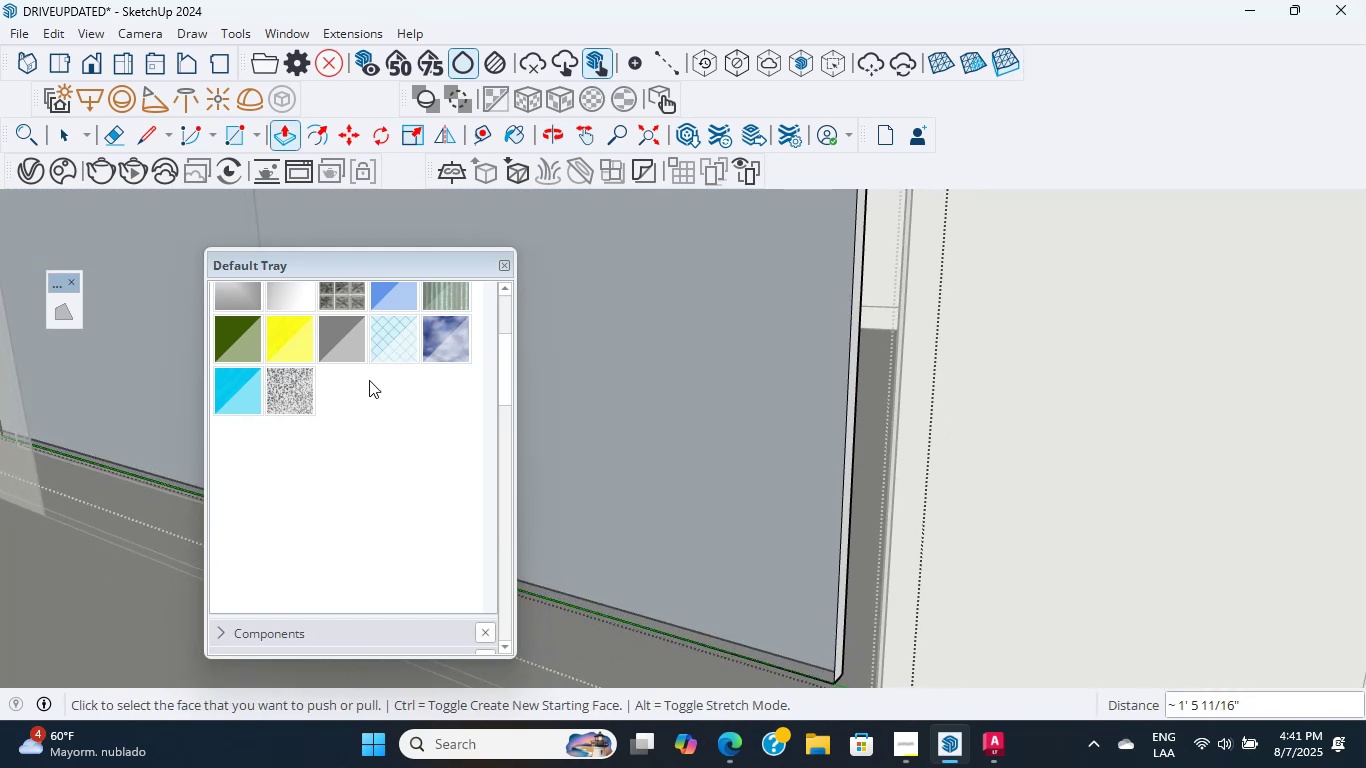 
left_click([358, 333])
 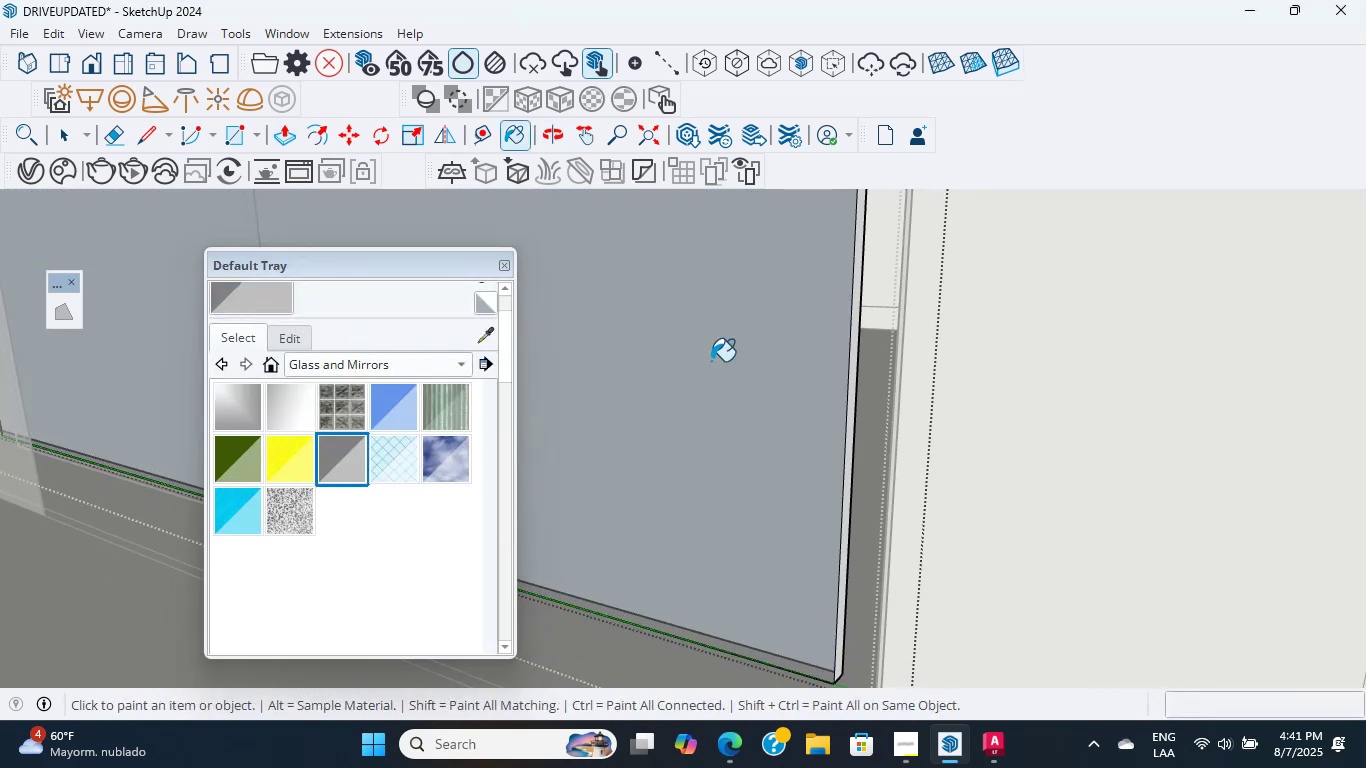 
scroll: coordinate [844, 333], scroll_direction: up, amount: 3.0
 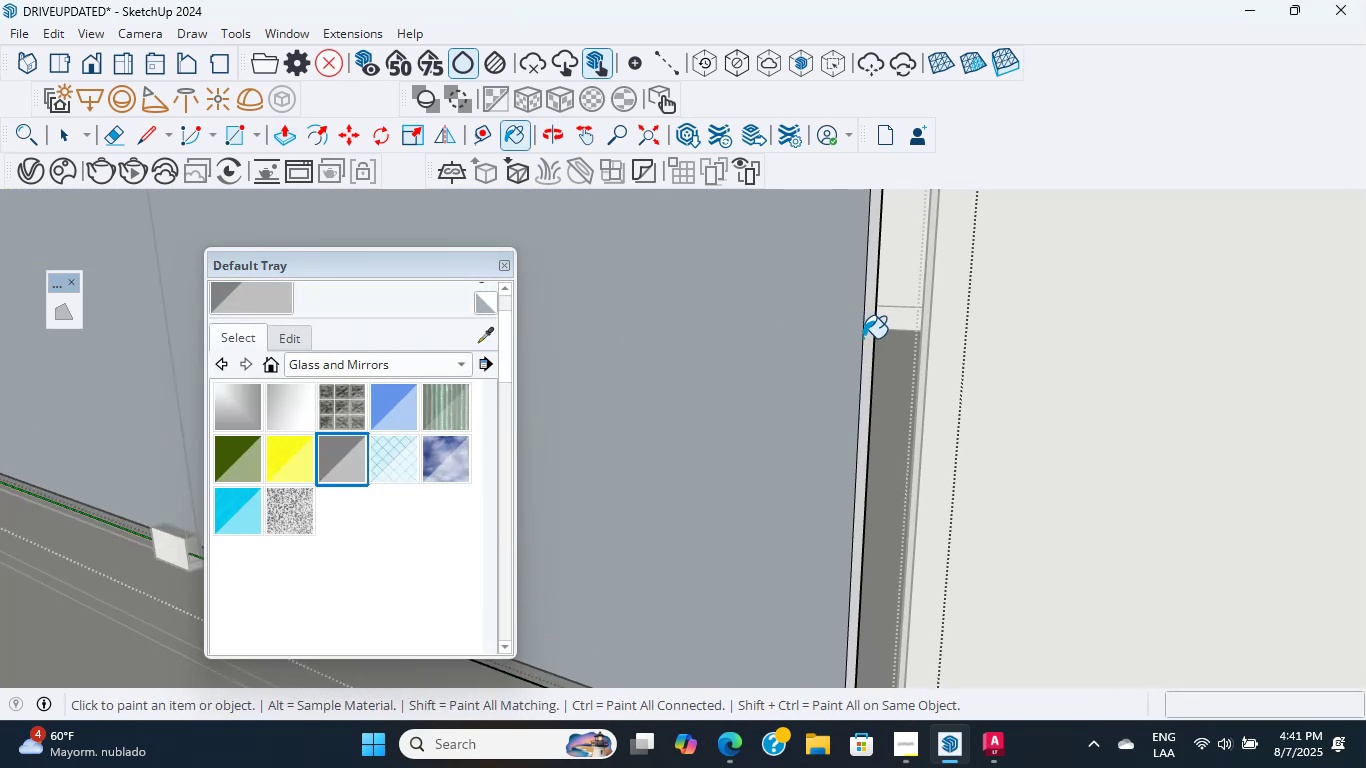 
left_click([867, 338])
 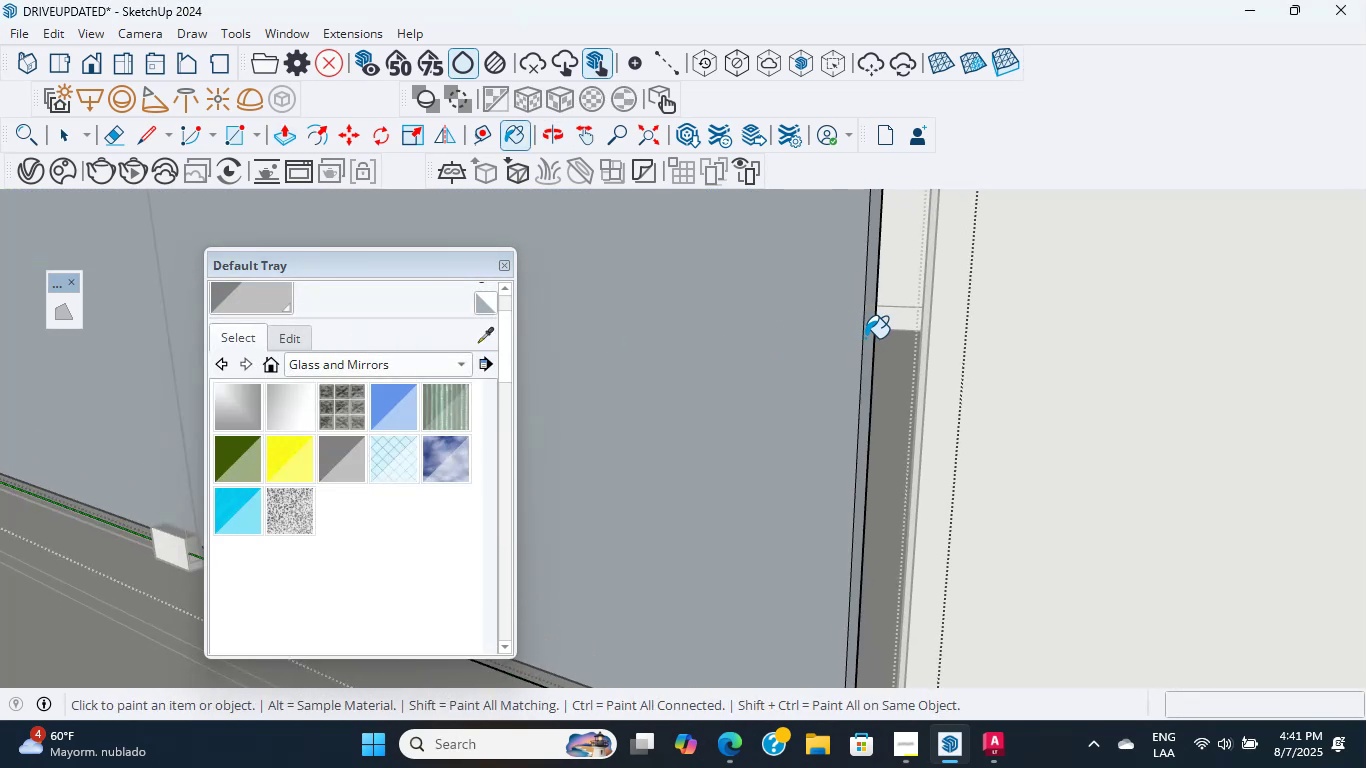 
hold_key(key=ShiftLeft, duration=0.64)
scroll: coordinate [825, 361], scroll_direction: down, amount: 7.0
 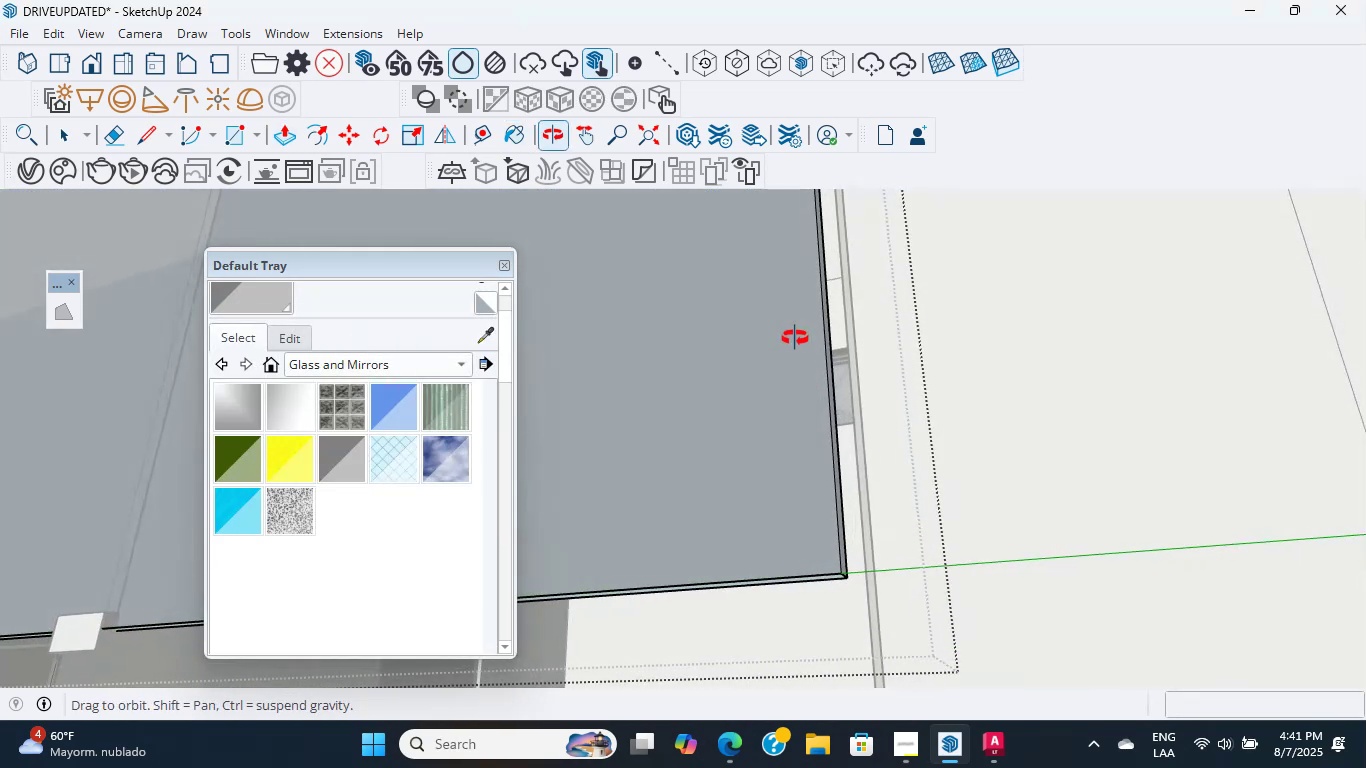 
hold_key(key=ShiftLeft, duration=3.19)
scroll: coordinate [66, 669], scroll_direction: up, amount: 3.0
 